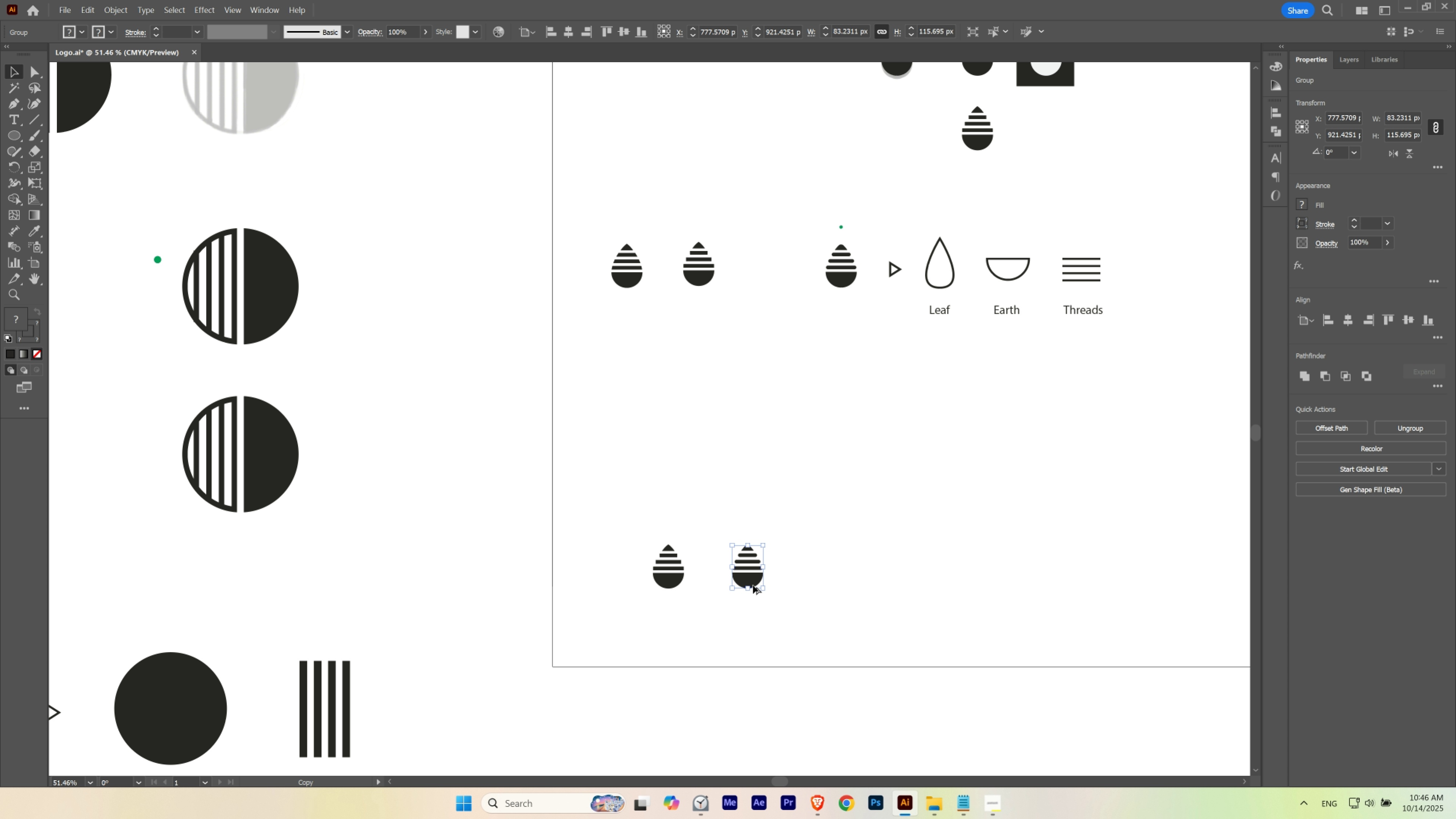 
key(Alt+AltLeft)
 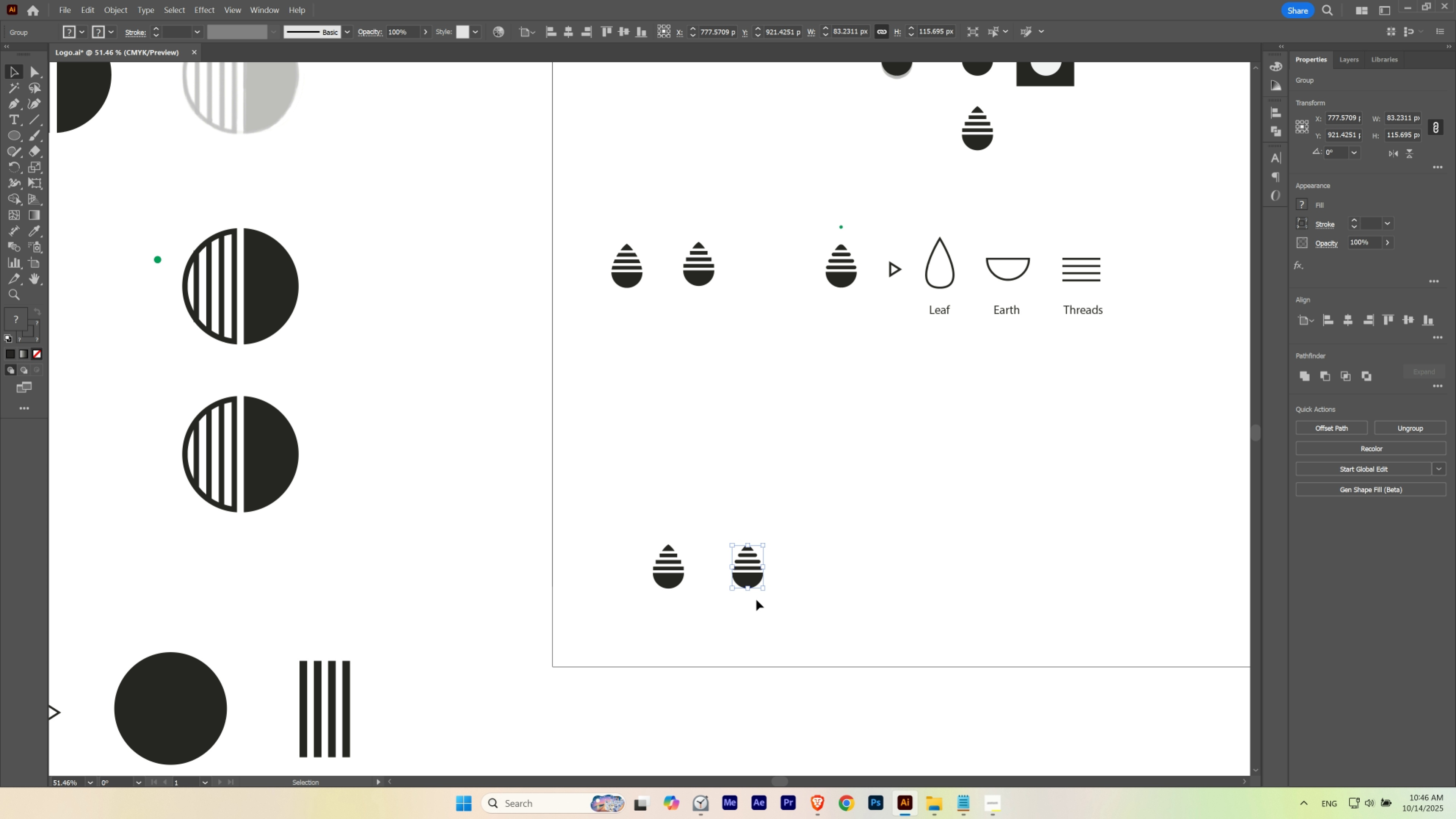 
key(Alt+AltLeft)
 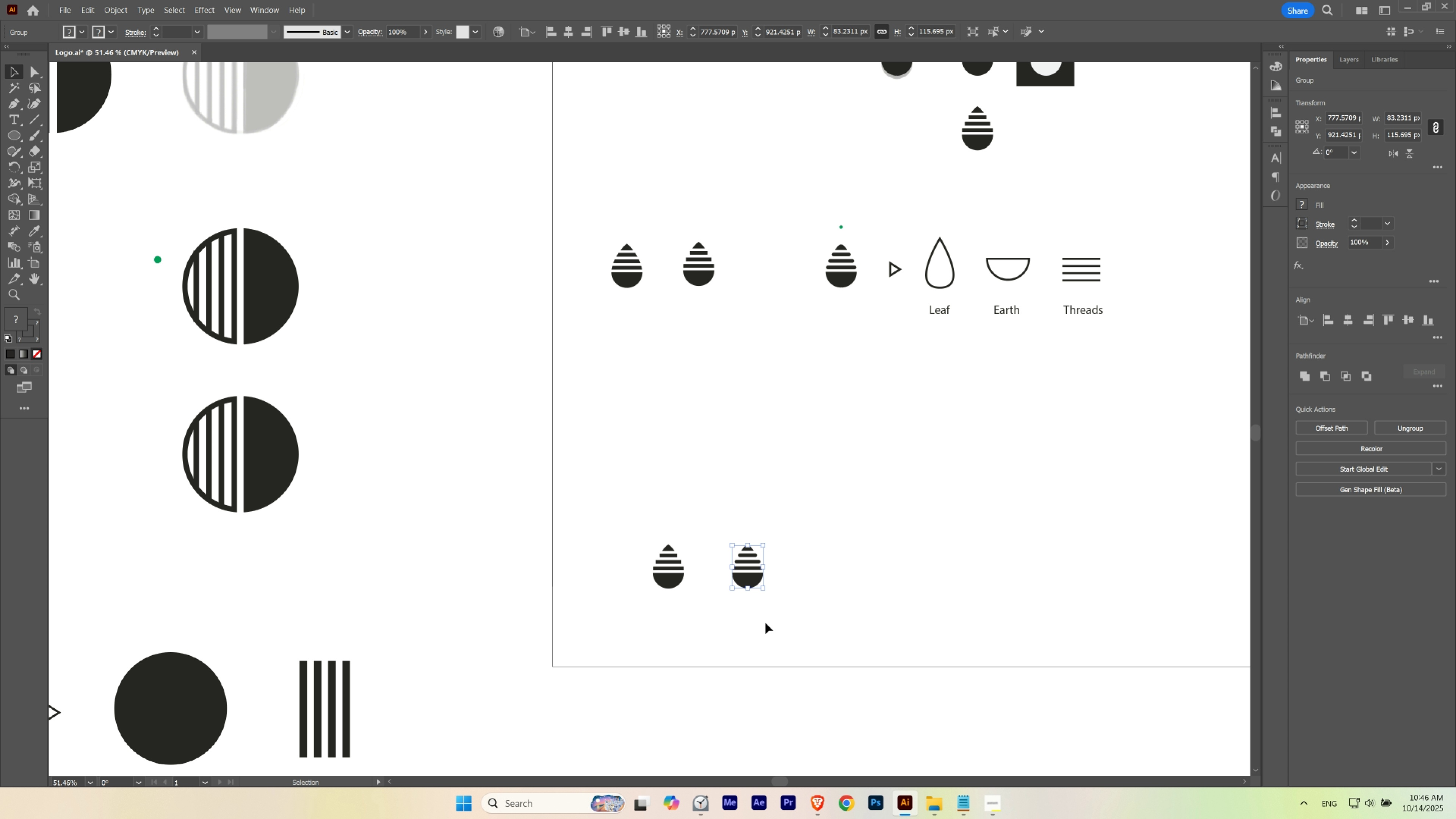 
key(Alt+AltLeft)
 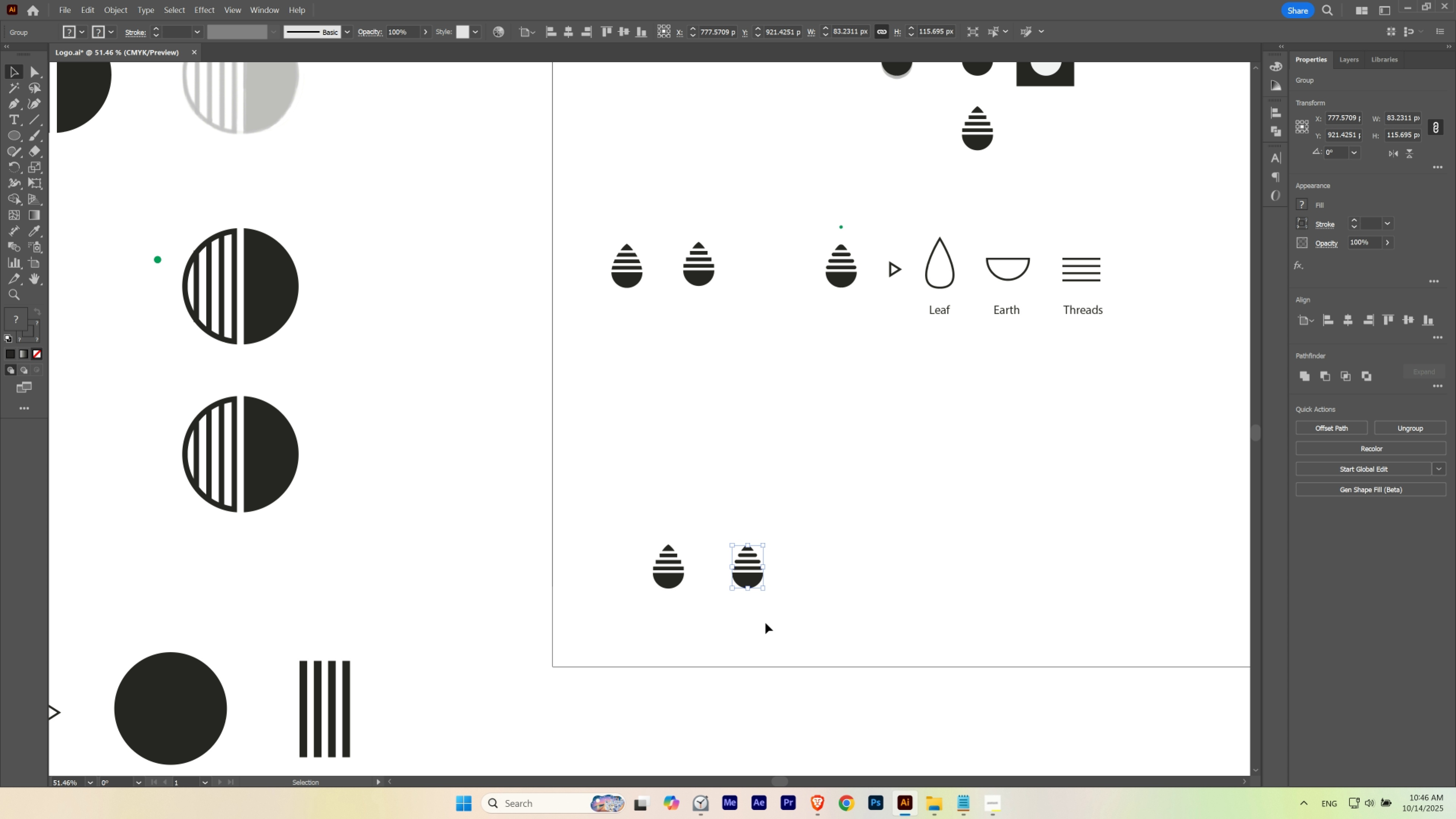 
key(Alt+AltLeft)
 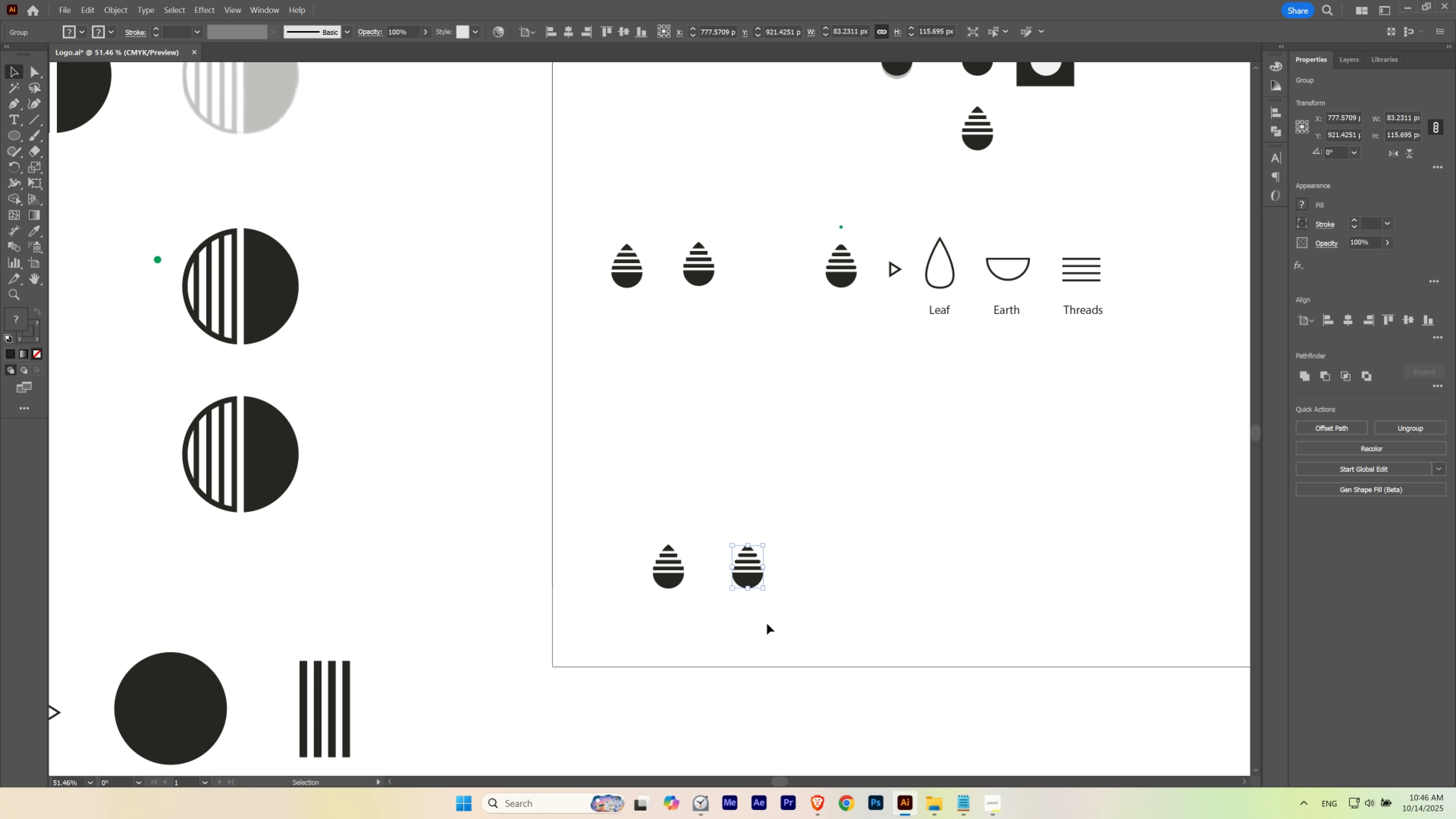 
key(Alt+AltLeft)
 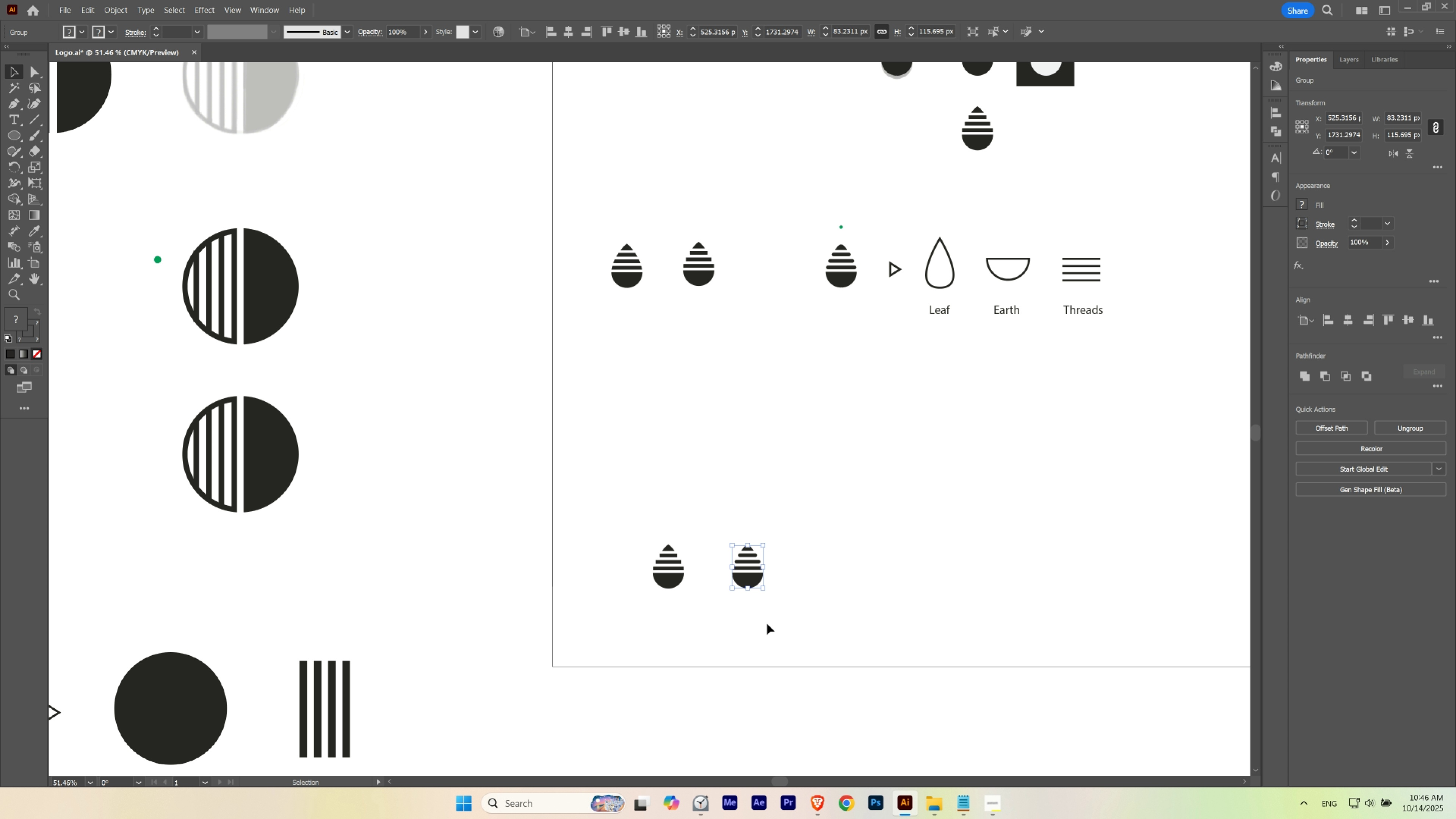 
key(Alt+AltLeft)
 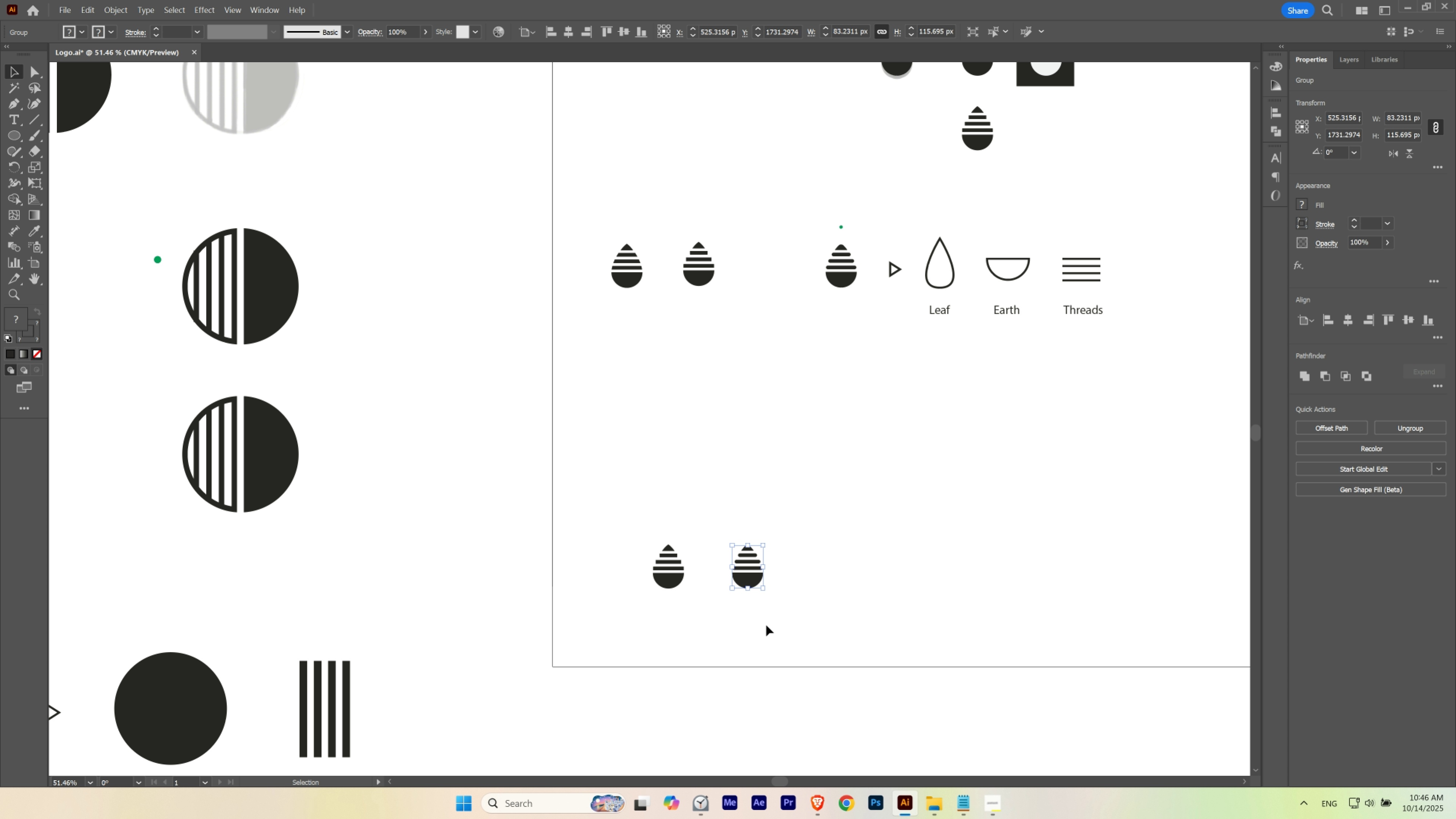 
left_click([767, 623])
 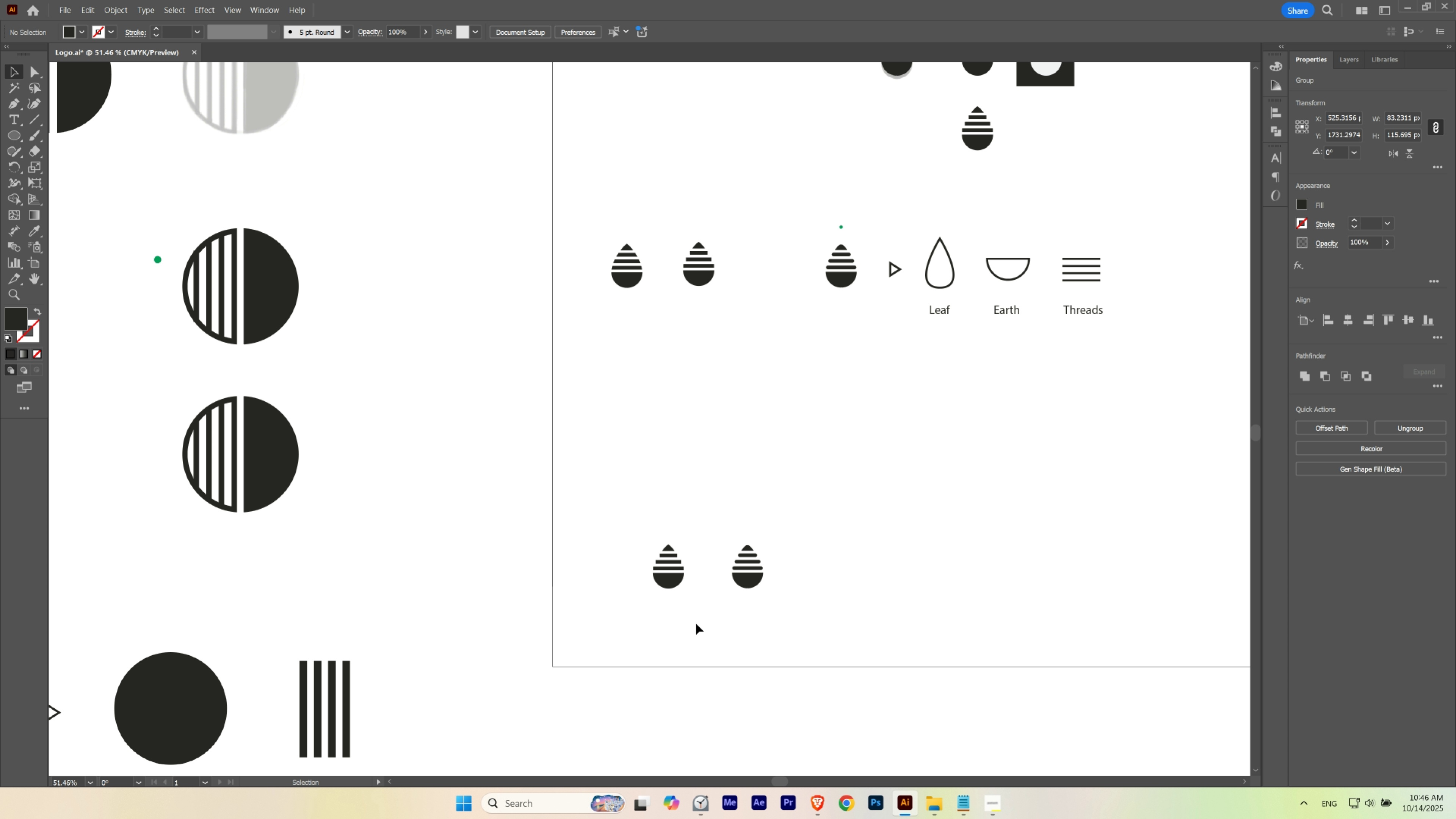 
hold_key(key=Space, duration=0.59)
 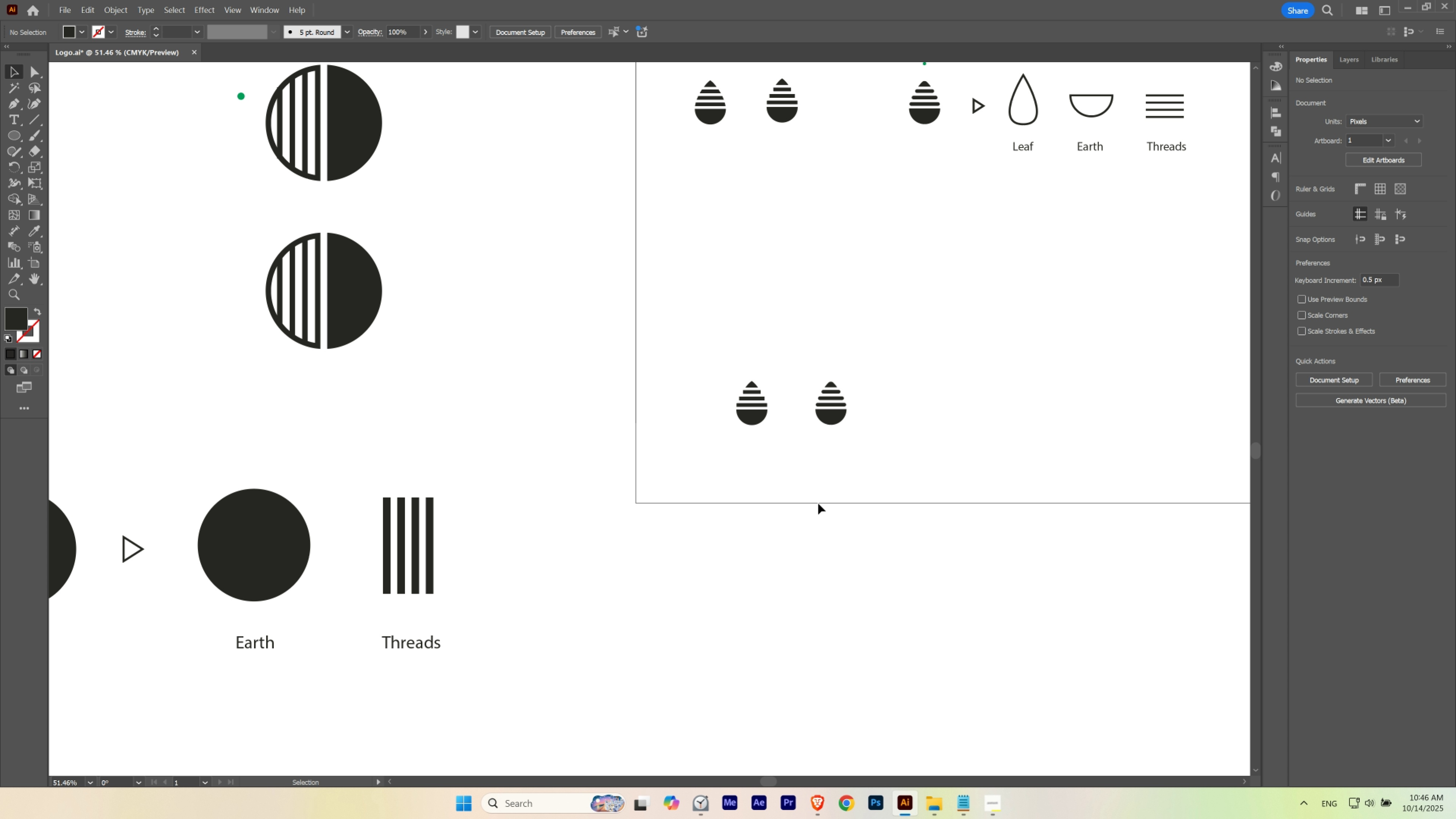 
left_click([818, 503])
 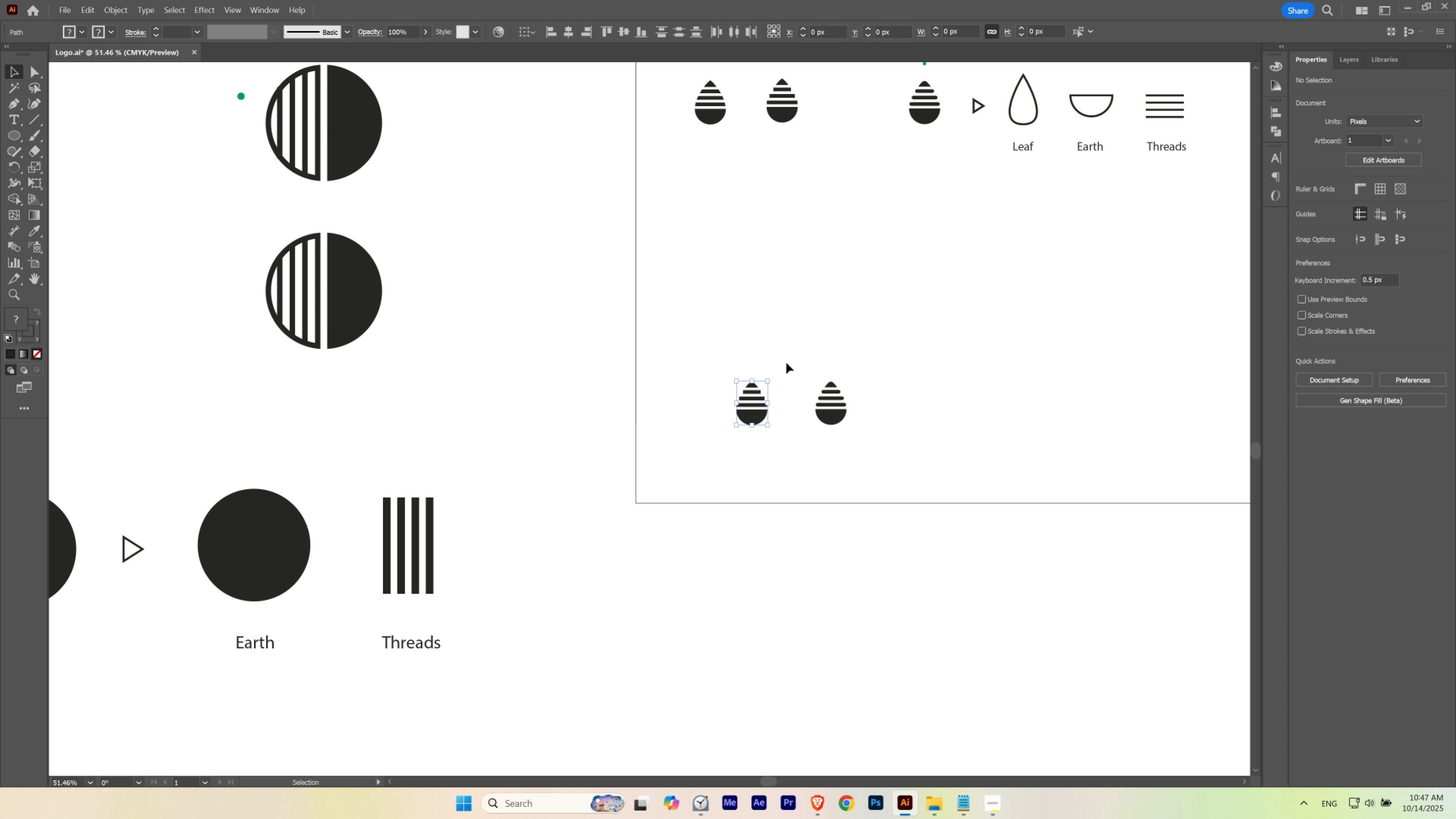 
key(Delete)
 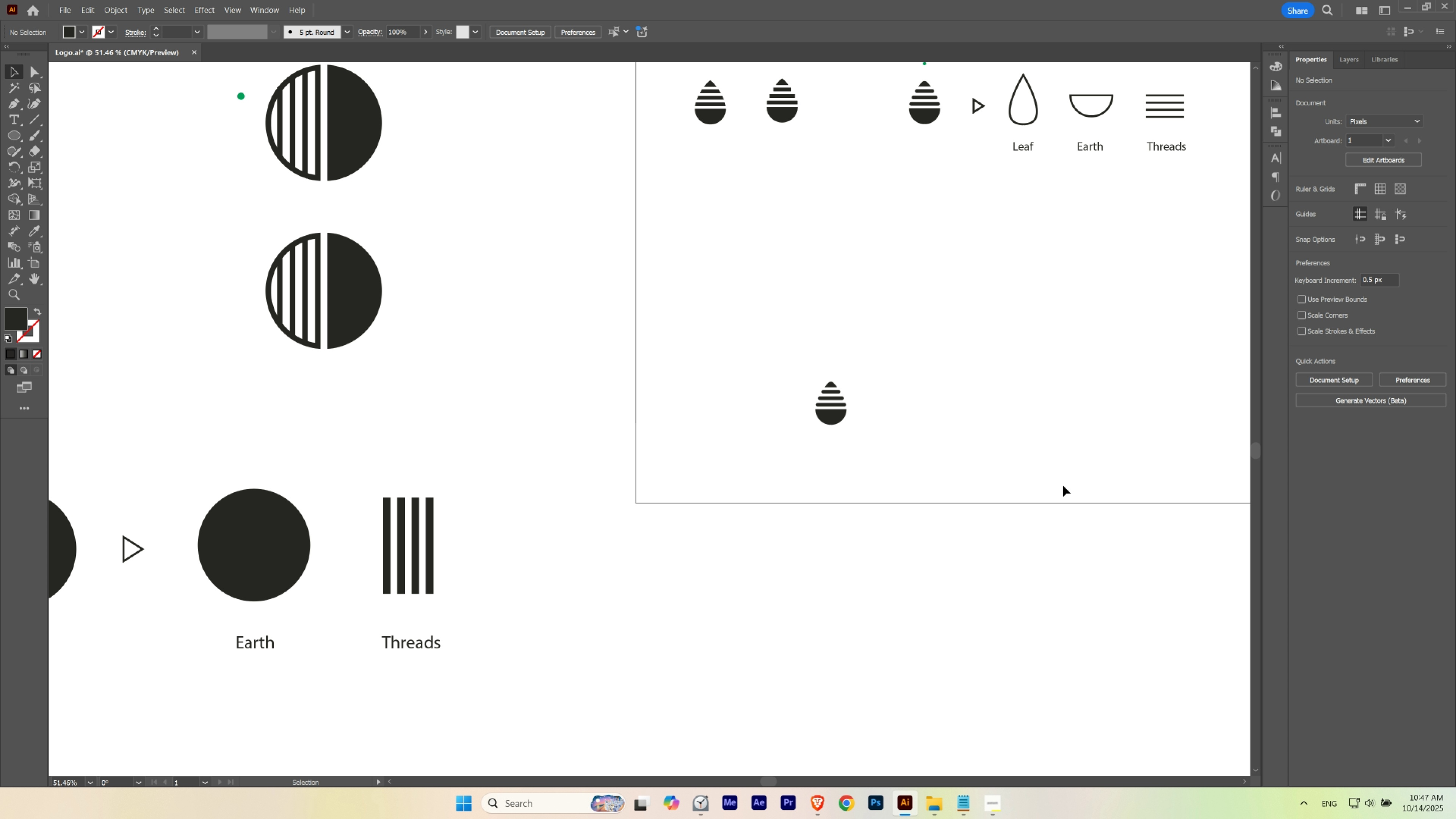 
key(V)
 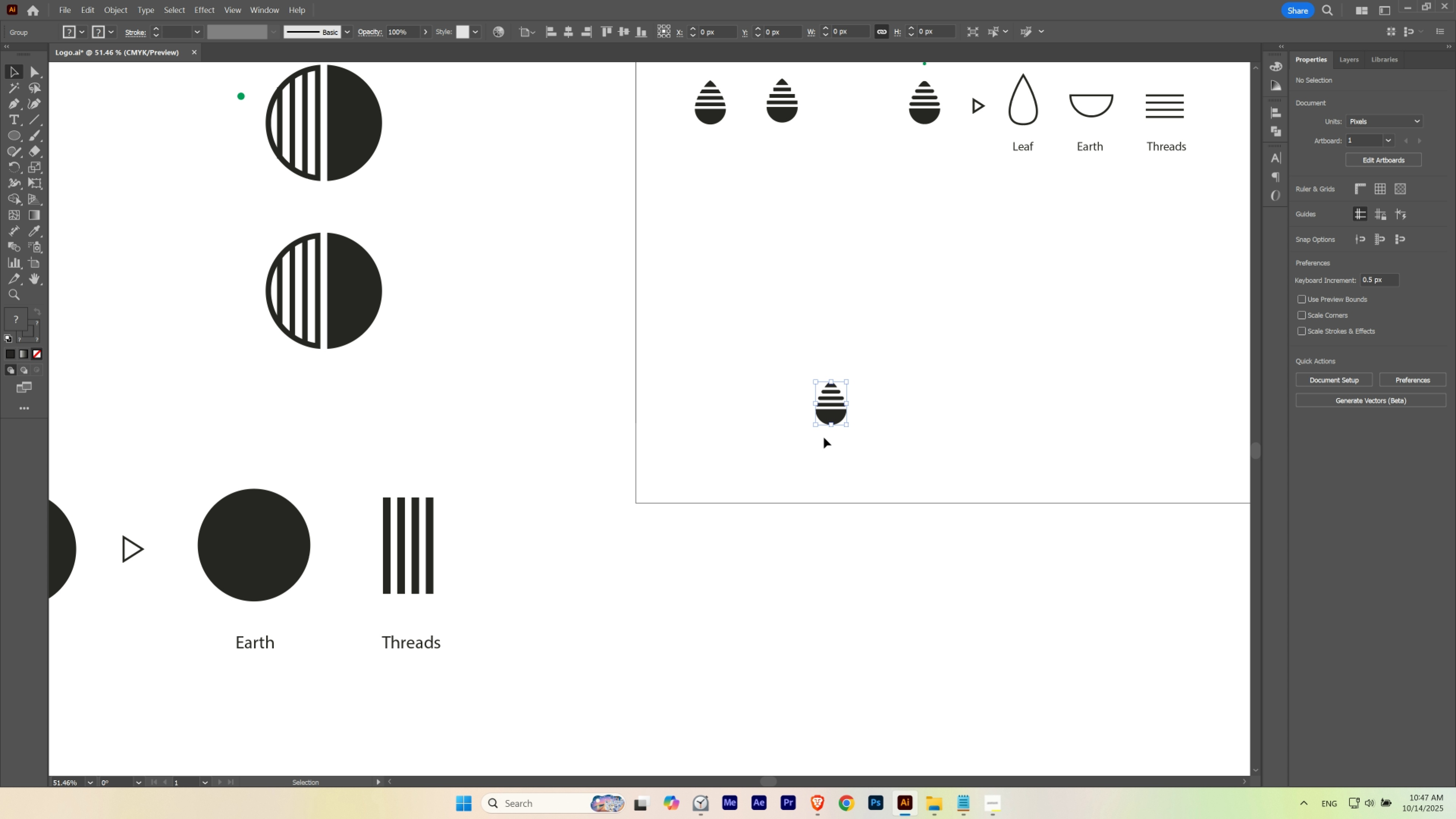 
hold_key(key=ControlLeft, duration=0.7)
 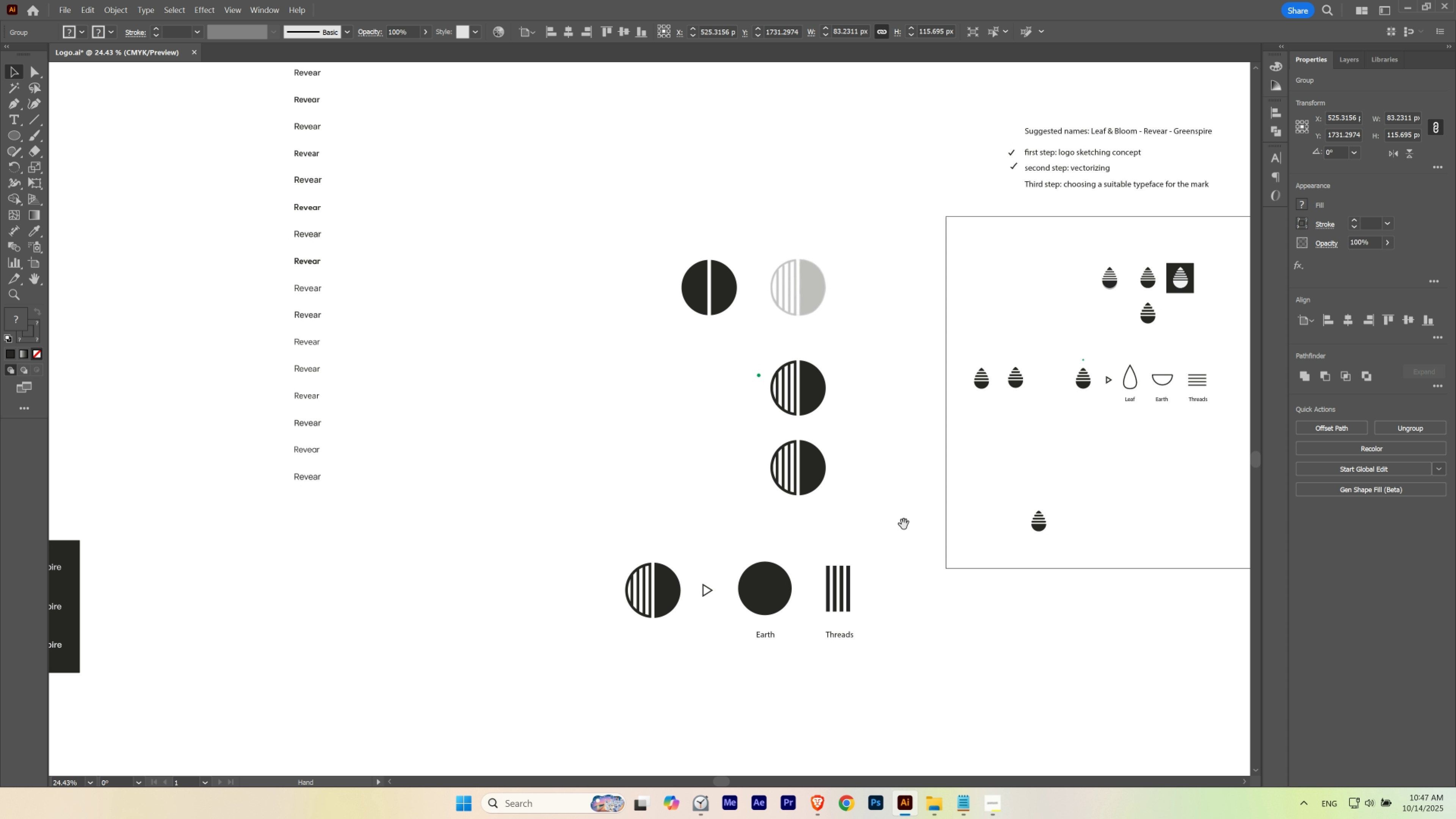 
hold_key(key=Space, duration=1.34)
 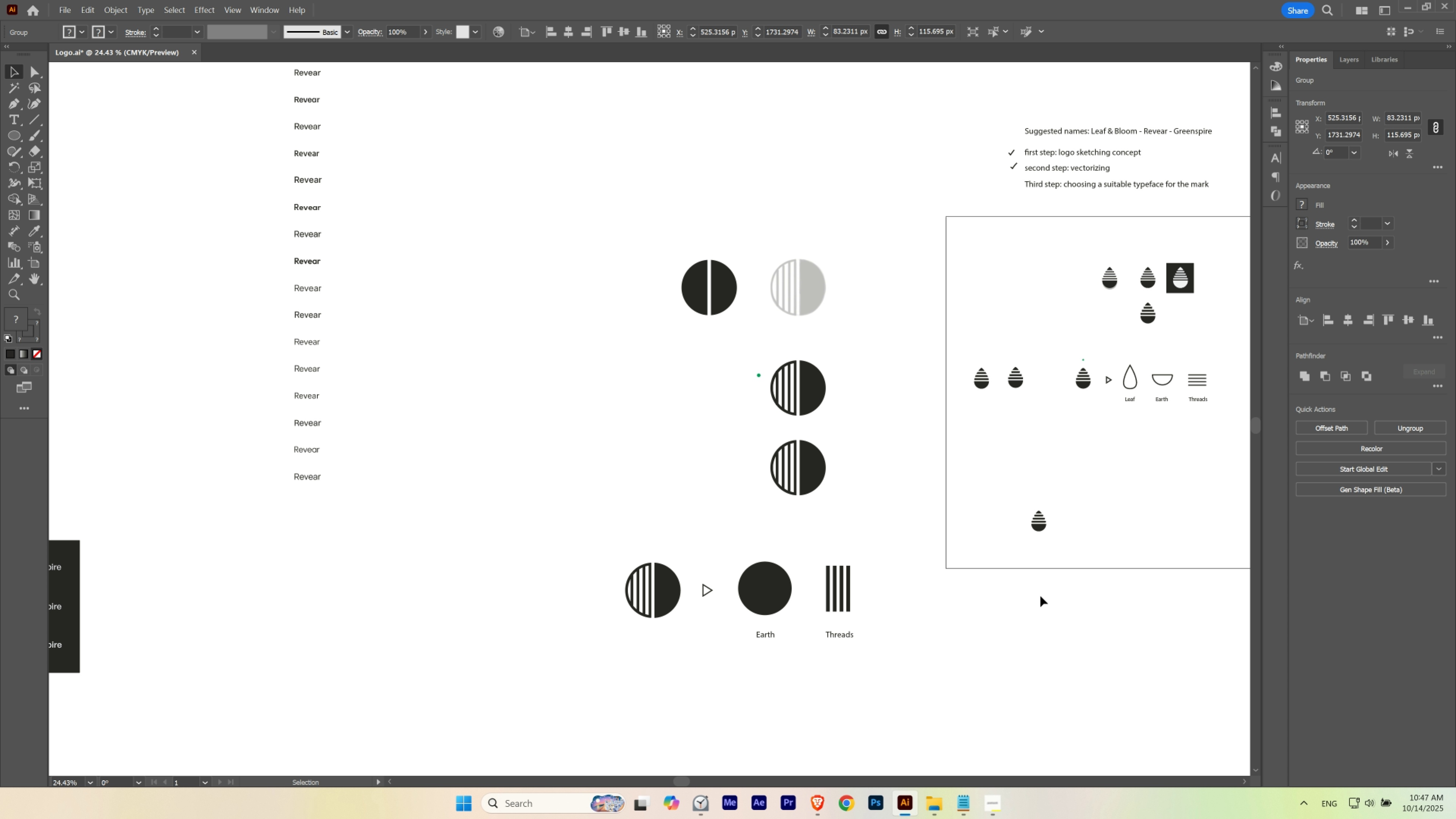 
double_click([1019, 611])
 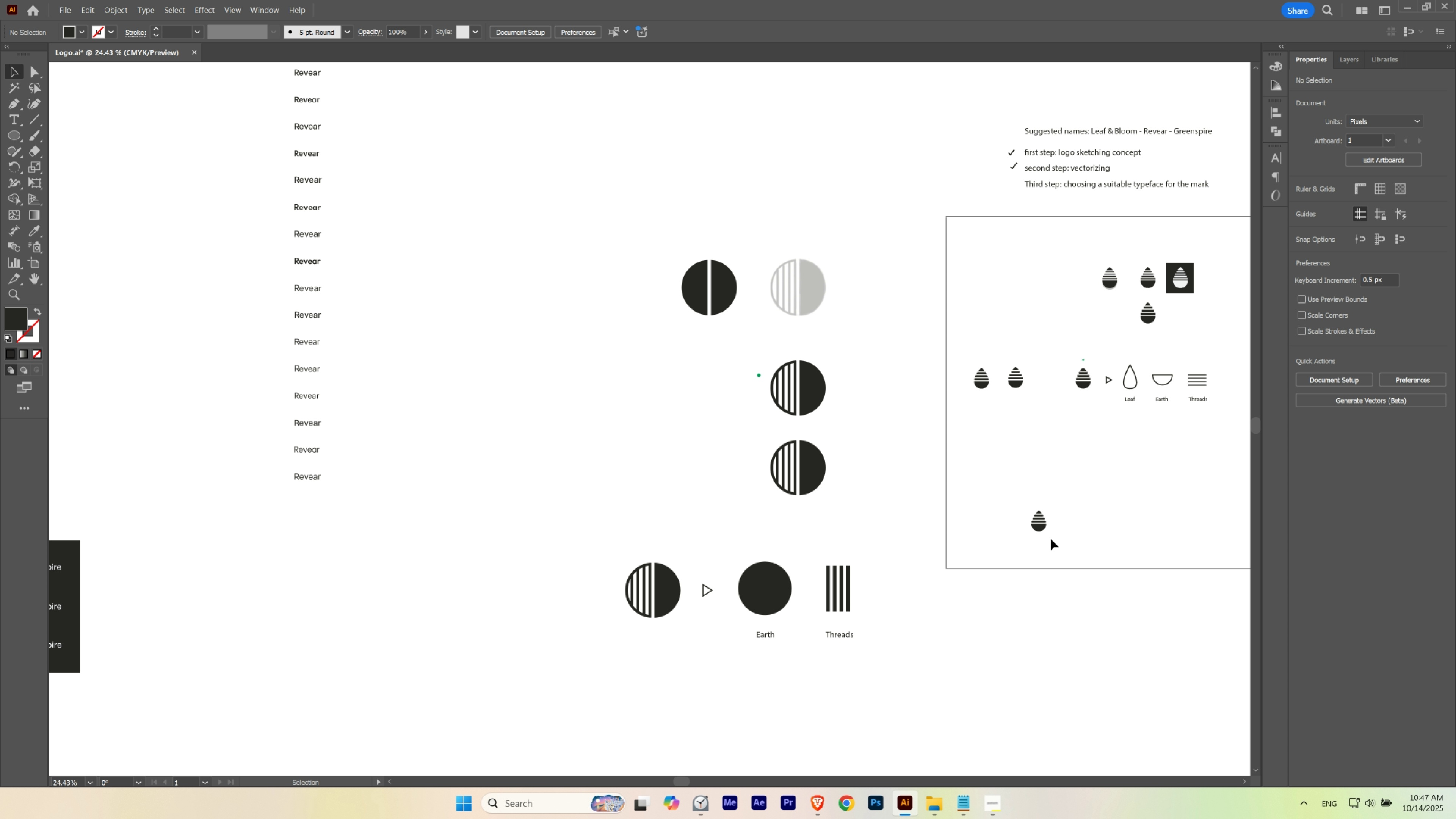 
hold_key(key=AltLeft, duration=0.41)
 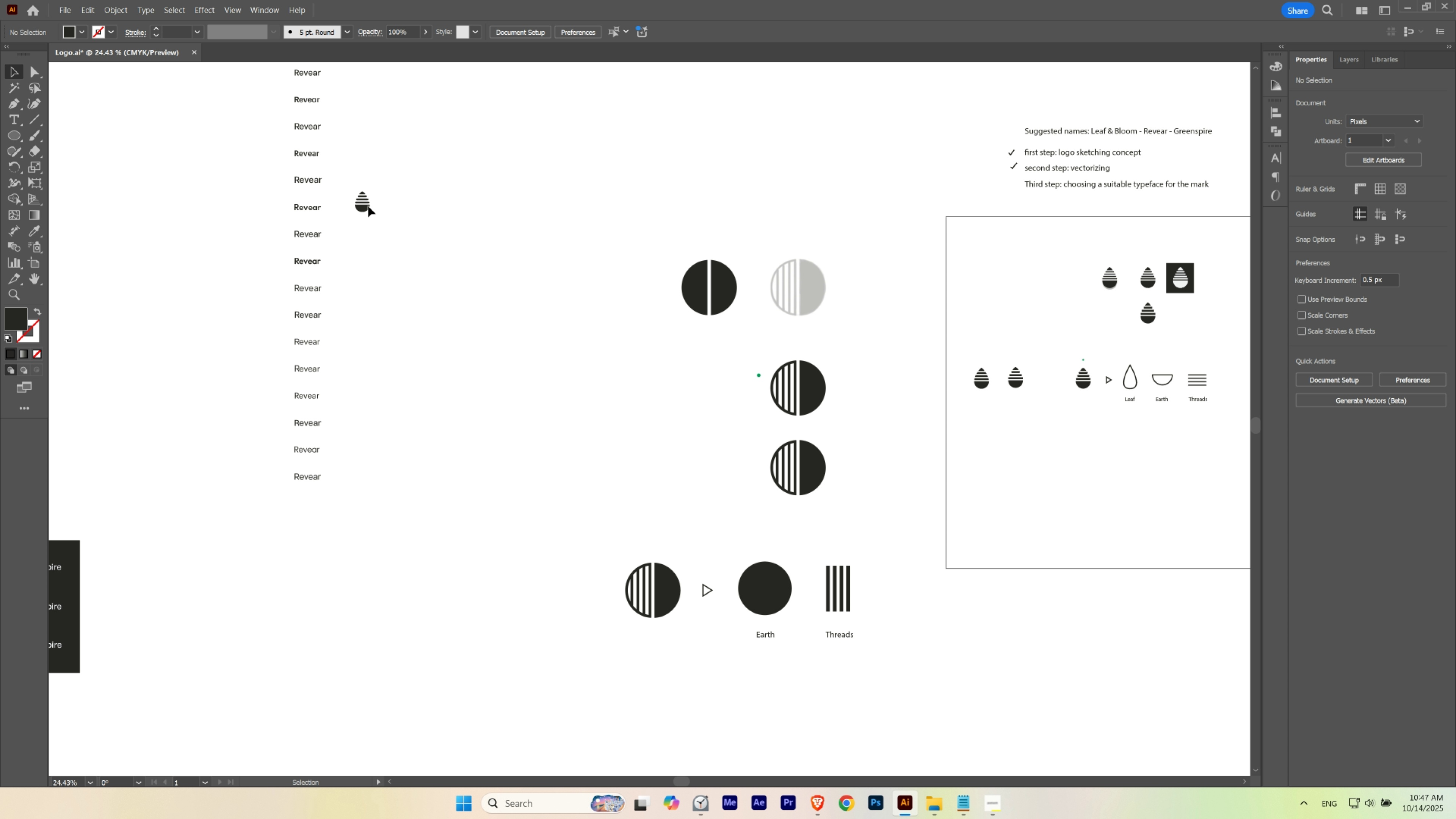 
hold_key(key=Space, duration=1.53)
 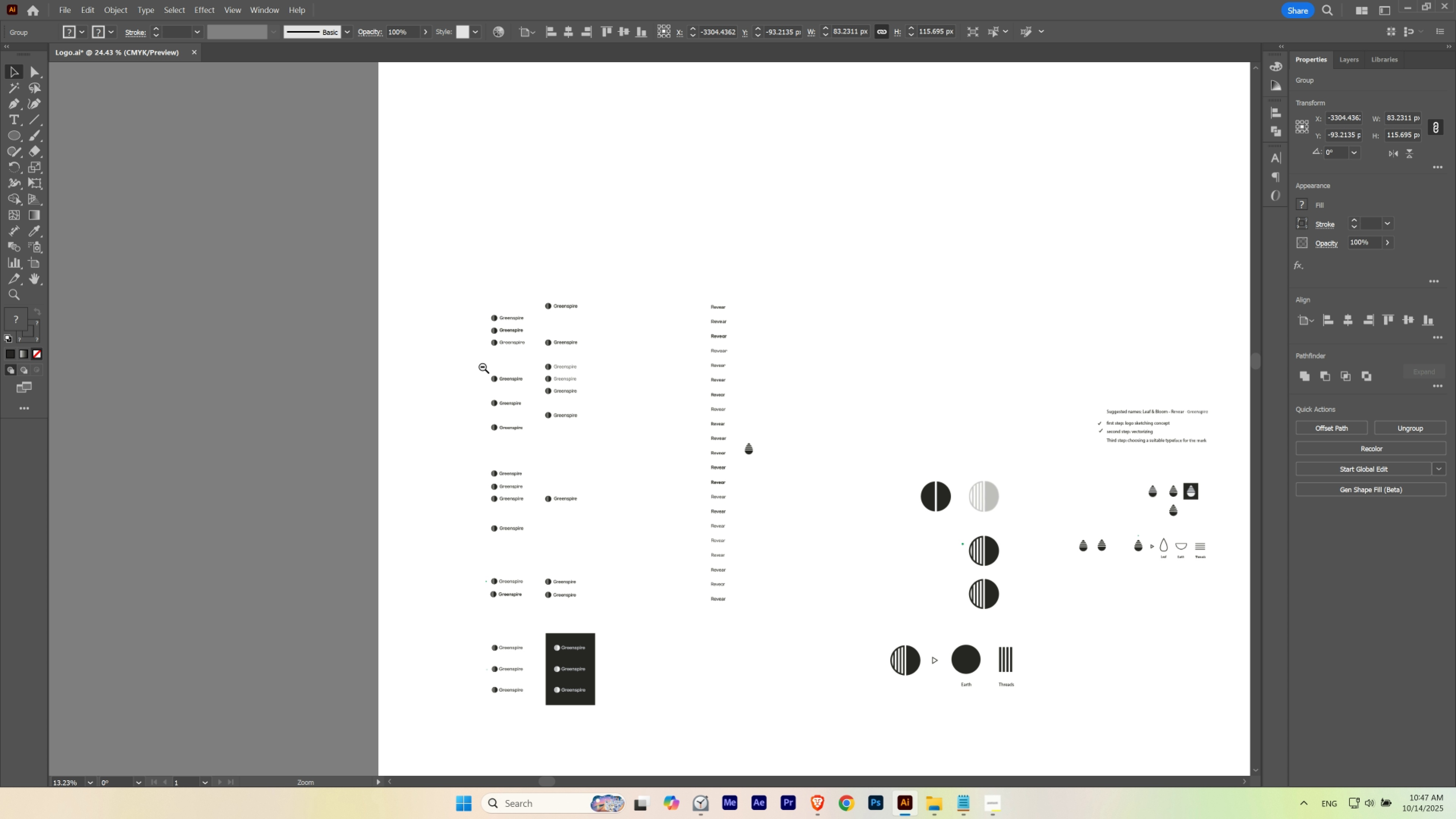 
hold_key(key=Space, duration=8.48)
 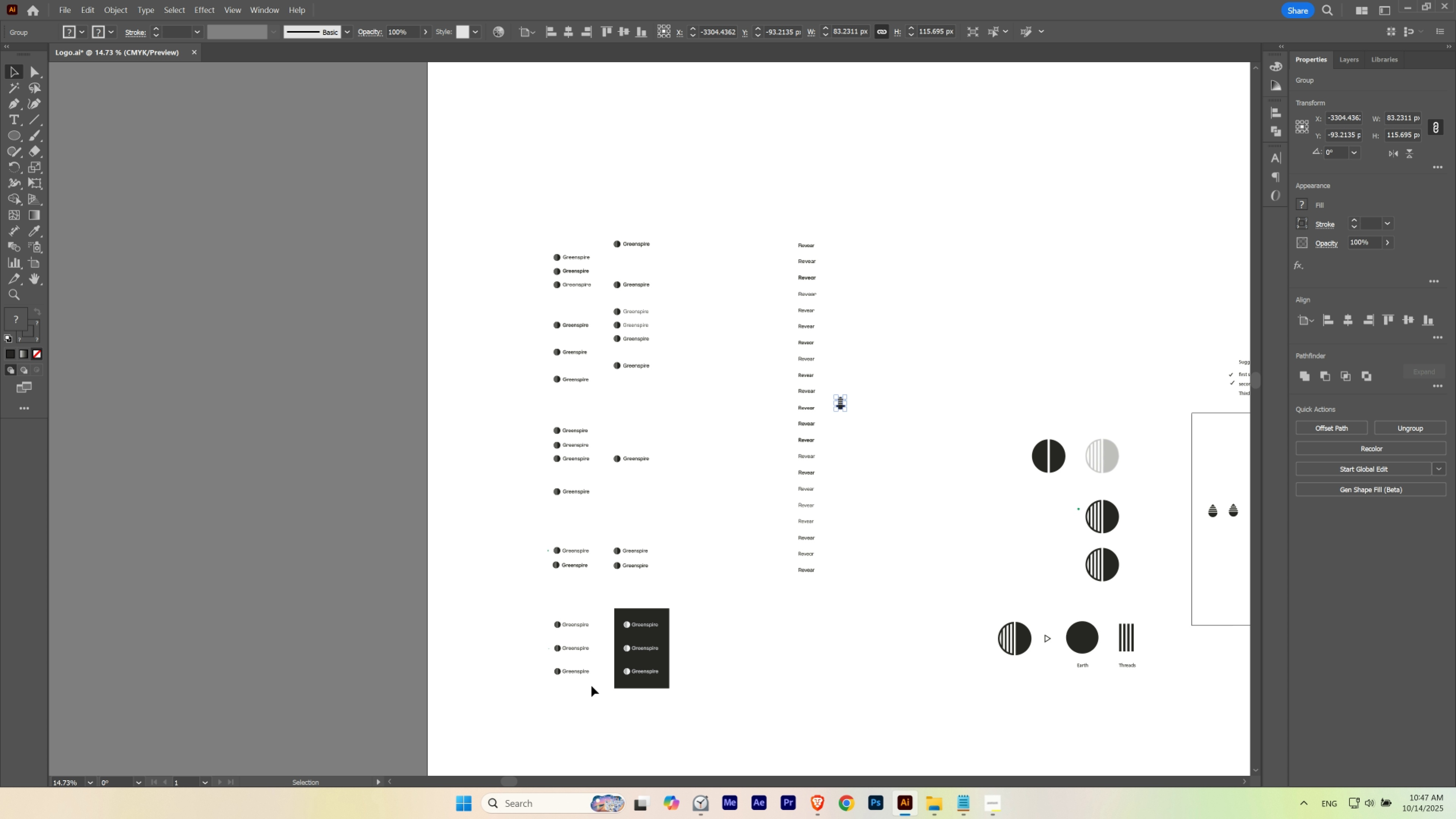 
hold_key(key=ControlLeft, duration=1.53)
 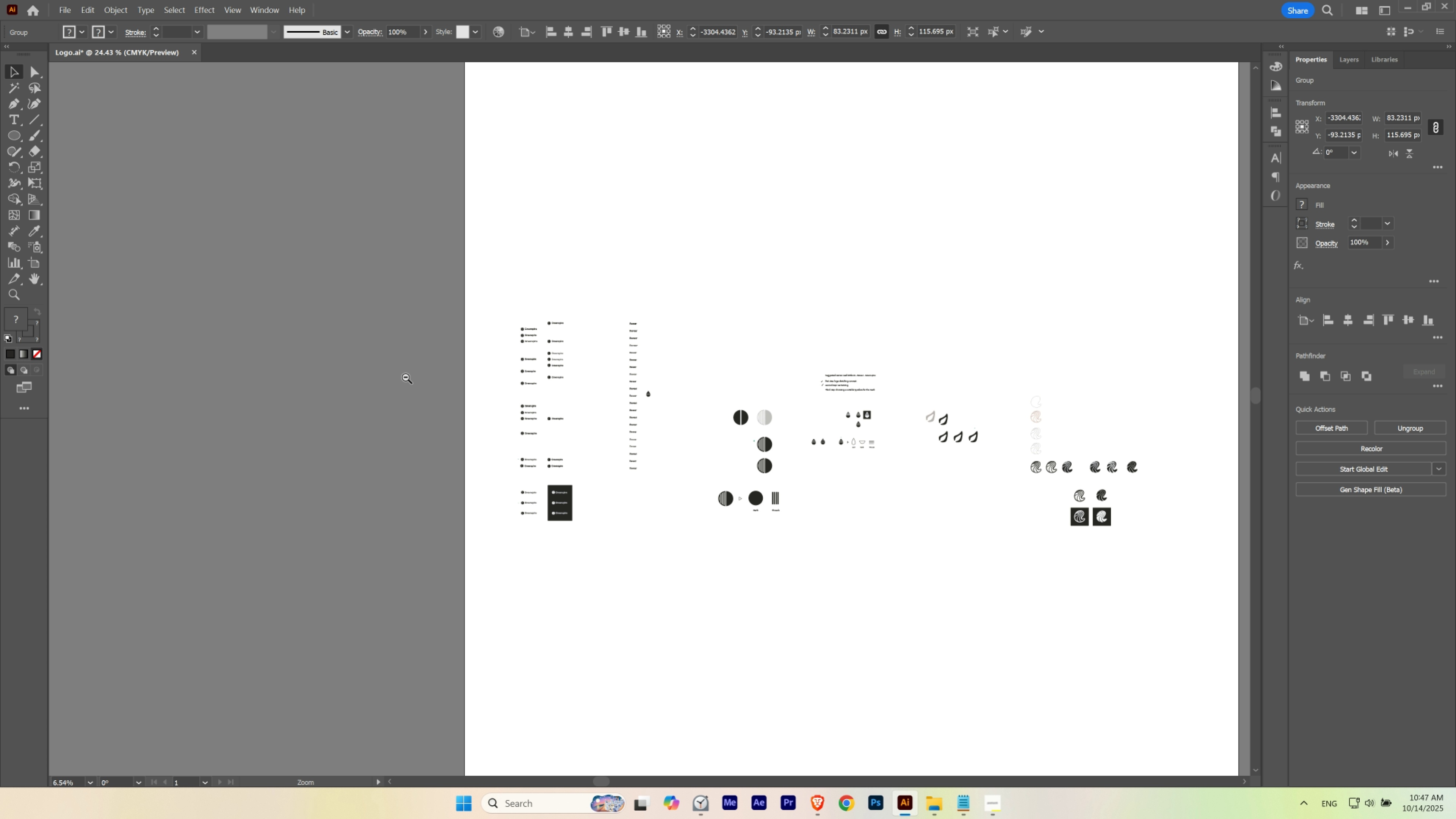 
hold_key(key=ControlLeft, duration=1.52)
 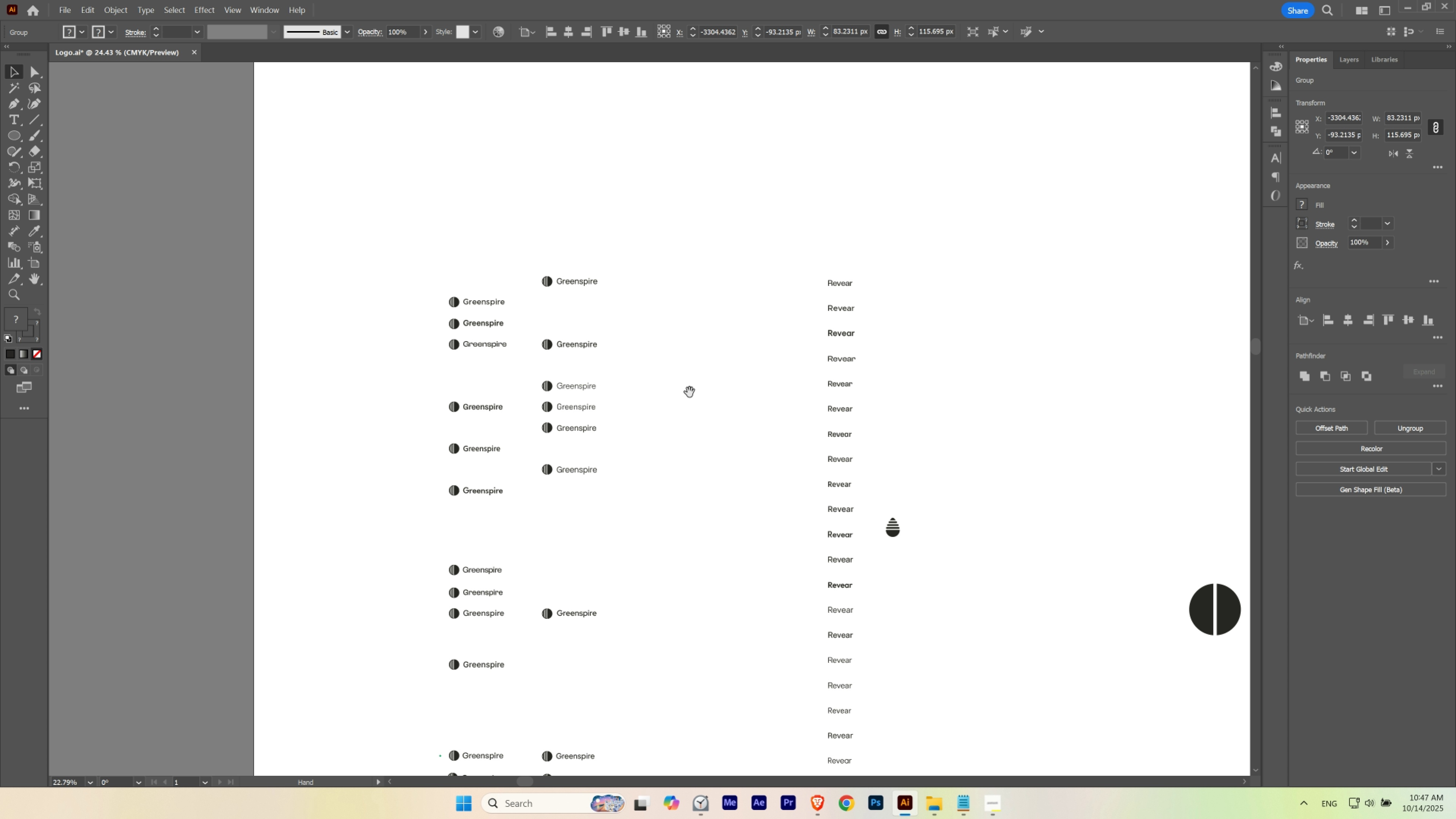 
hold_key(key=ControlLeft, duration=0.46)
 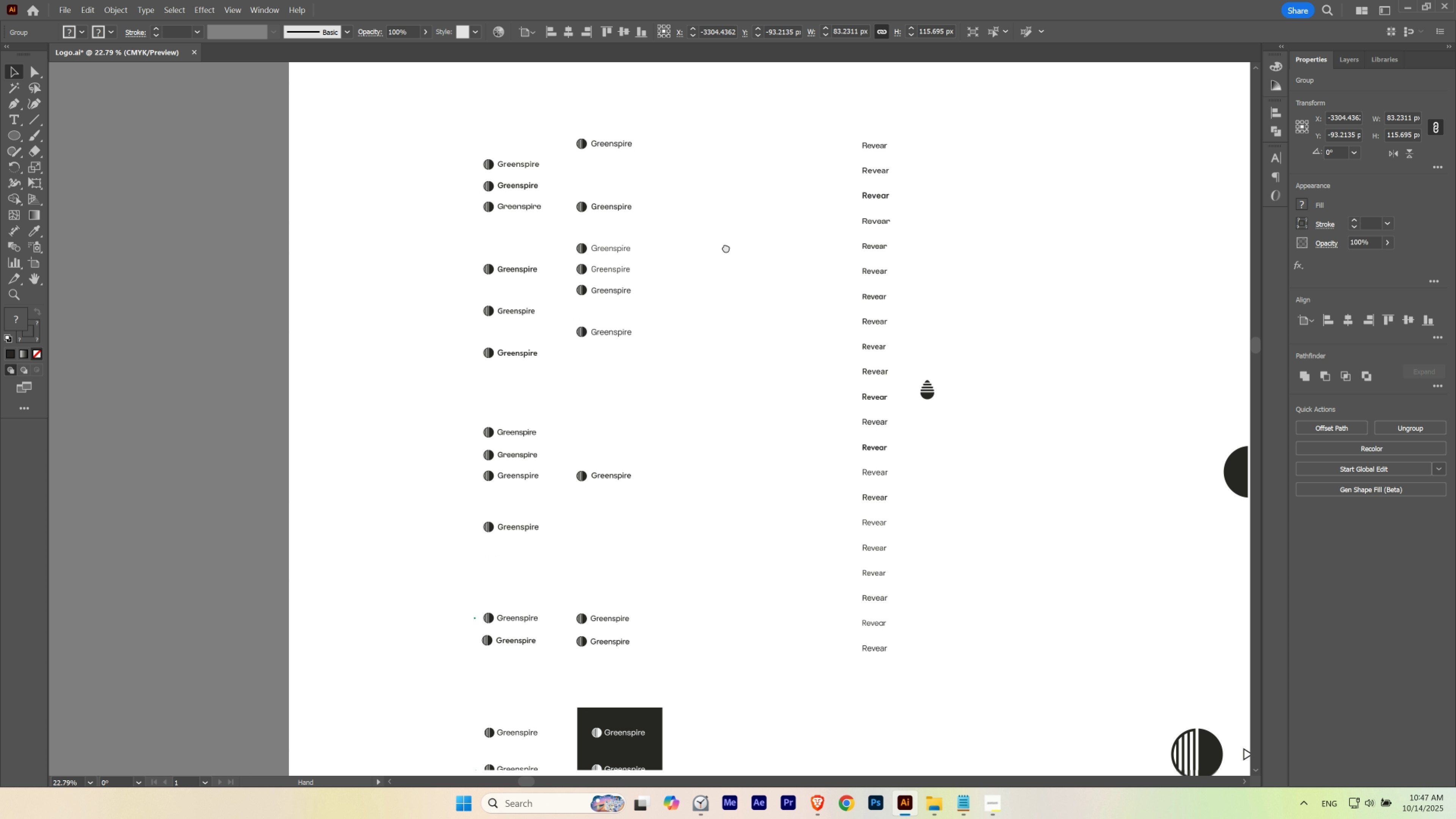 
hold_key(key=ControlLeft, duration=0.85)
 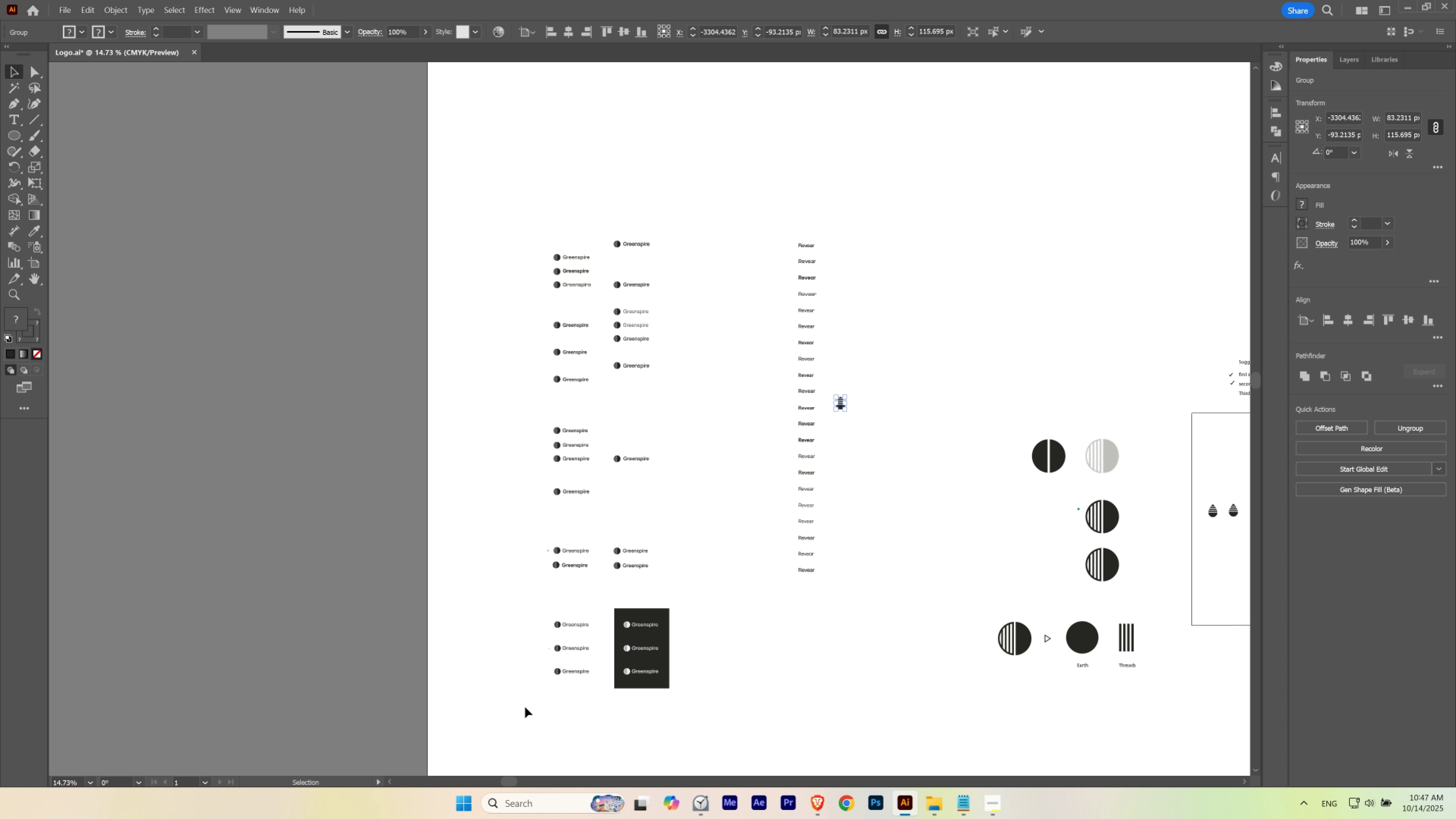 
hold_key(key=Space, duration=0.39)
 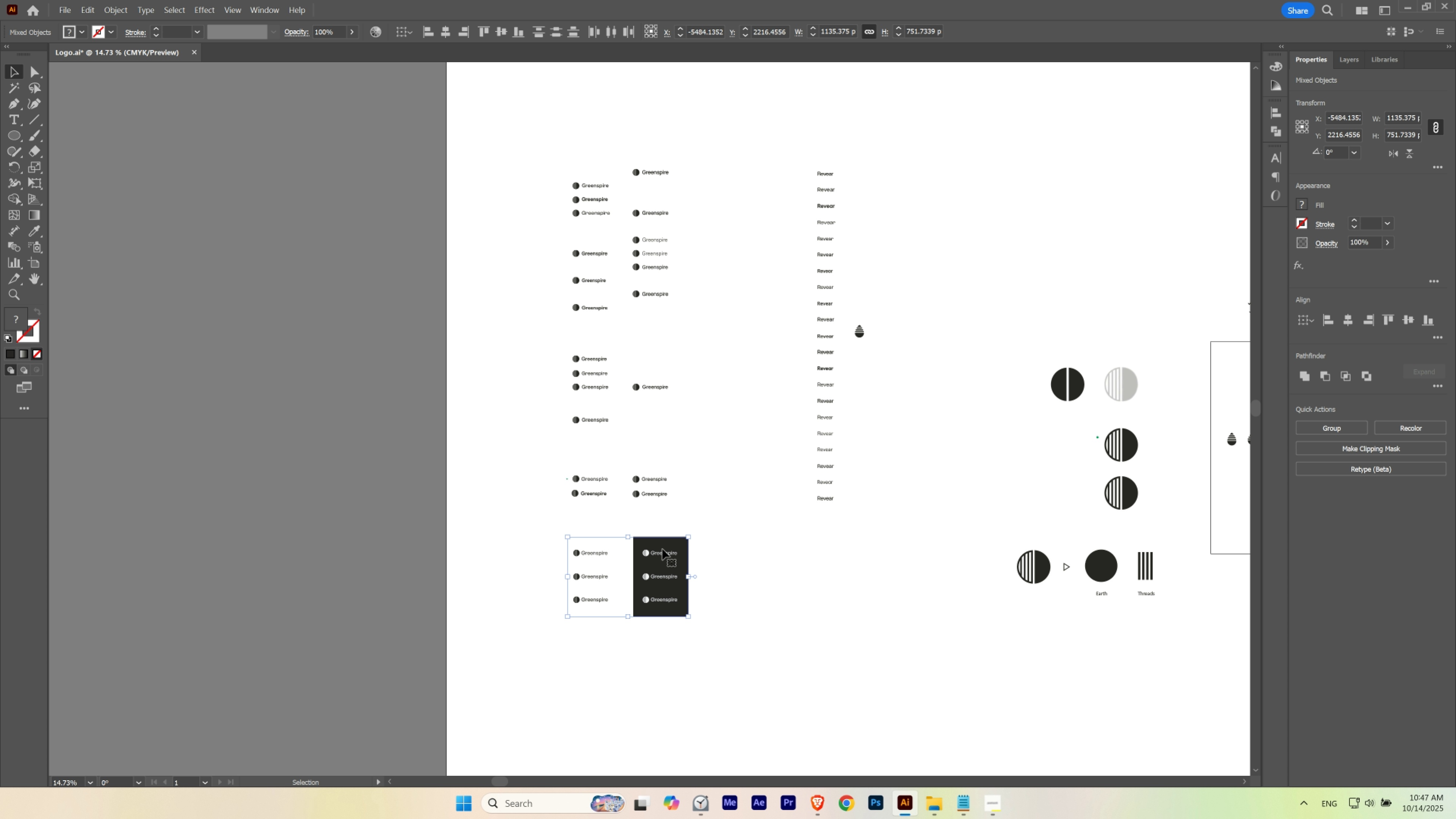 
hold_key(key=ShiftLeft, duration=0.98)
 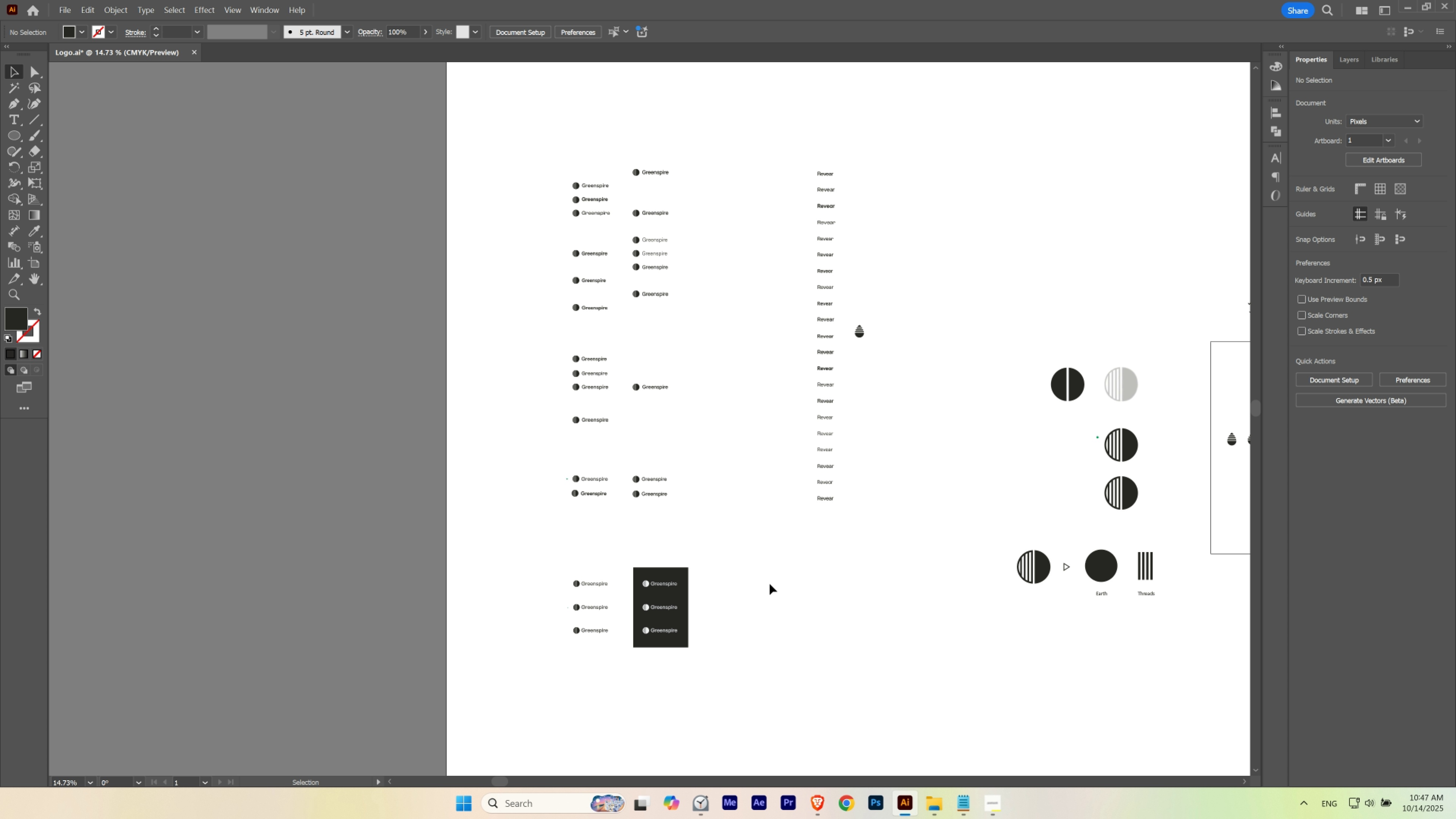 
hold_key(key=Space, duration=0.67)
 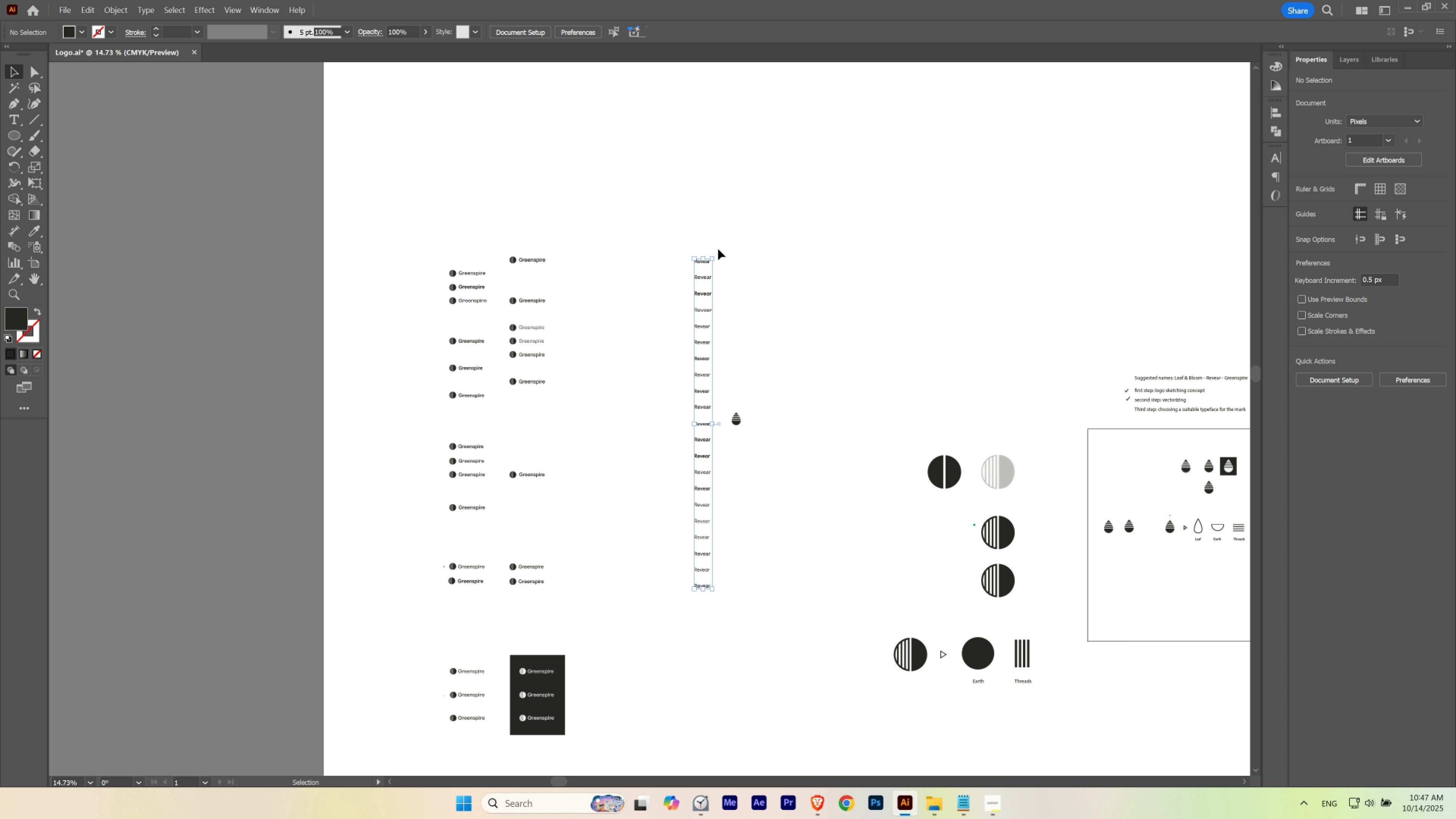 
hold_key(key=Space, duration=1.15)
 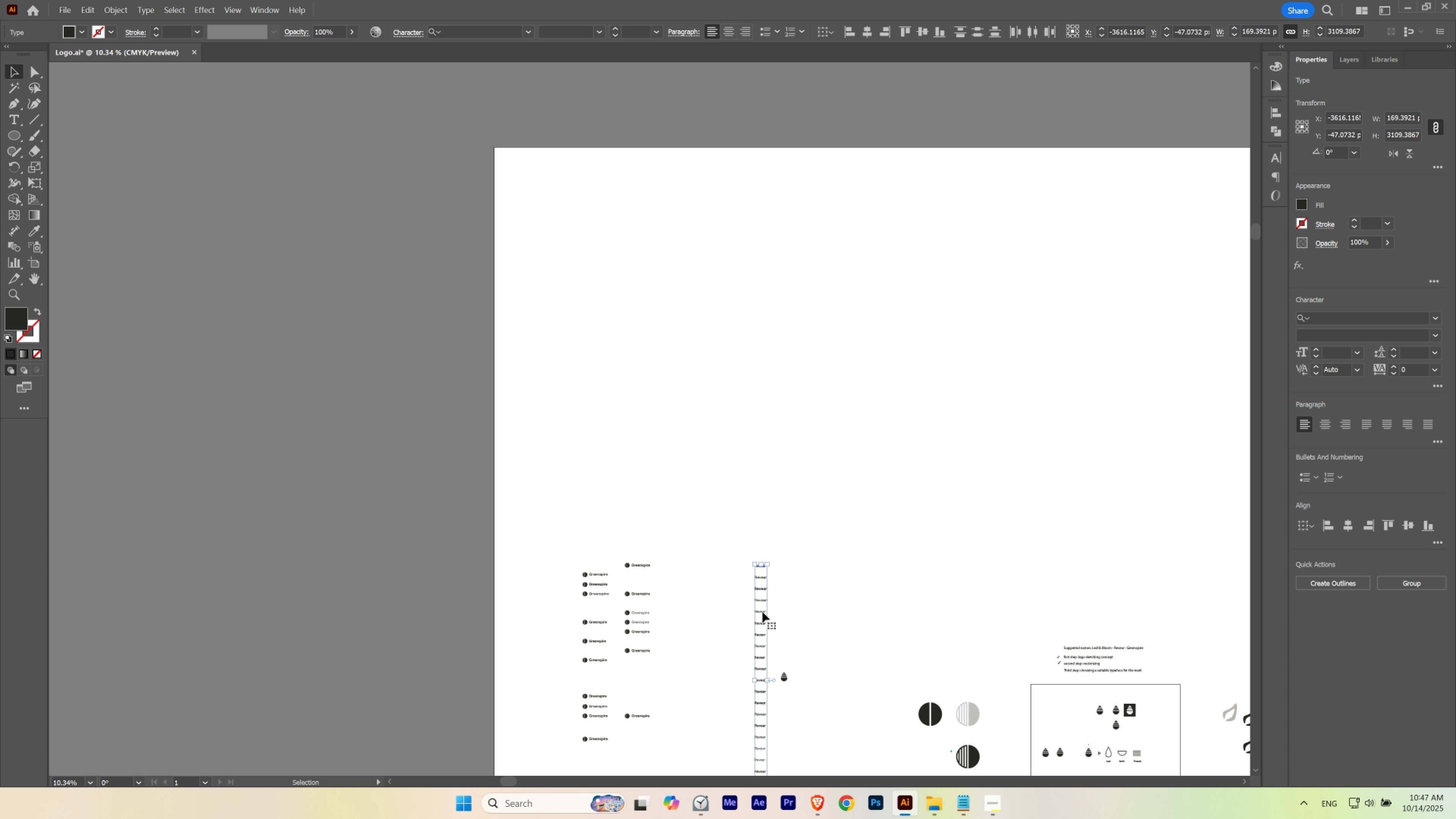 
hold_key(key=ControlLeft, duration=0.41)
 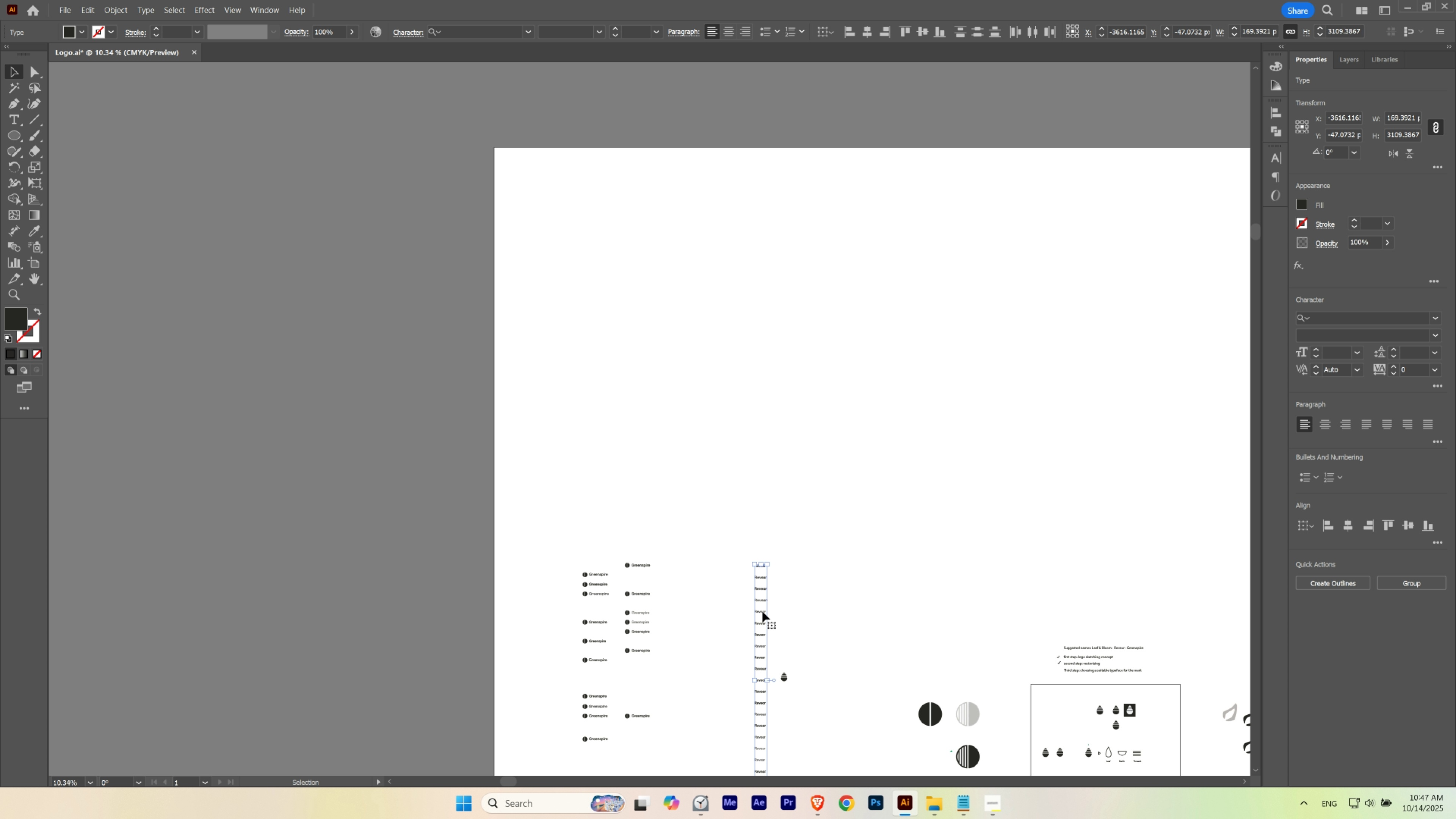 
hold_key(key=AltLeft, duration=1.53)
 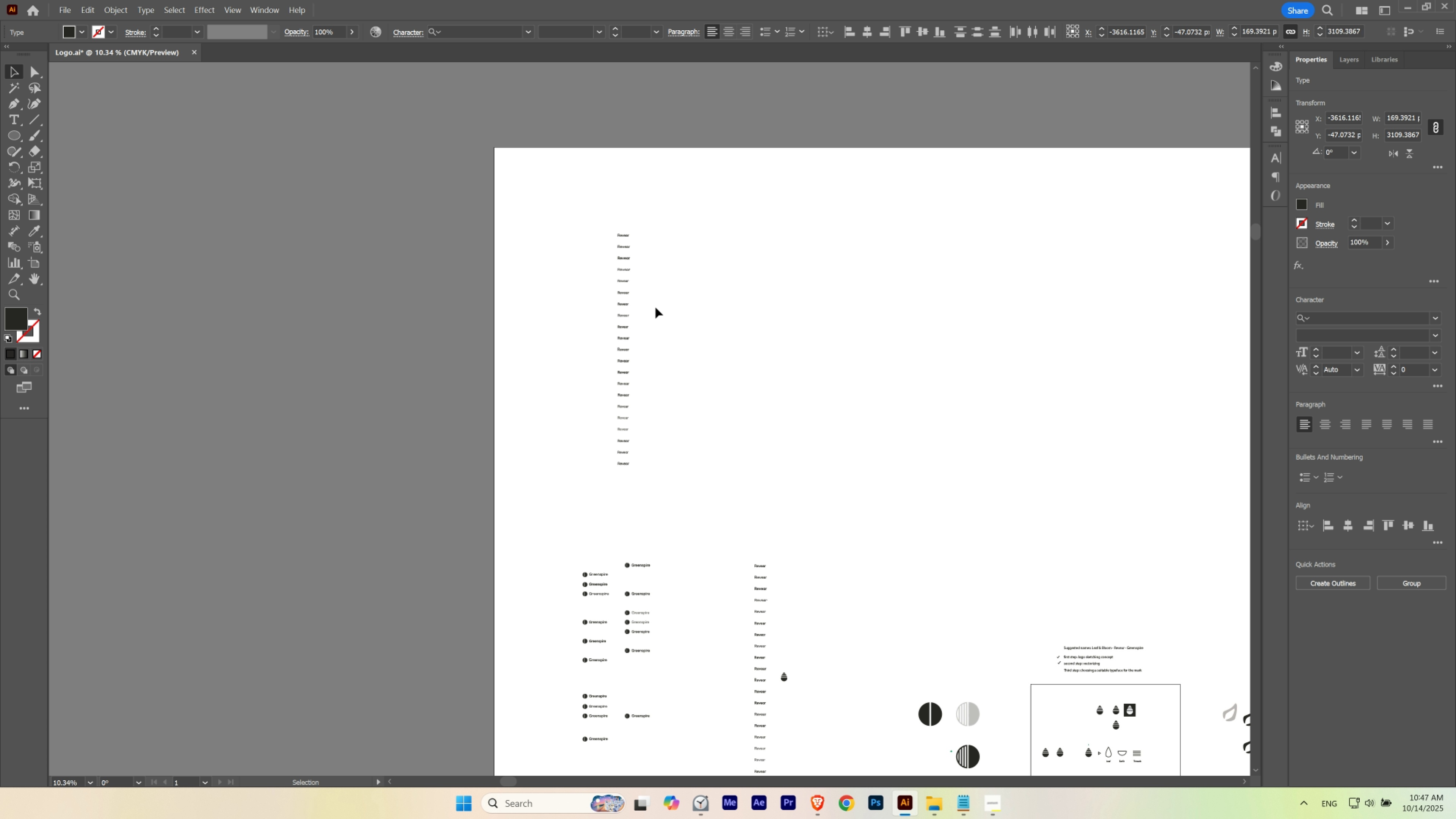 
key(Alt+AltLeft)
 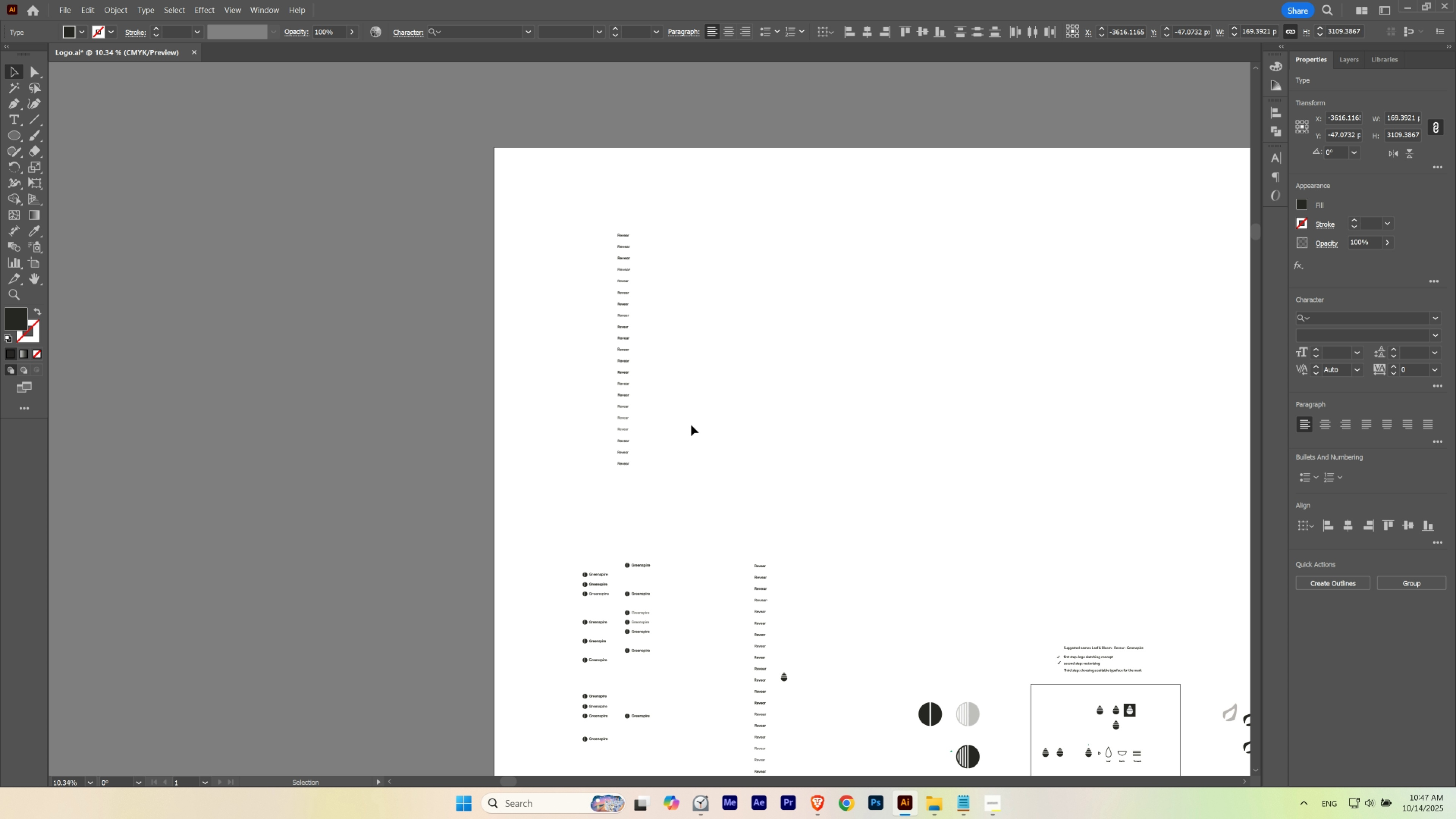 
key(Alt+AltLeft)
 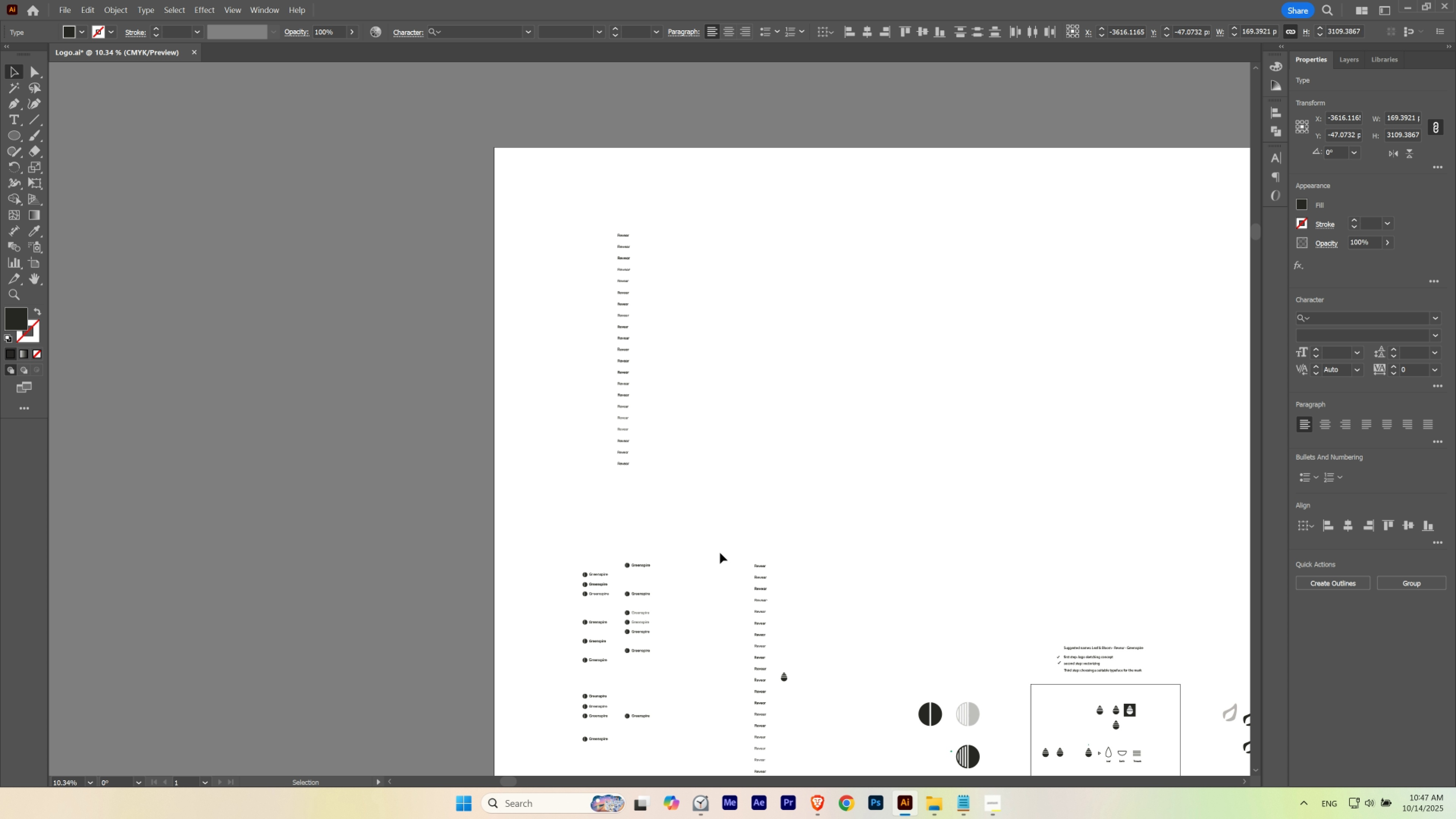 
key(Alt+AltLeft)
 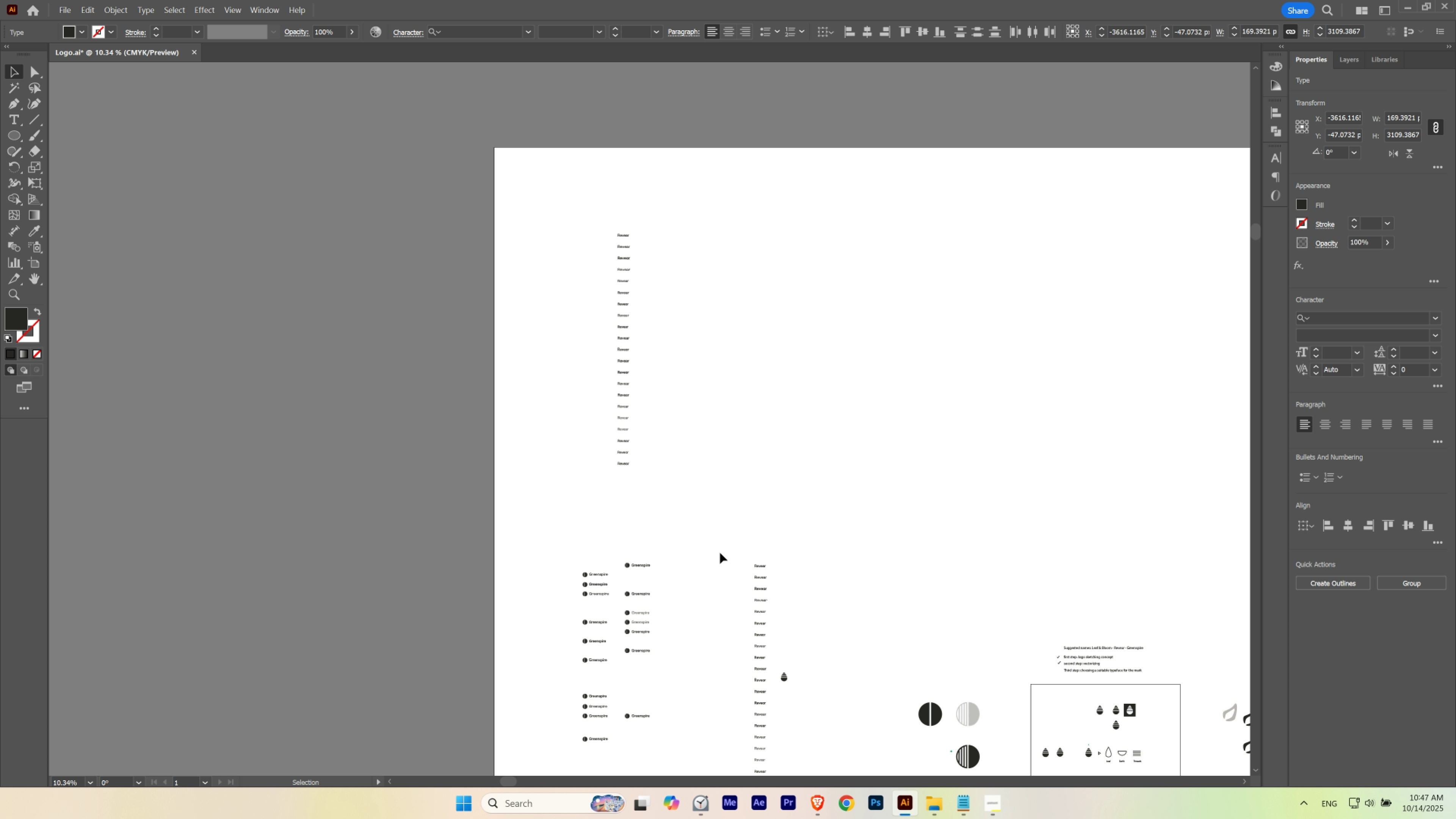 
key(Alt+AltLeft)
 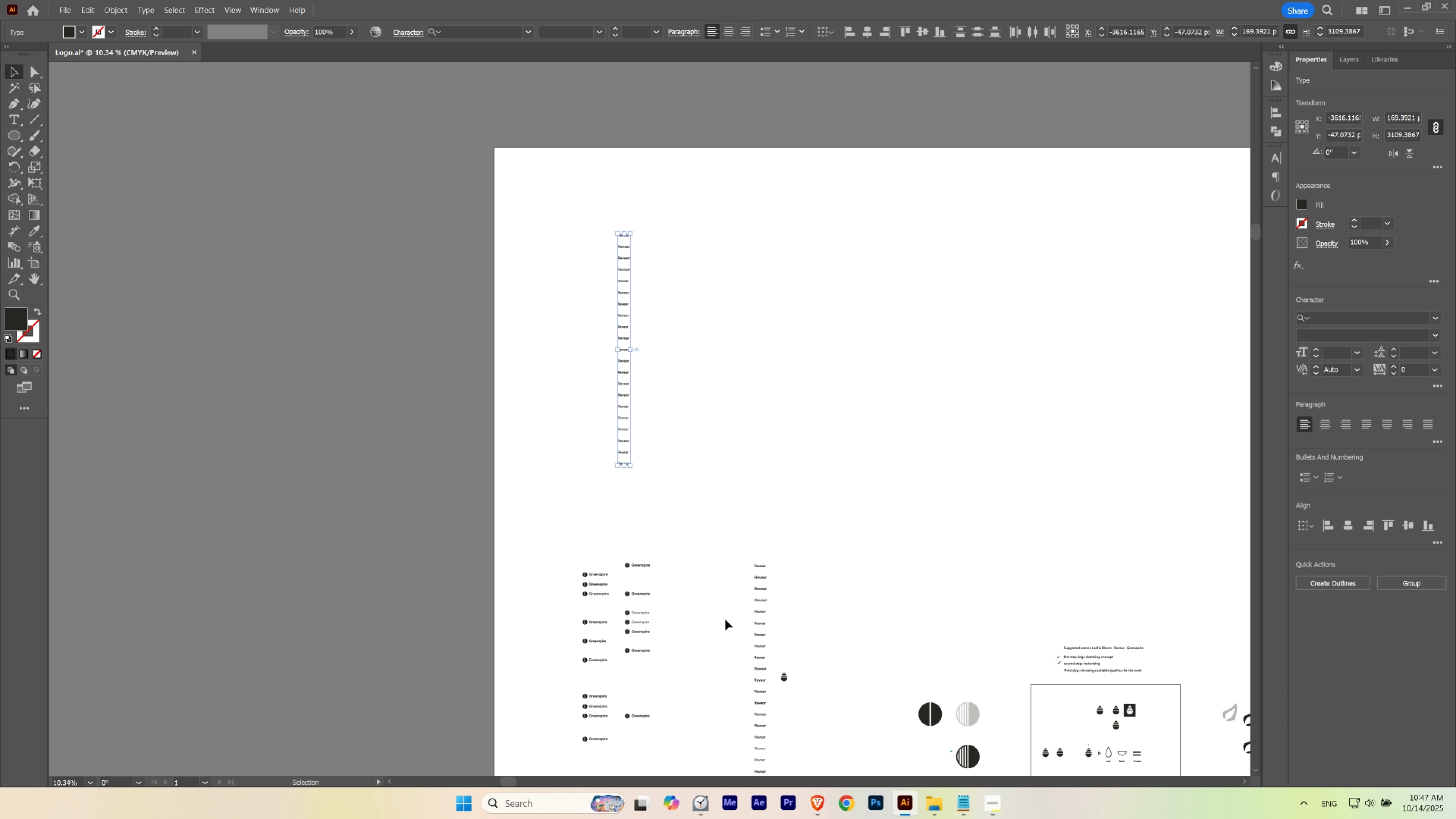 
key(Alt+AltLeft)
 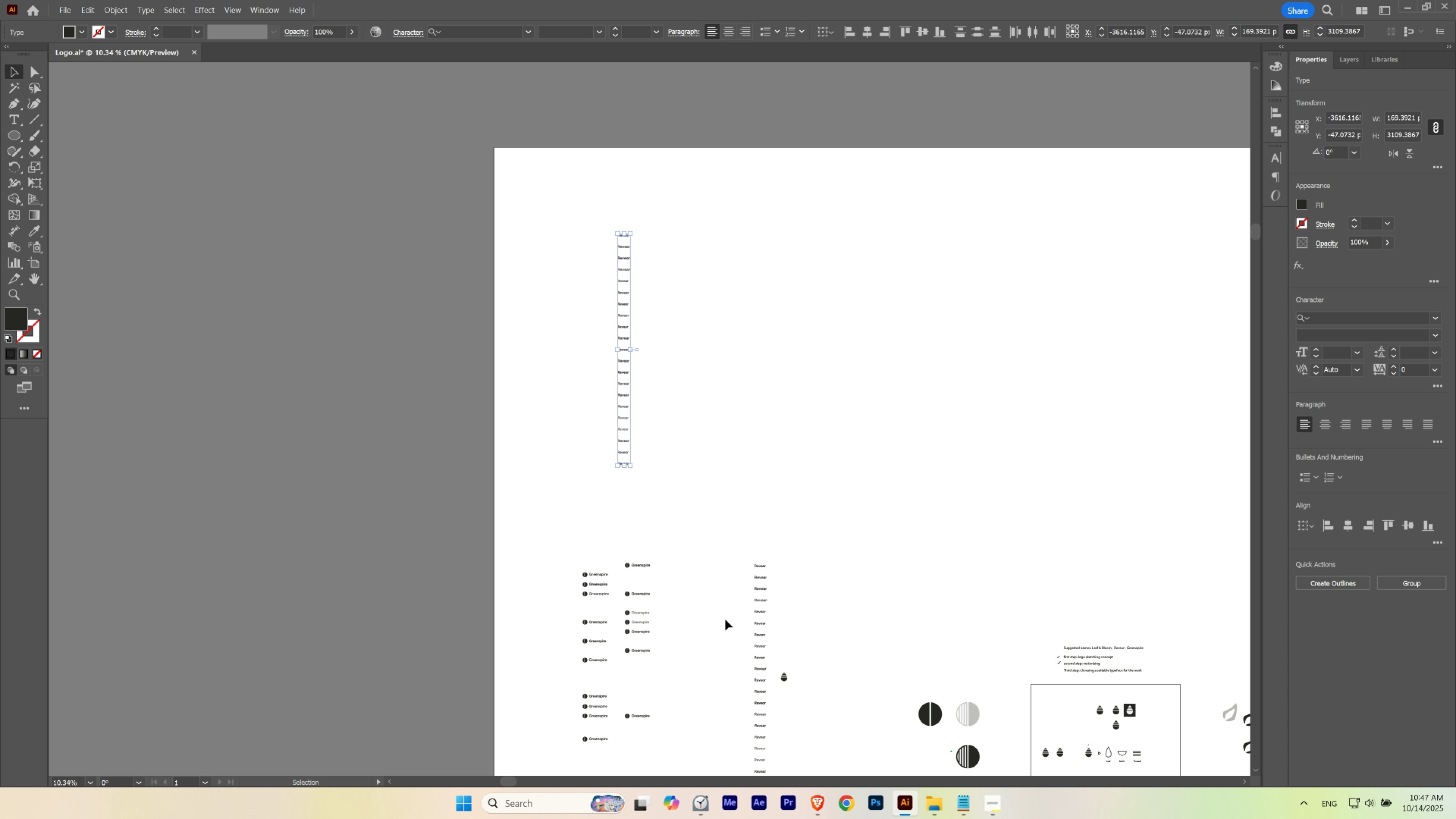 
key(Alt+AltLeft)
 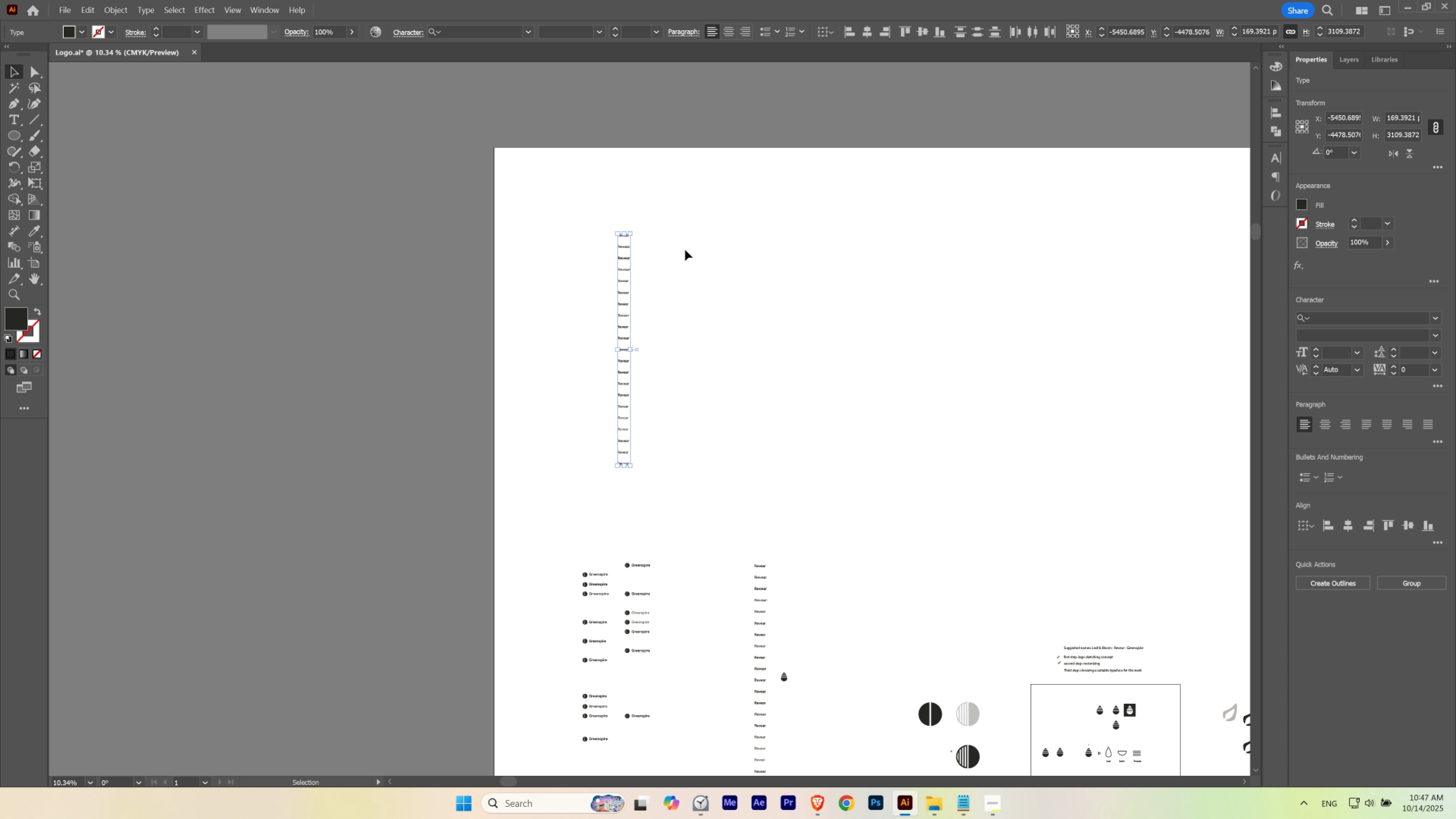 
hold_key(key=Space, duration=0.57)
 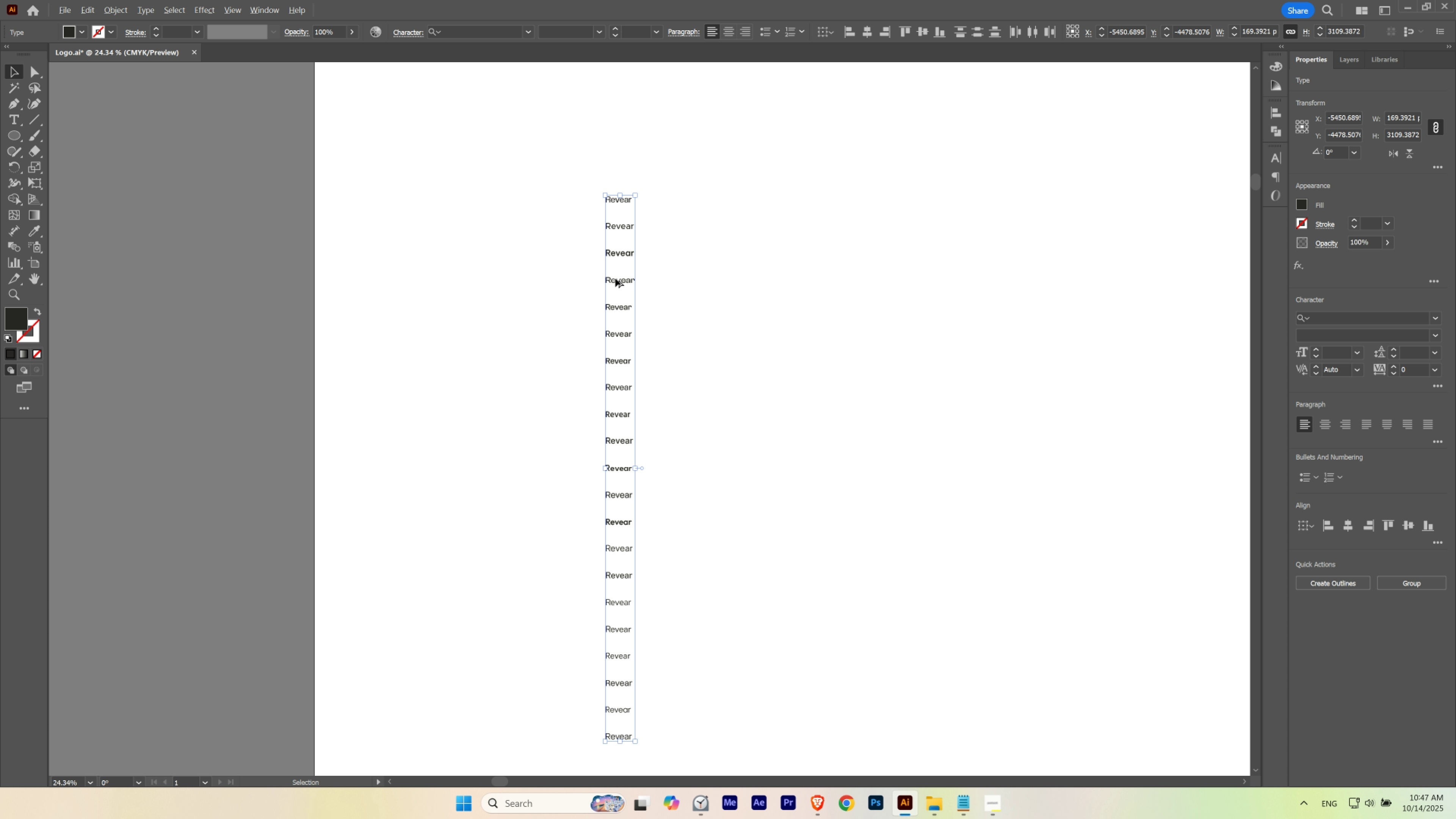 
hold_key(key=ControlLeft, duration=0.54)
 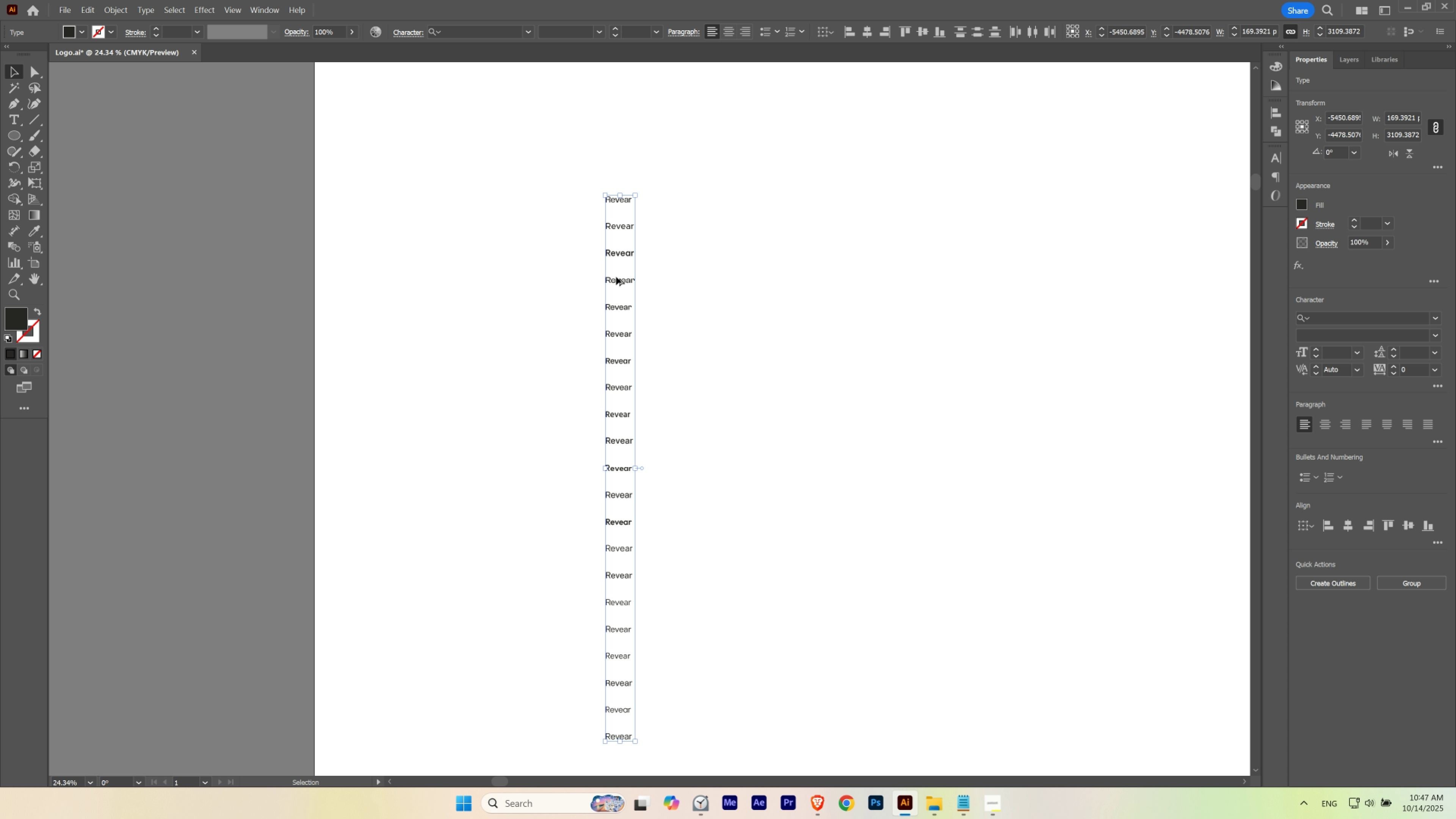 
hold_key(key=AltLeft, duration=1.69)
 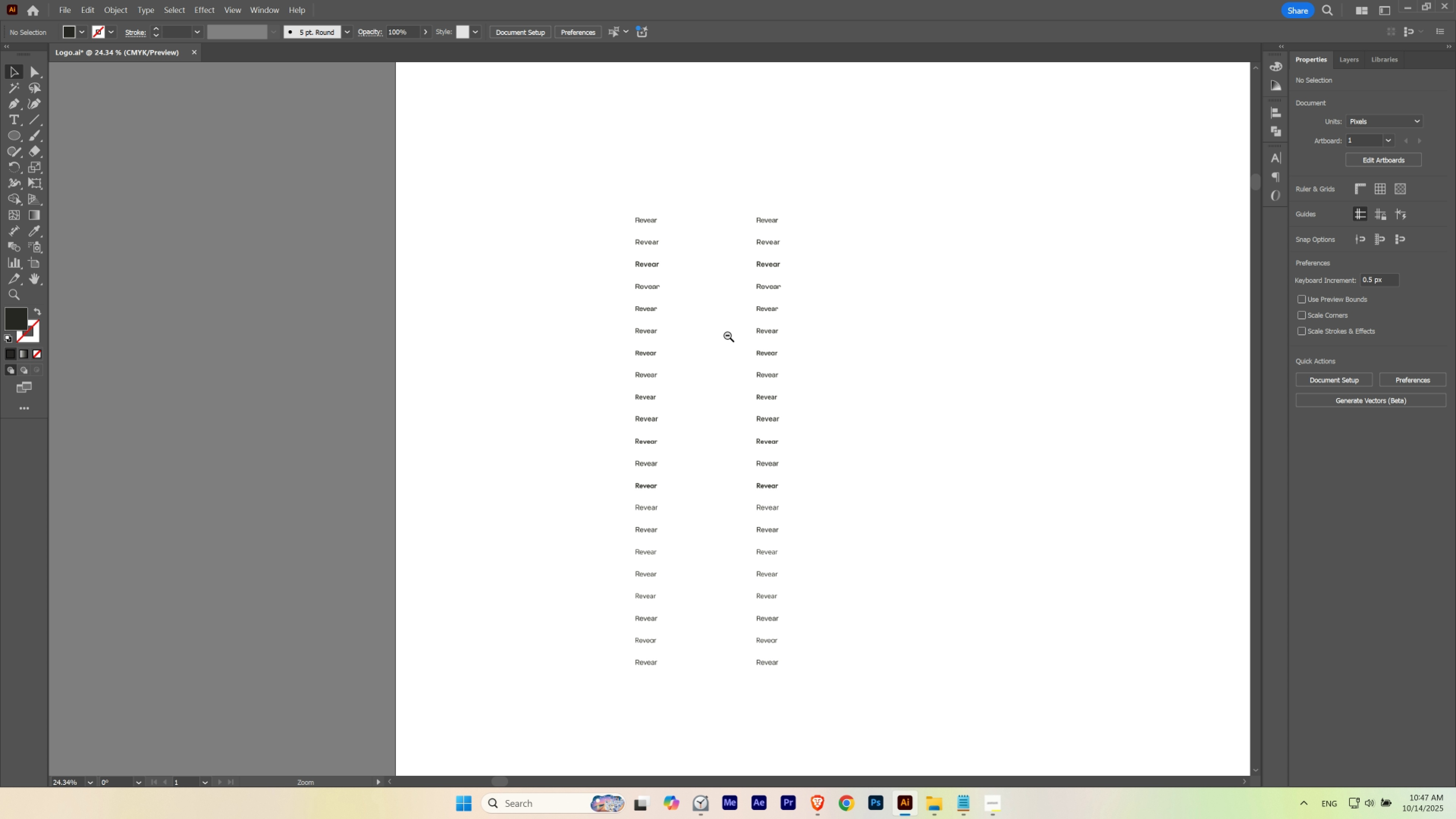 
hold_key(key=ShiftLeft, duration=1.17)
 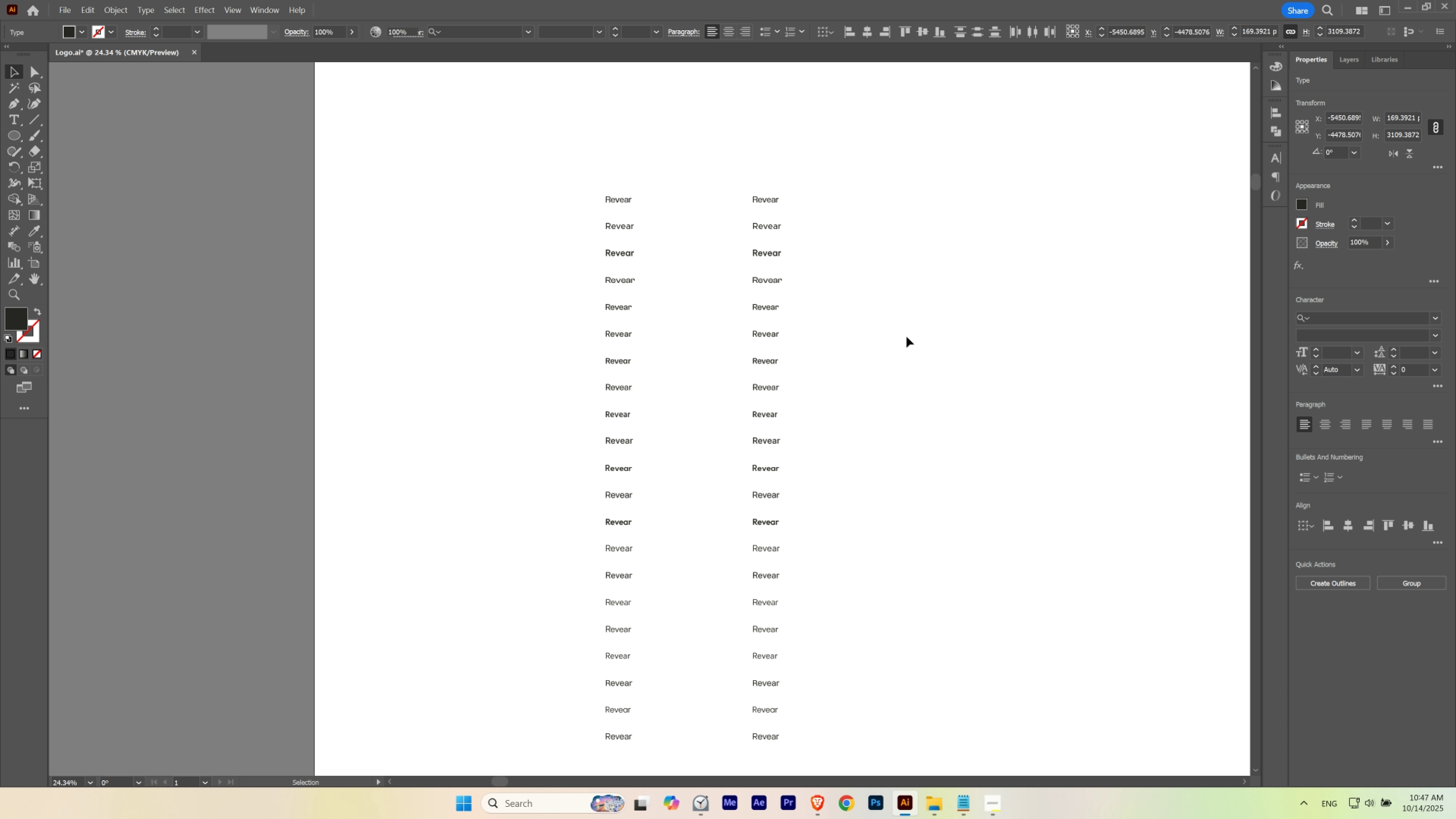 
left_click([918, 325])
 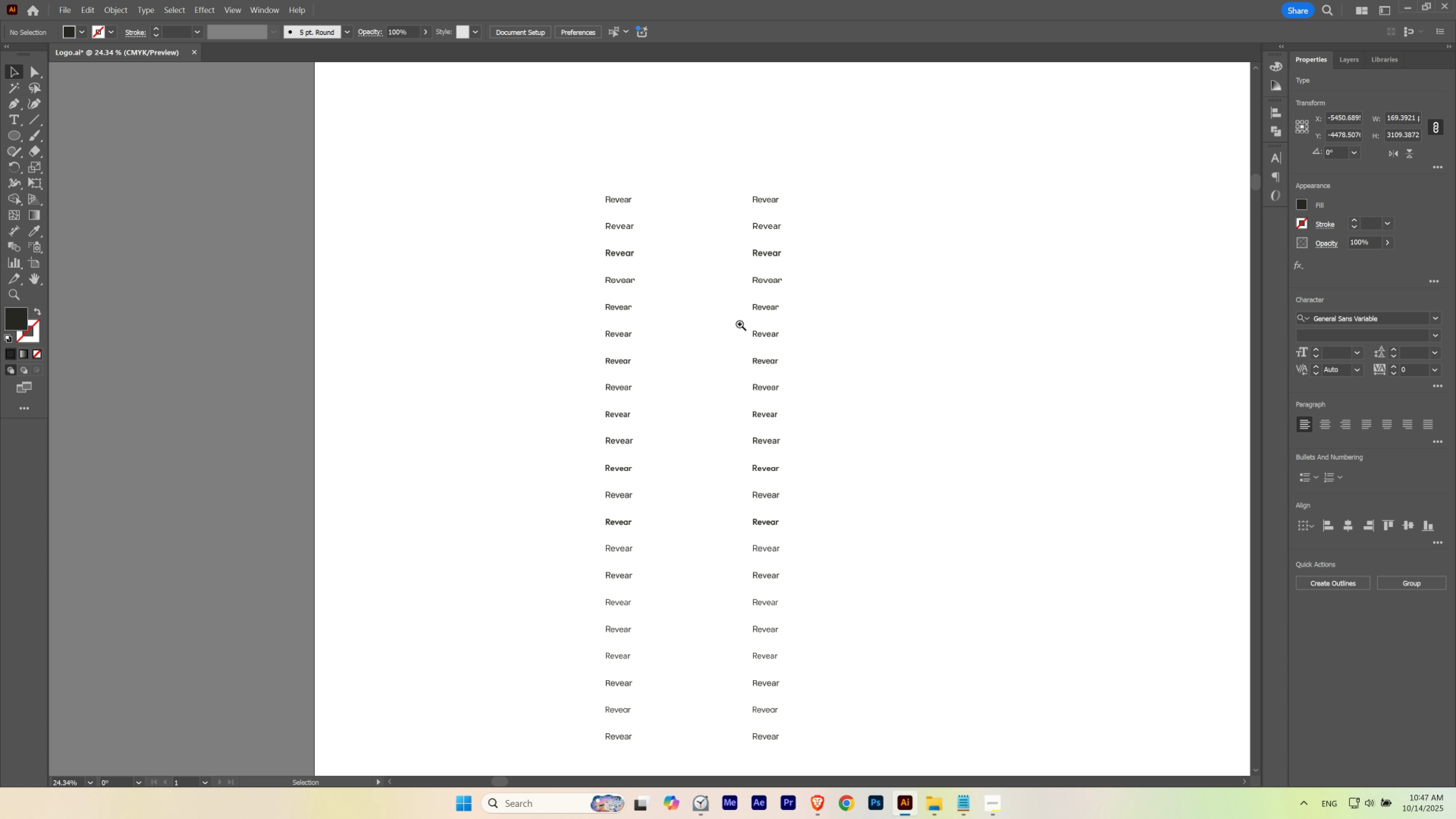 
hold_key(key=ControlLeft, duration=0.53)
 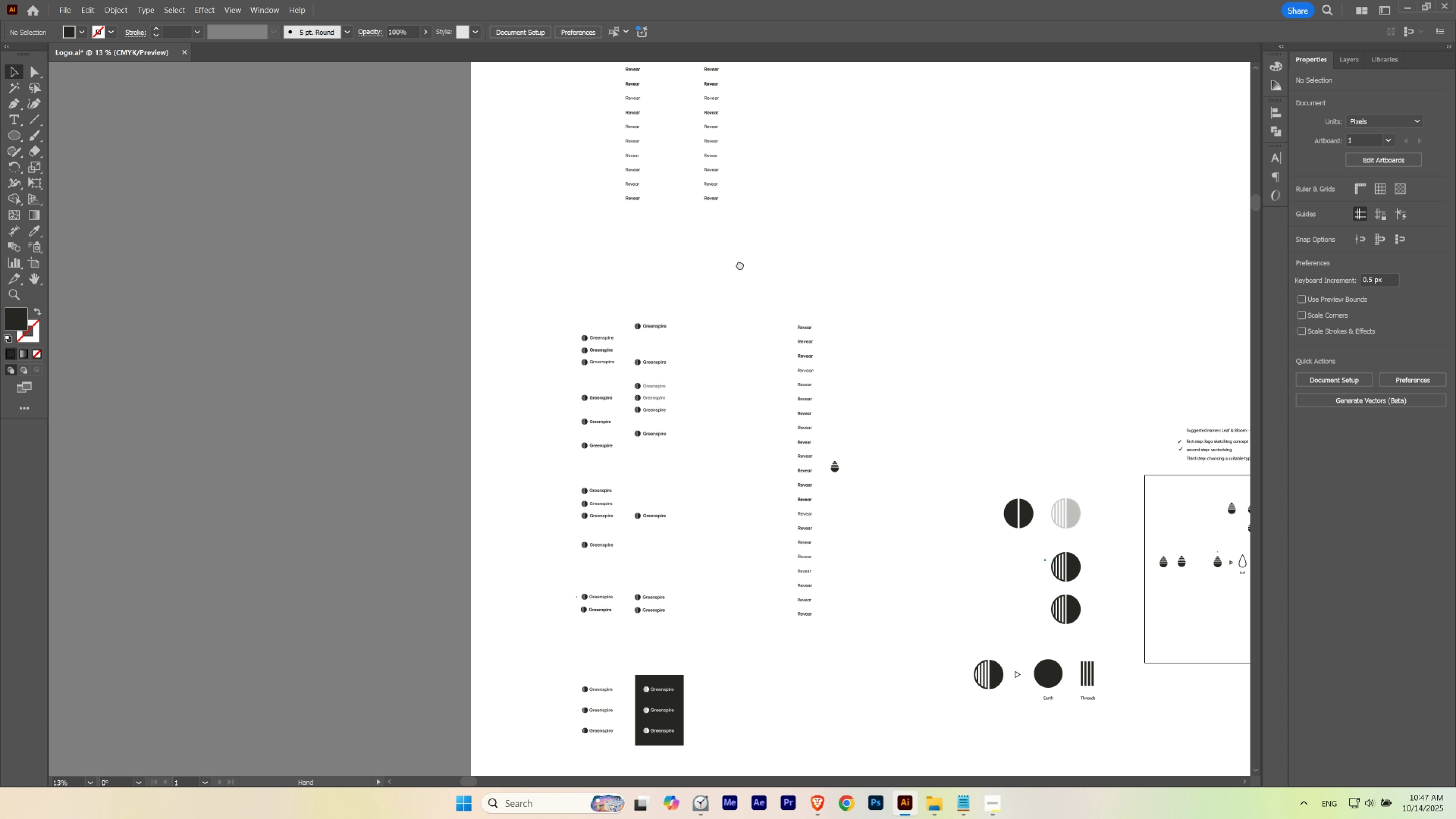 
hold_key(key=Space, duration=1.53)
 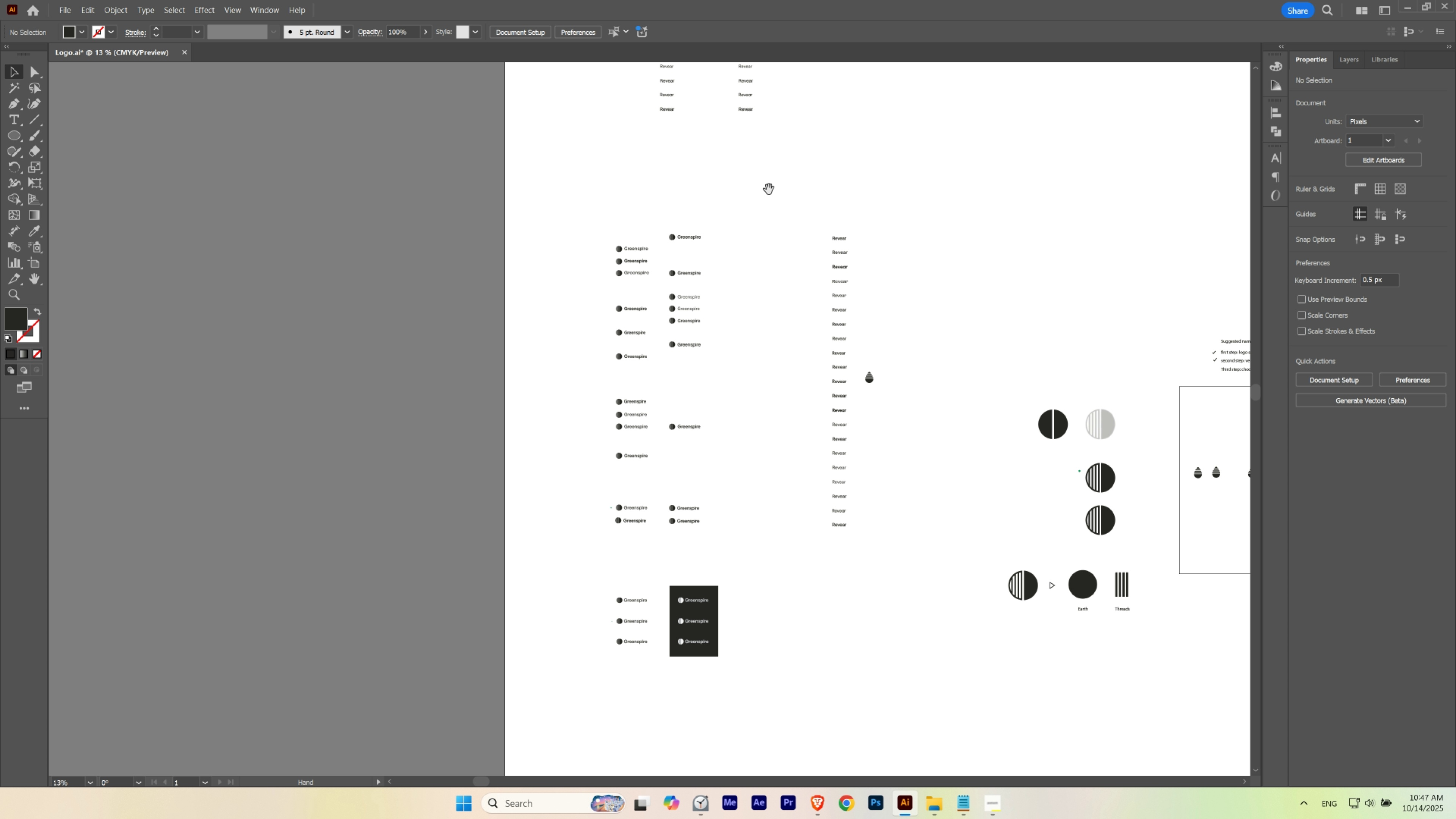 
hold_key(key=Space, duration=1.52)
 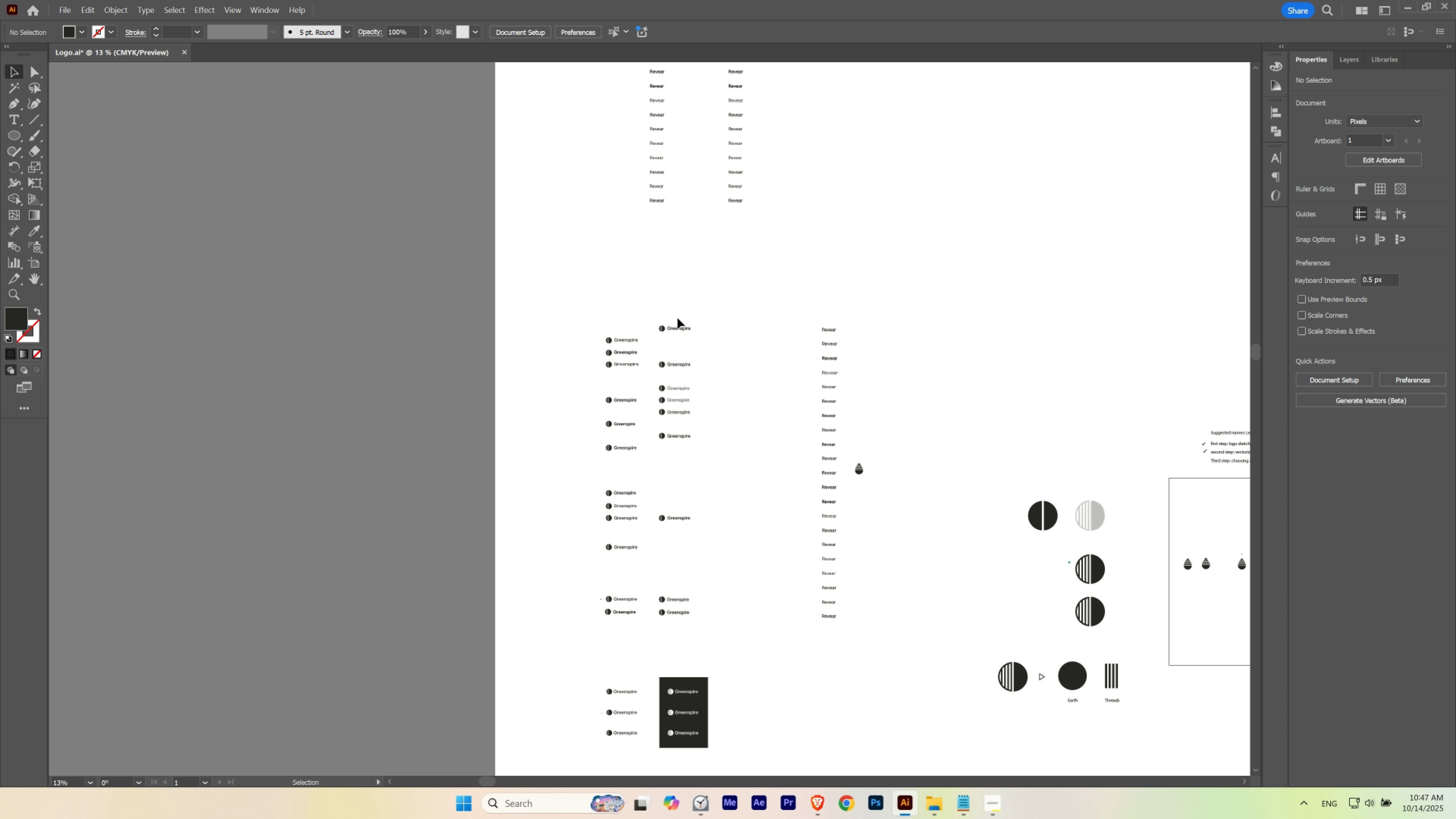 
key(Space)
 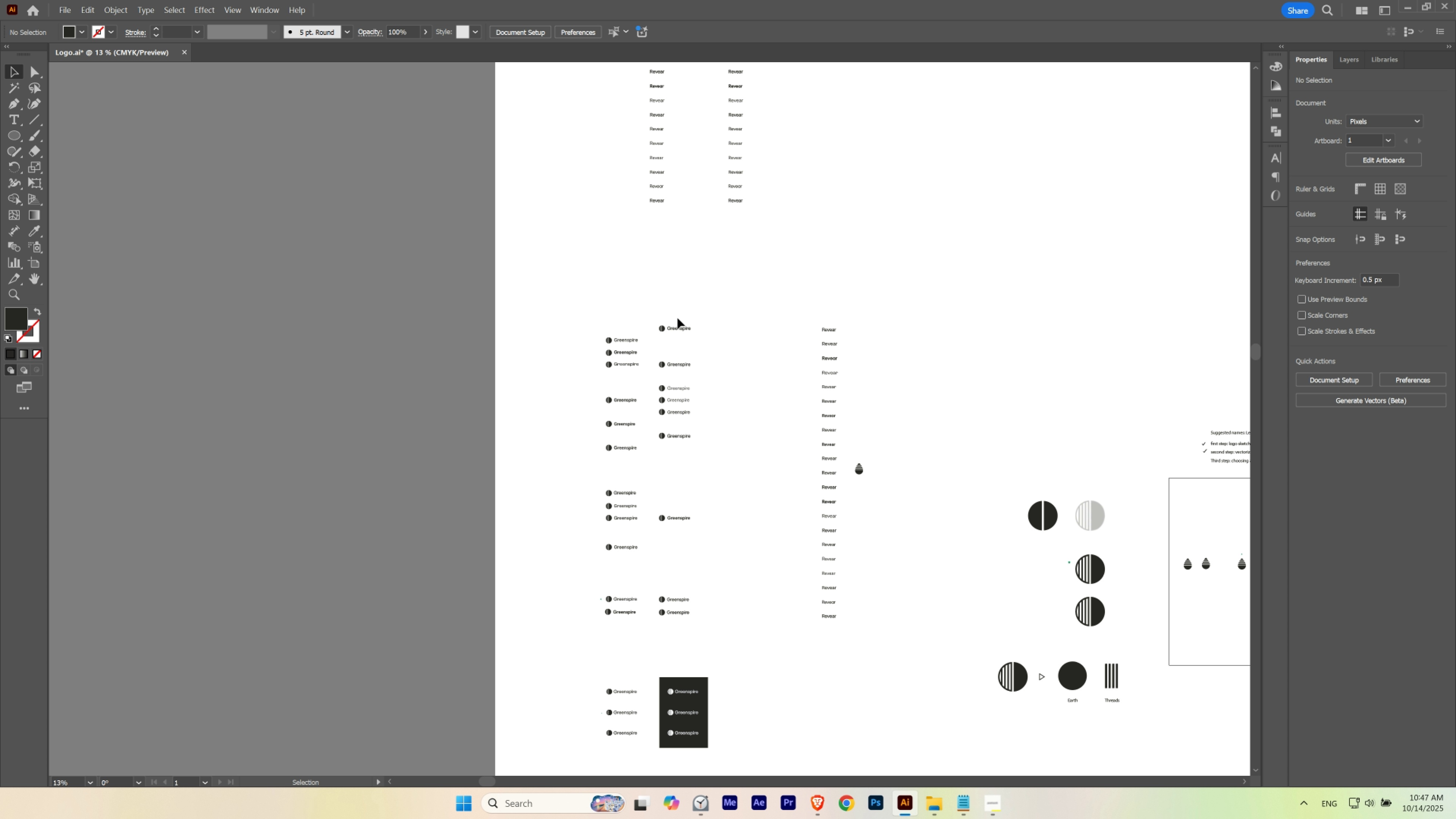 
key(Space)
 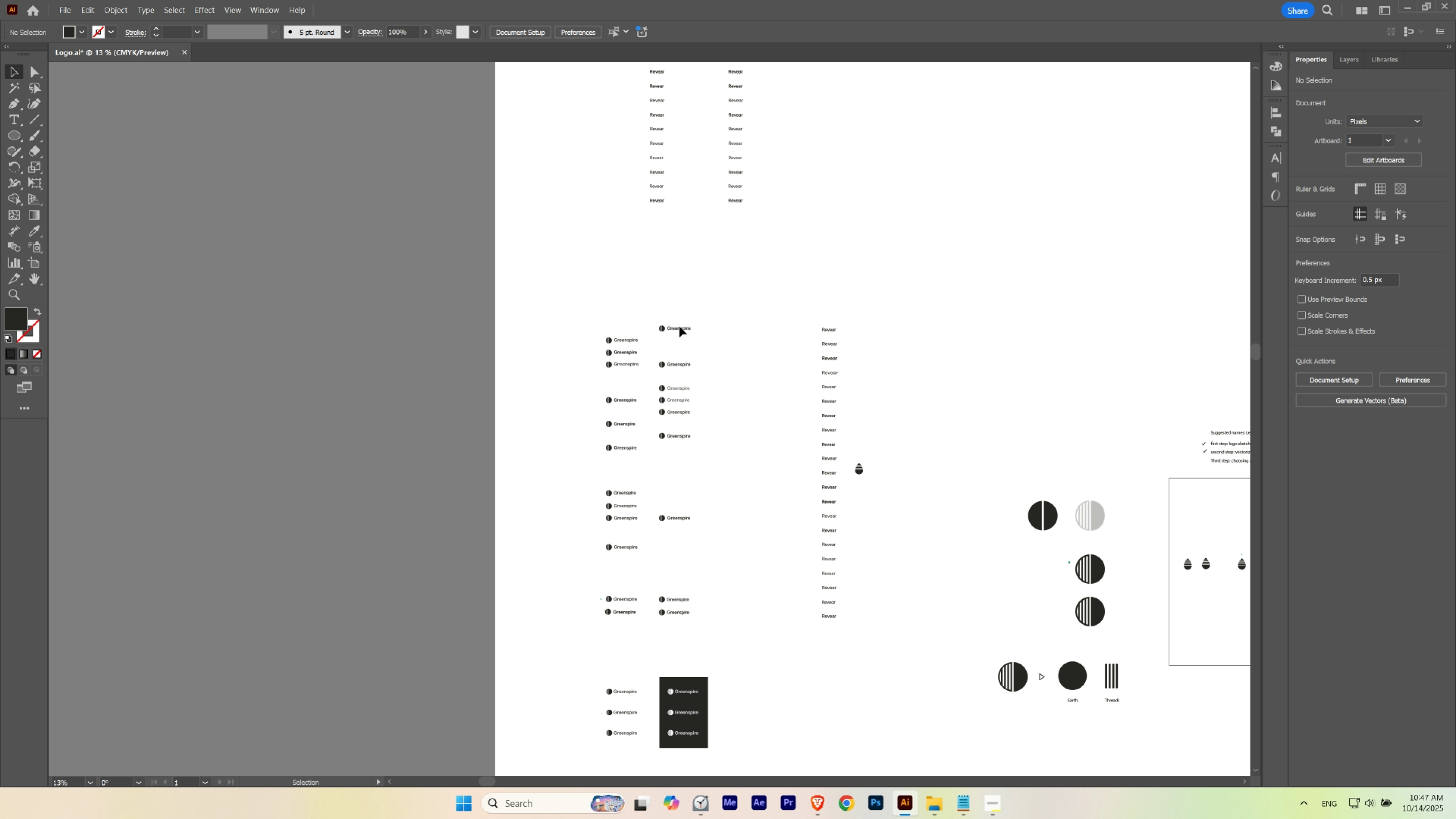 
left_click([679, 326])
 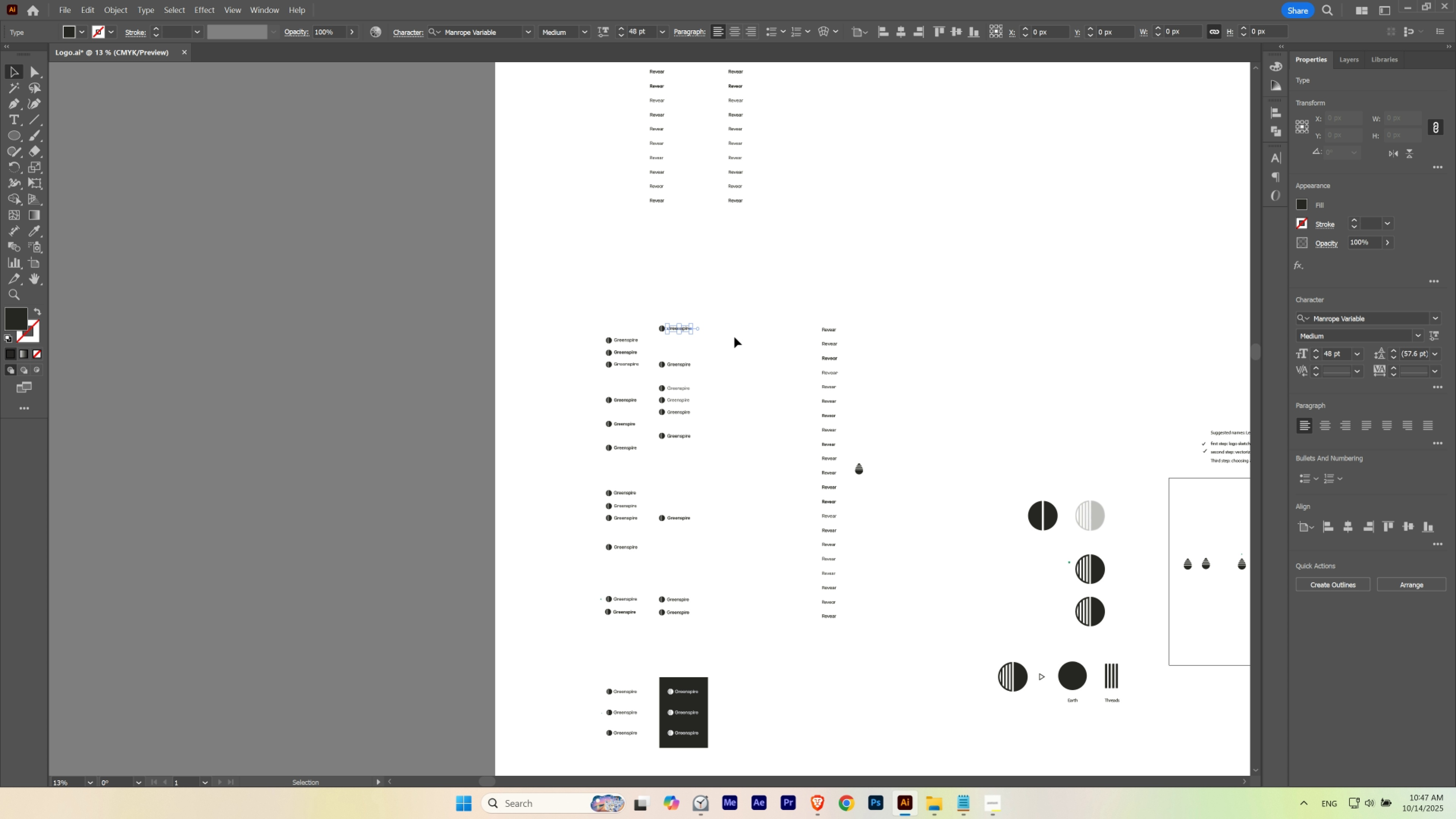 
key(Control+C)
 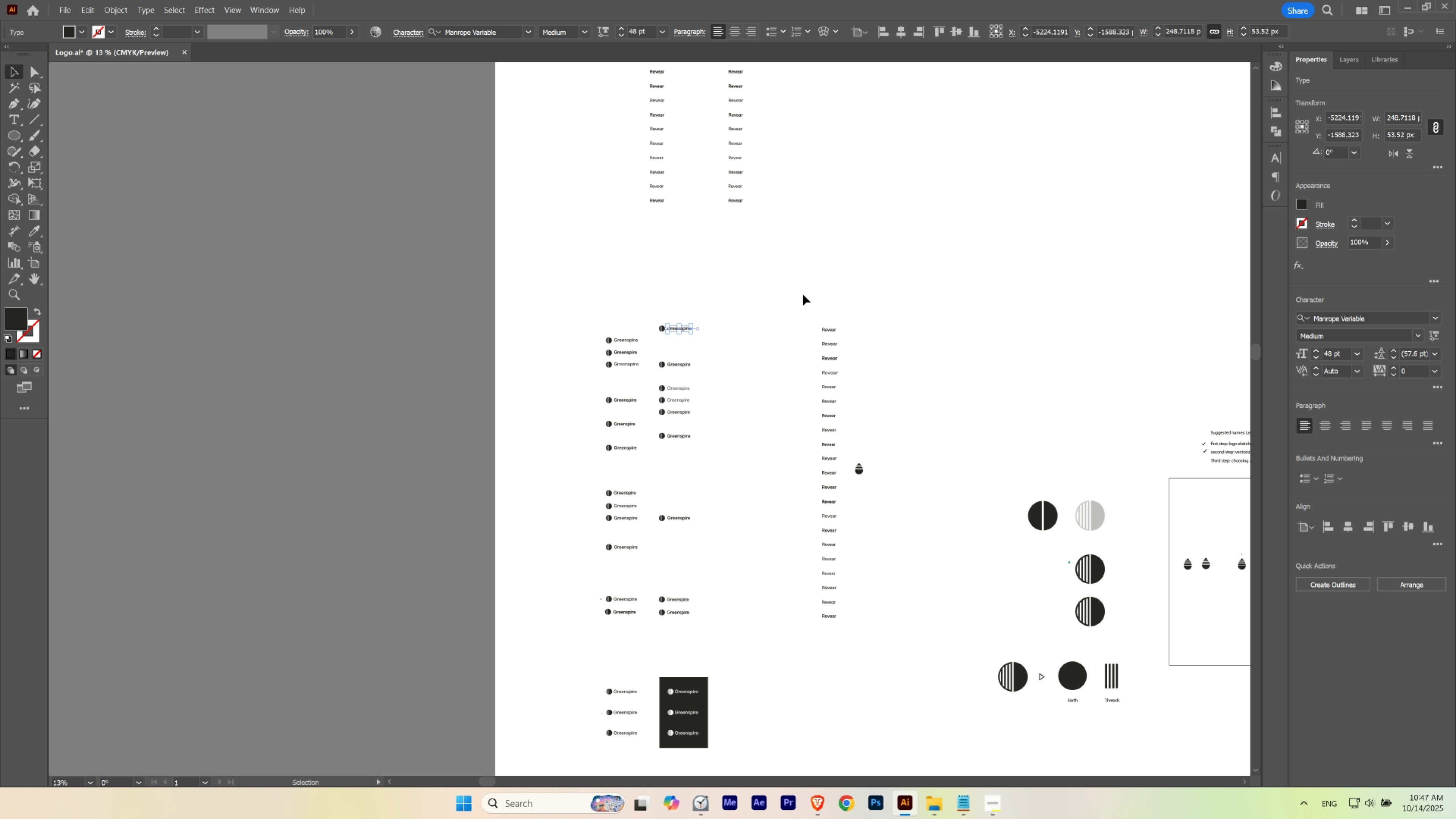 
left_click([803, 294])
 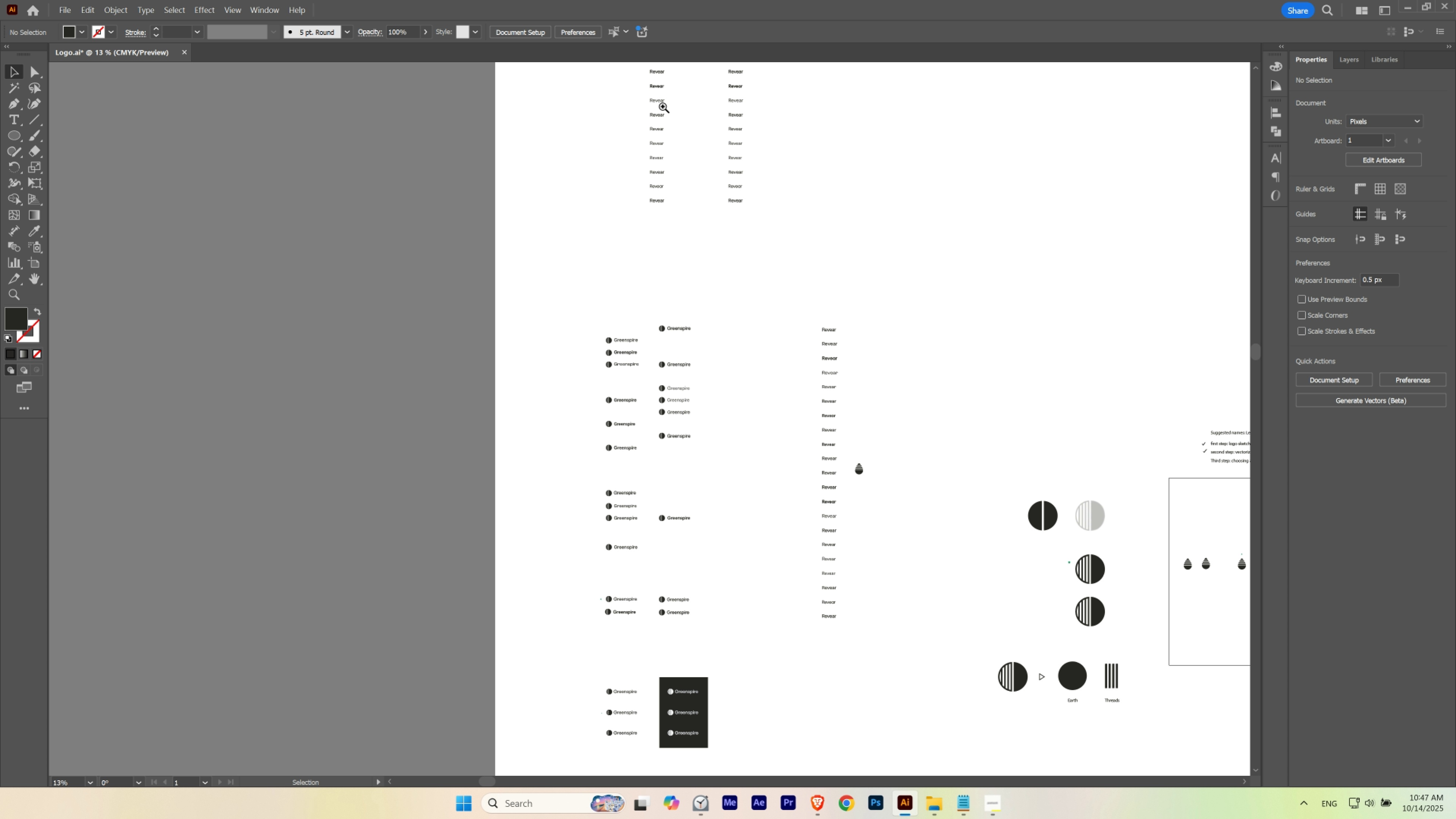 
hold_key(key=Space, duration=3.39)
 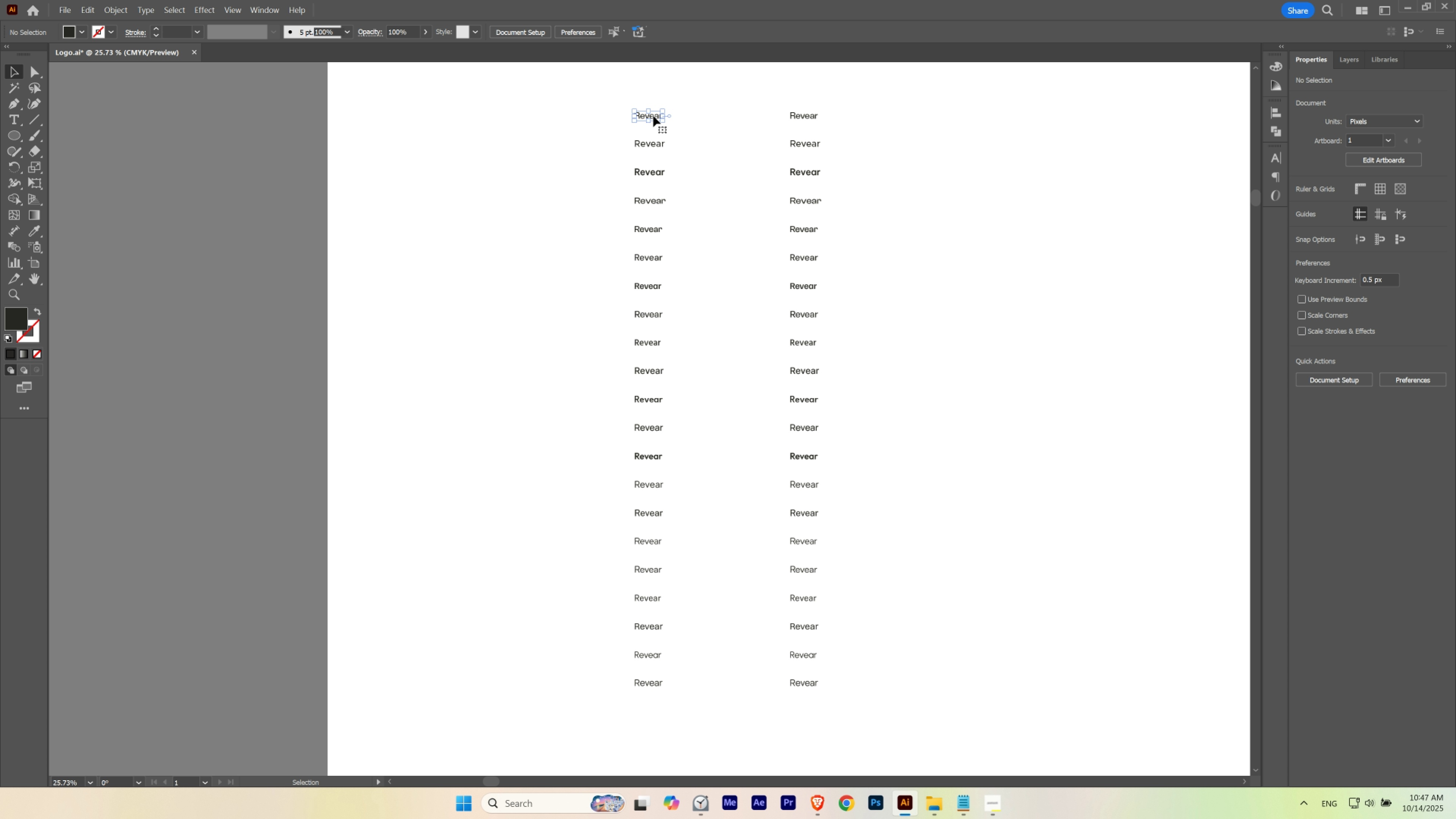 
hold_key(key=ControlLeft, duration=0.42)
 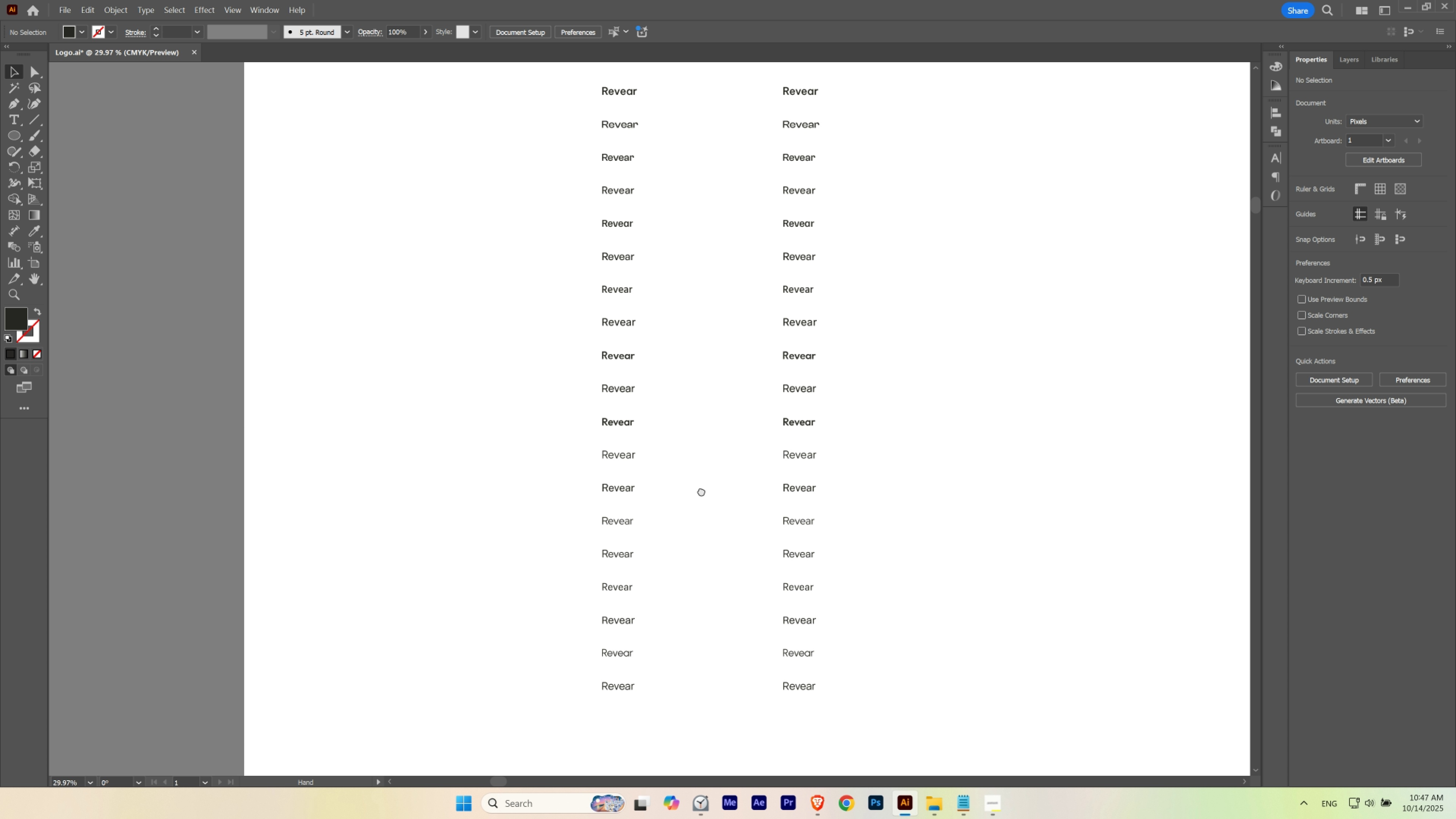 
hold_key(key=ControlLeft, duration=0.33)
 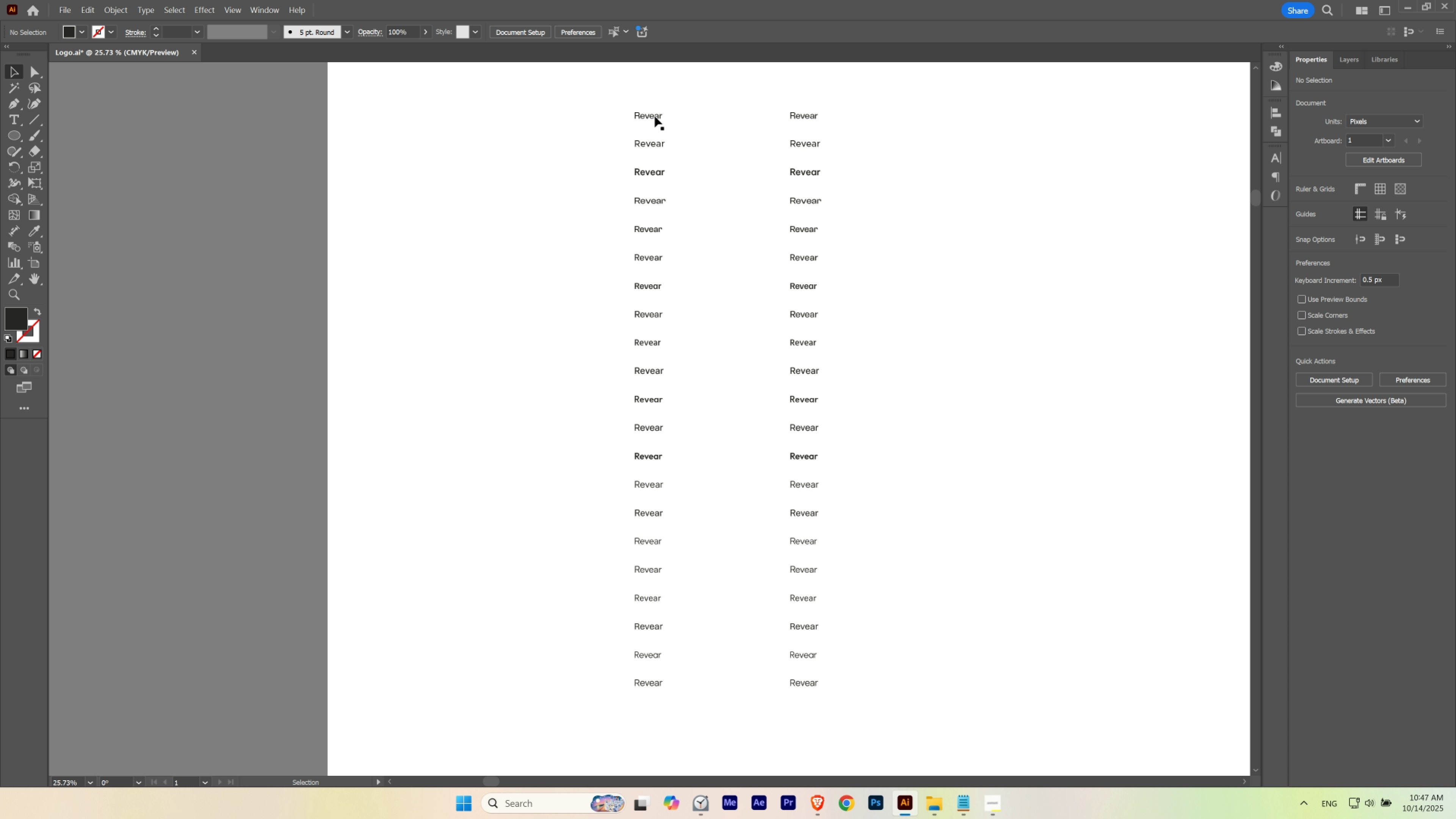 
double_click([653, 116])
 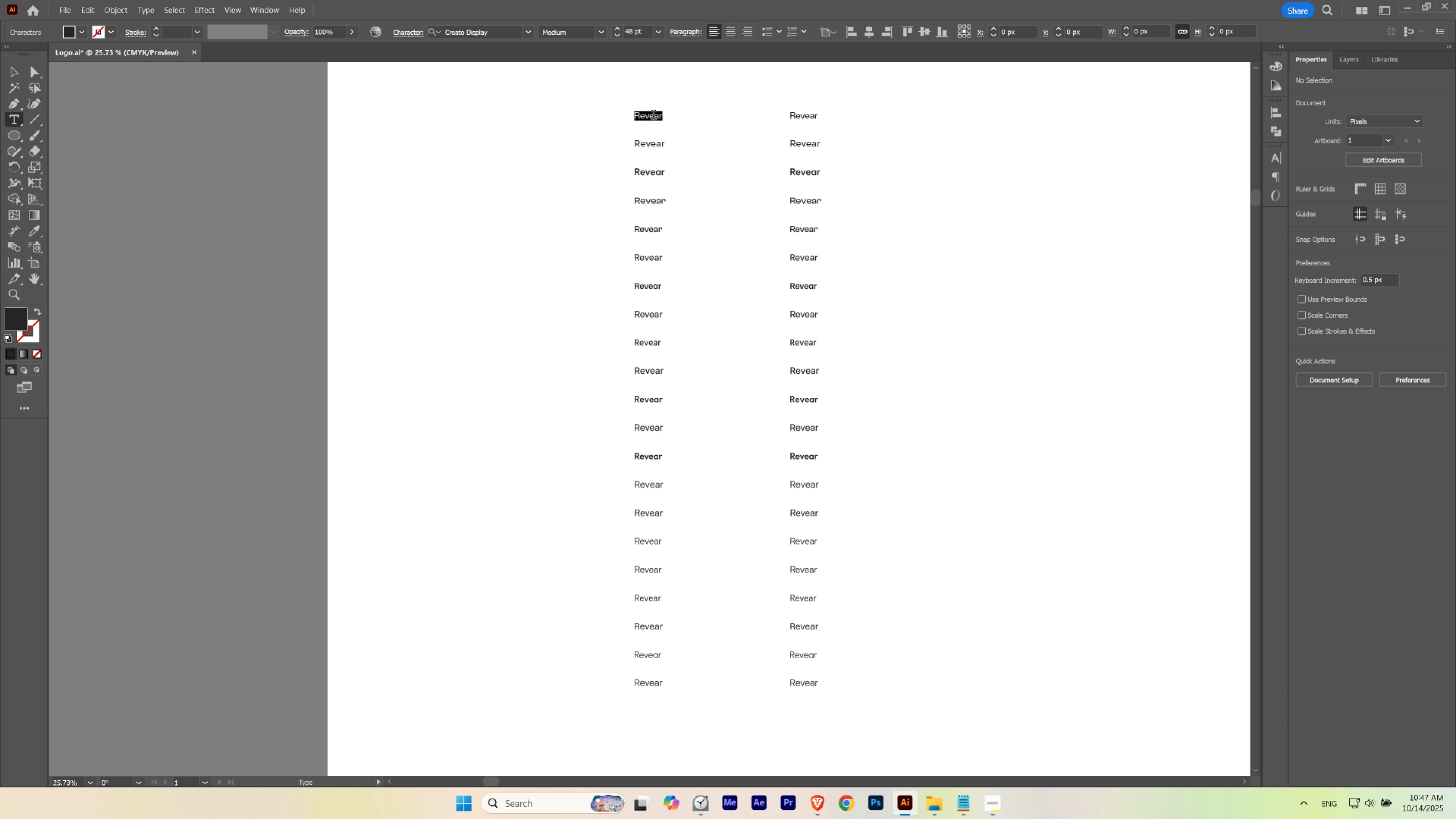 
triple_click([653, 116])
 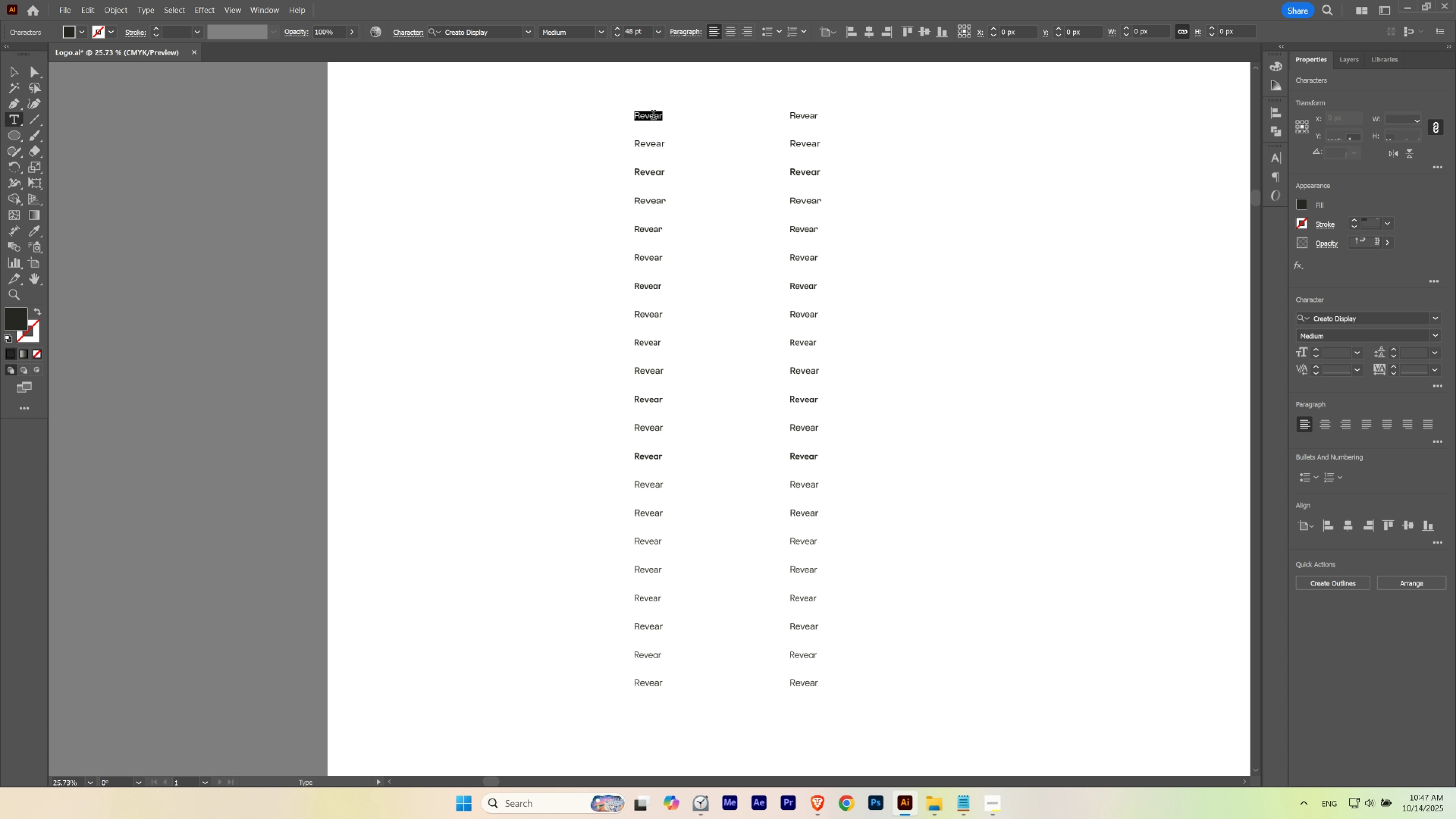 
triple_click([653, 116])
 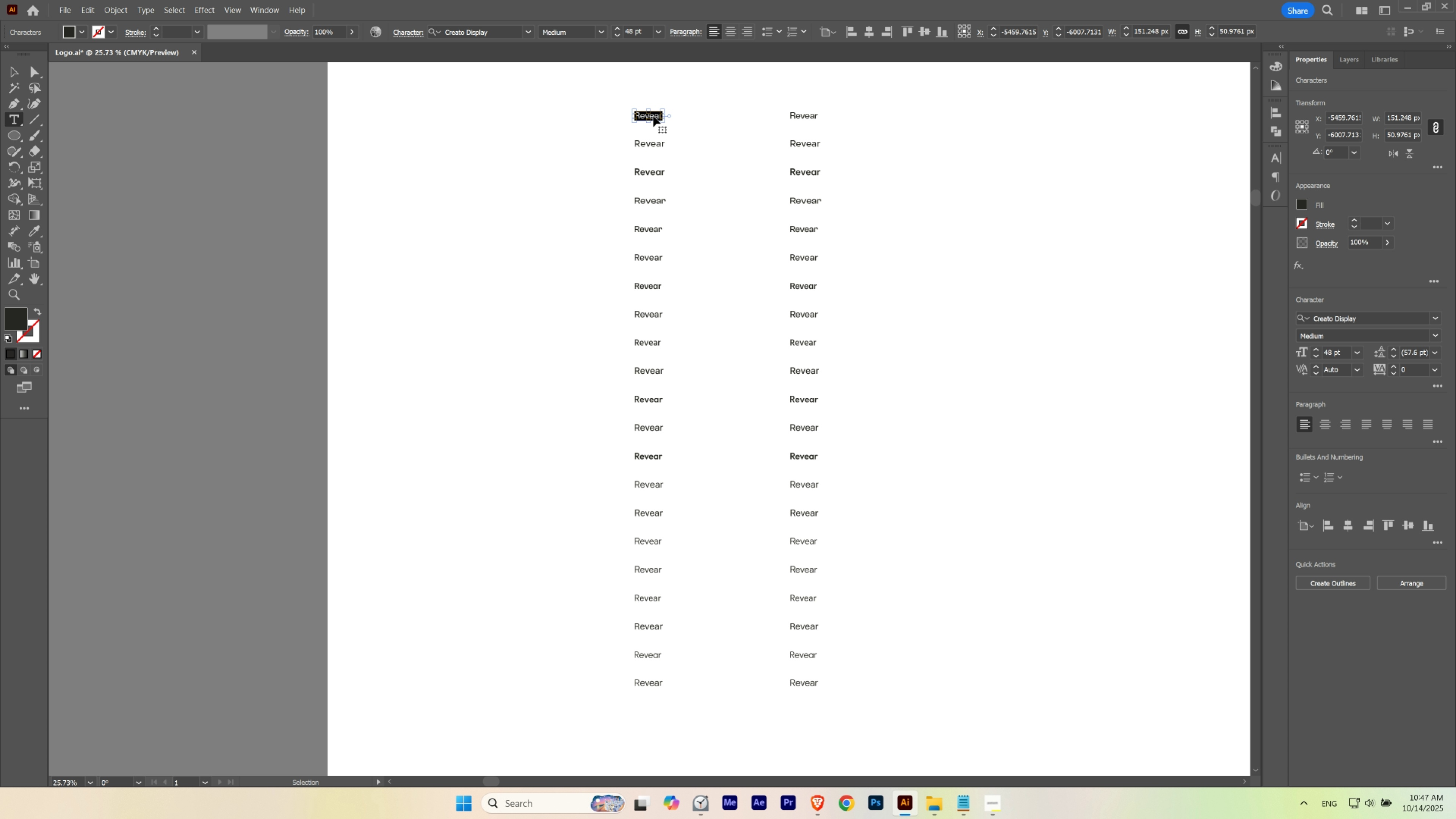 
key(Control+V)
 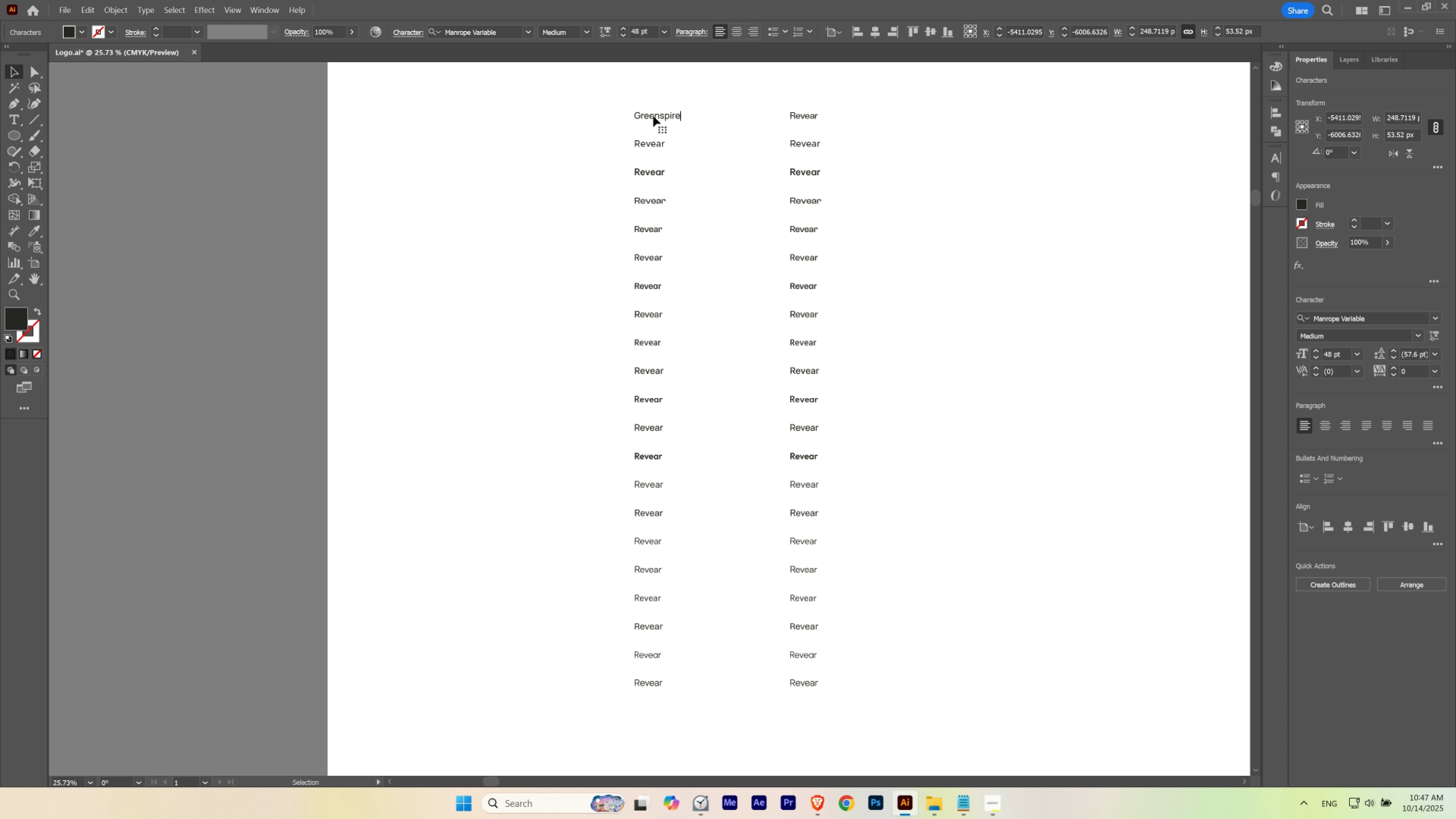 
key(Escape)
 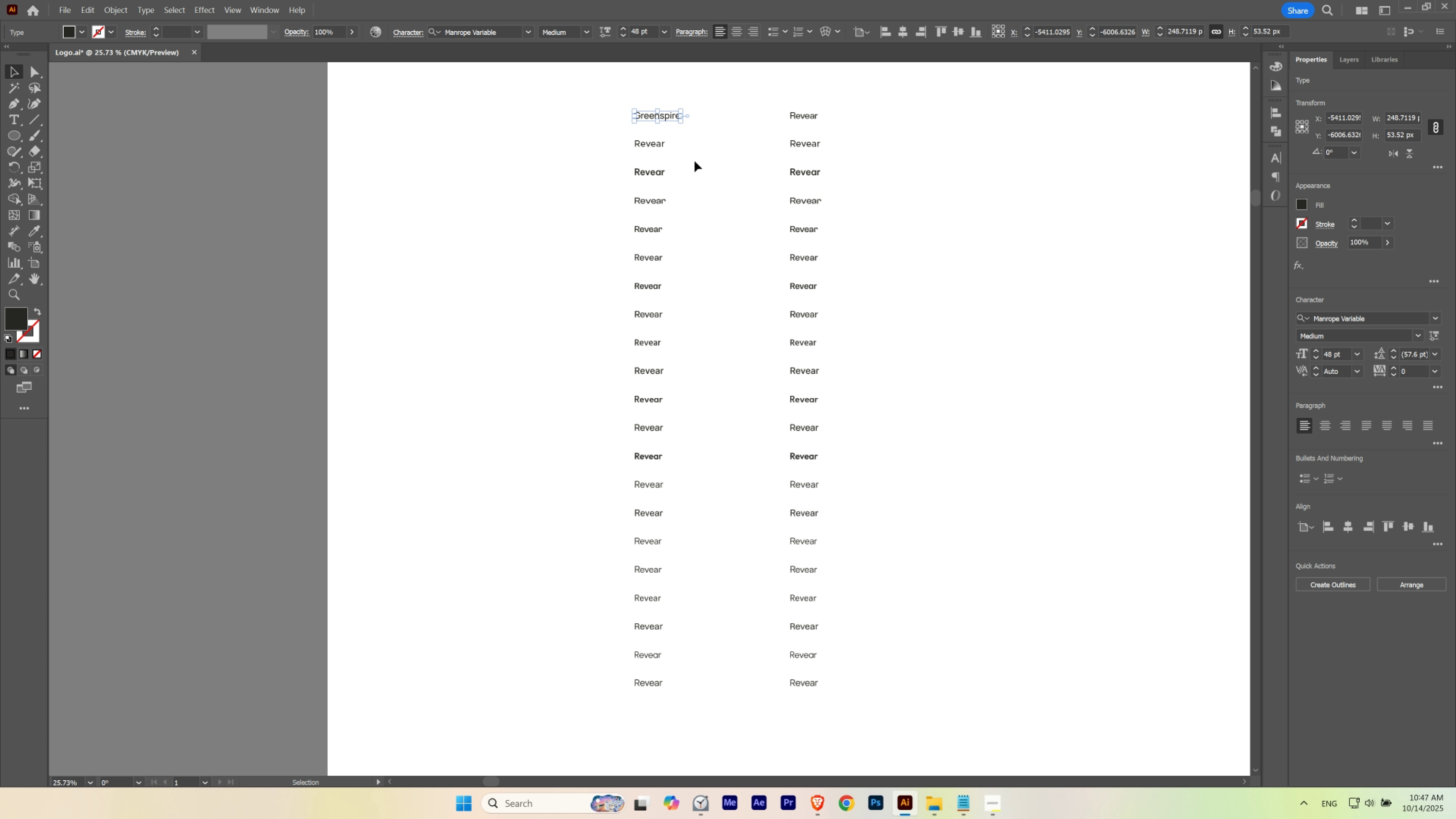 
hold_key(key=Space, duration=1.12)
 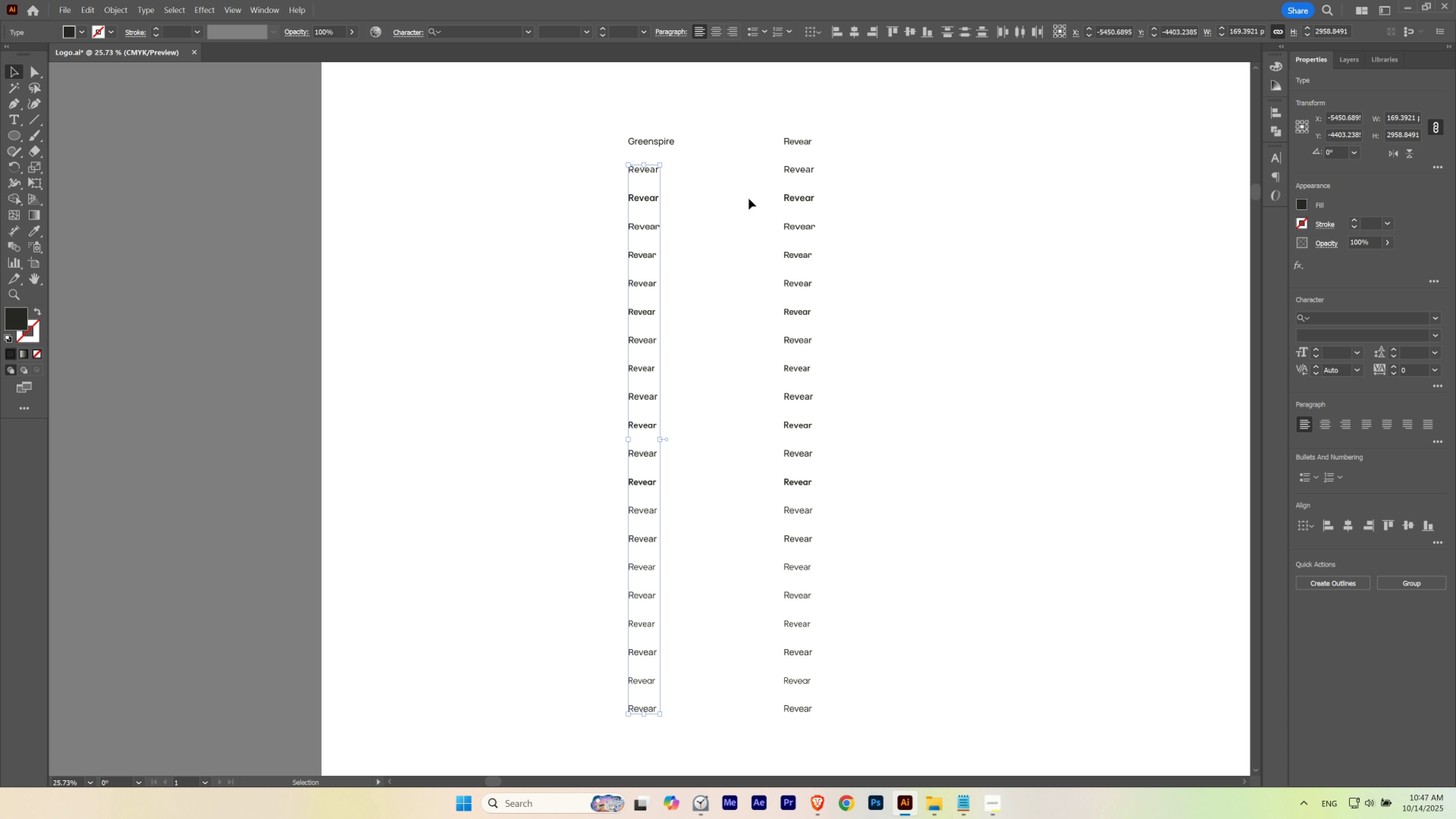 
key(Delete)
 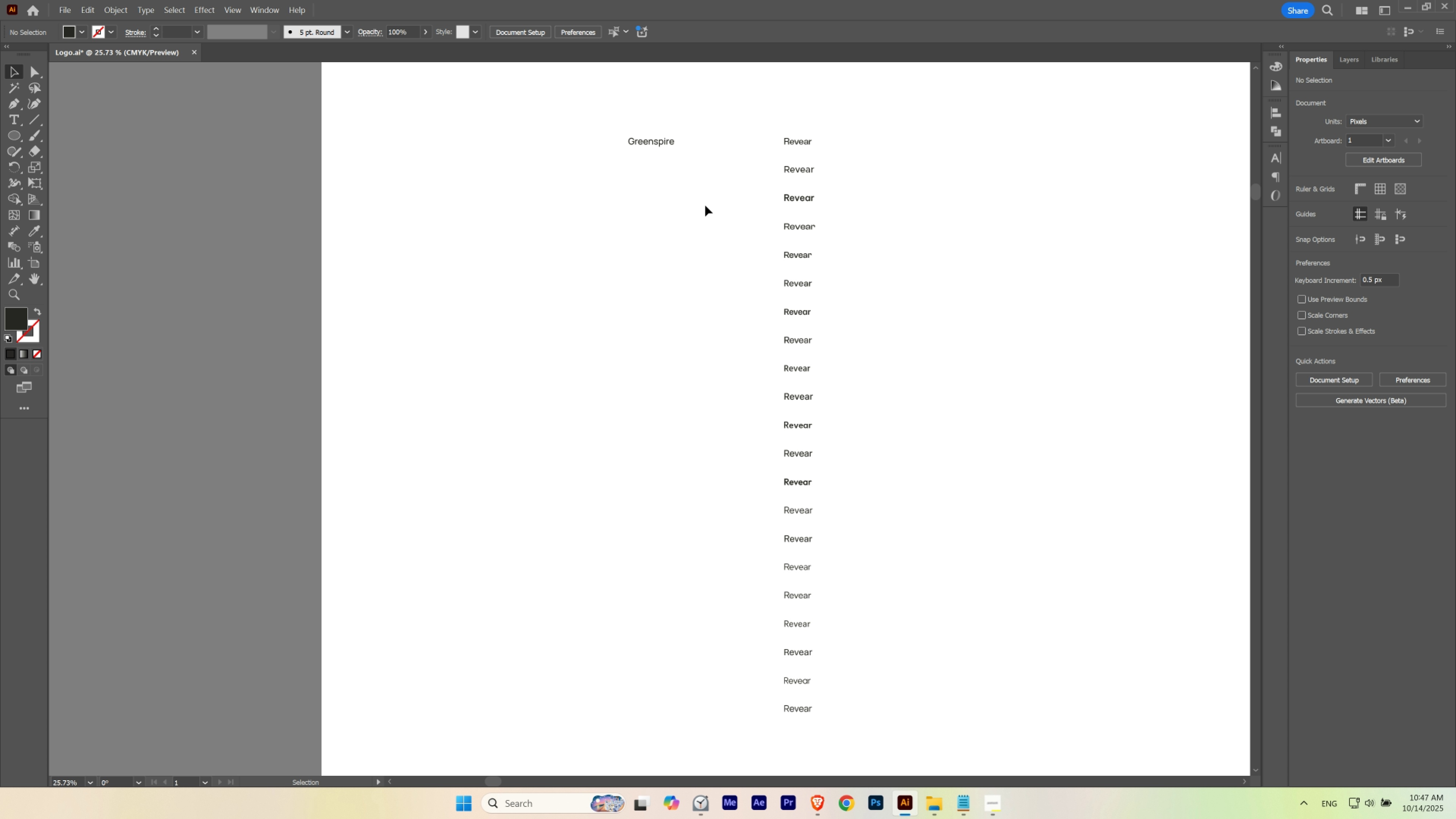 
left_click([705, 205])
 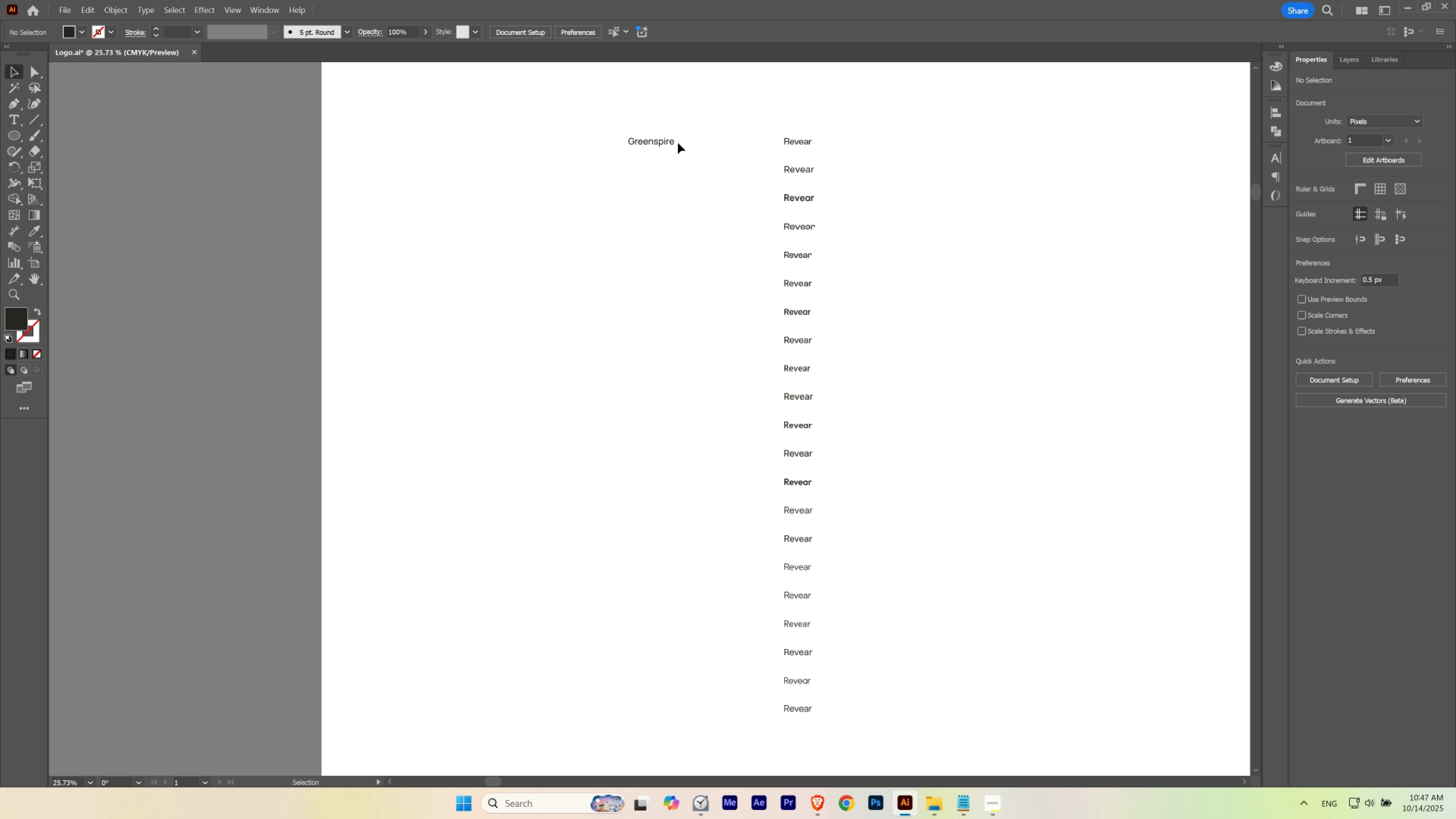 
hold_key(key=AltLeft, duration=2.64)
 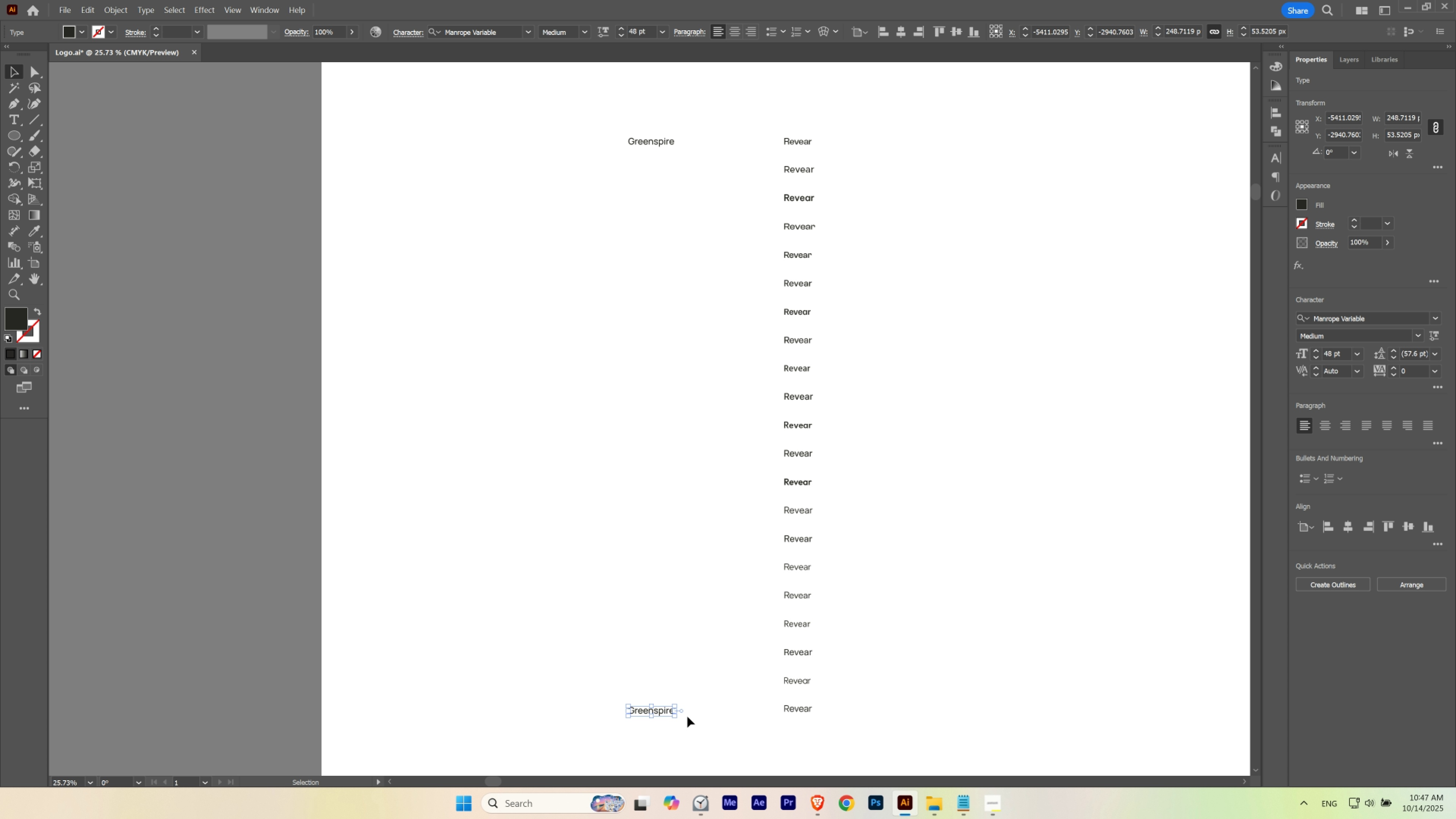 
hold_key(key=ShiftLeft, duration=1.52)
 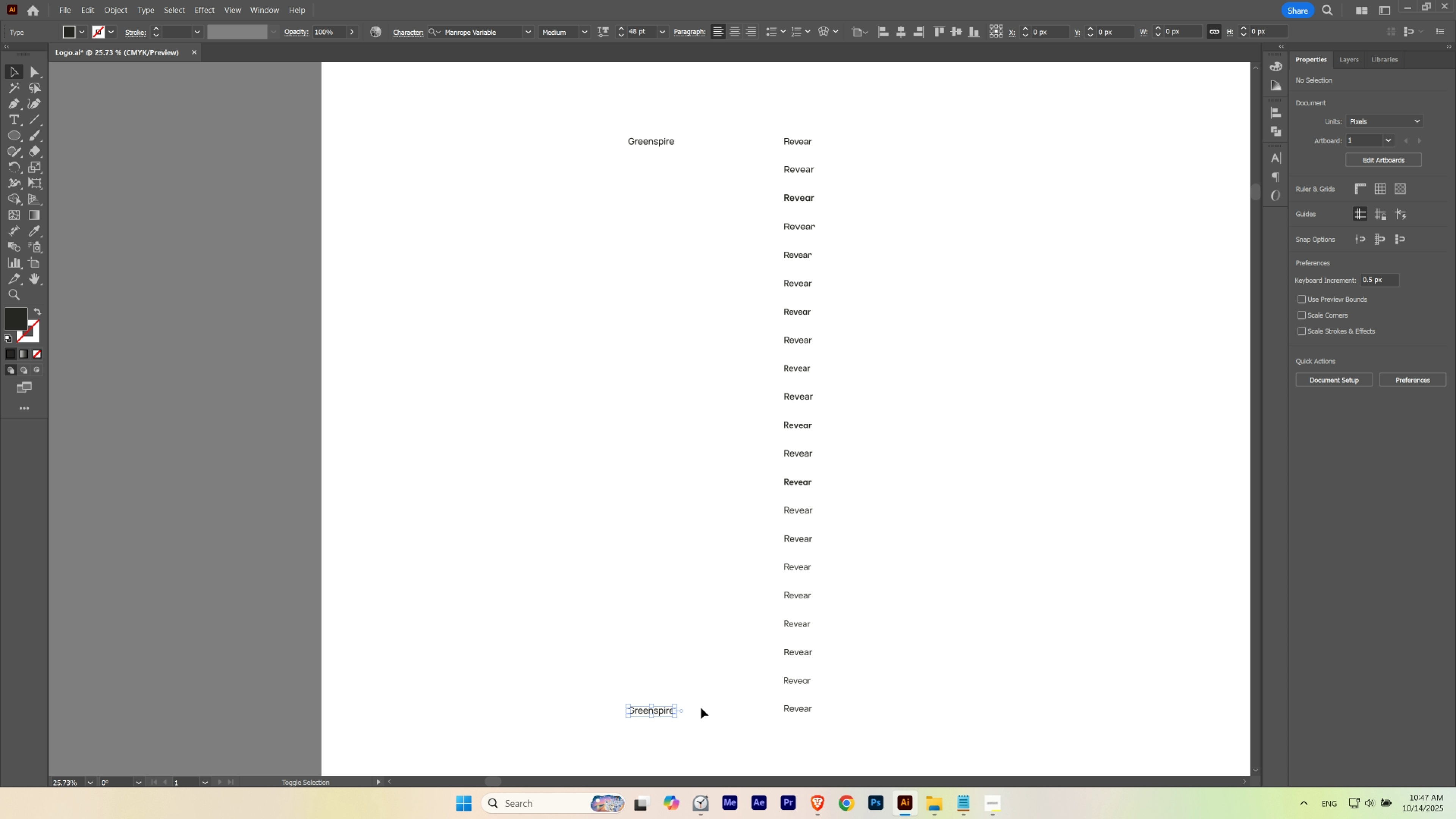 
hold_key(key=ShiftLeft, duration=0.48)
 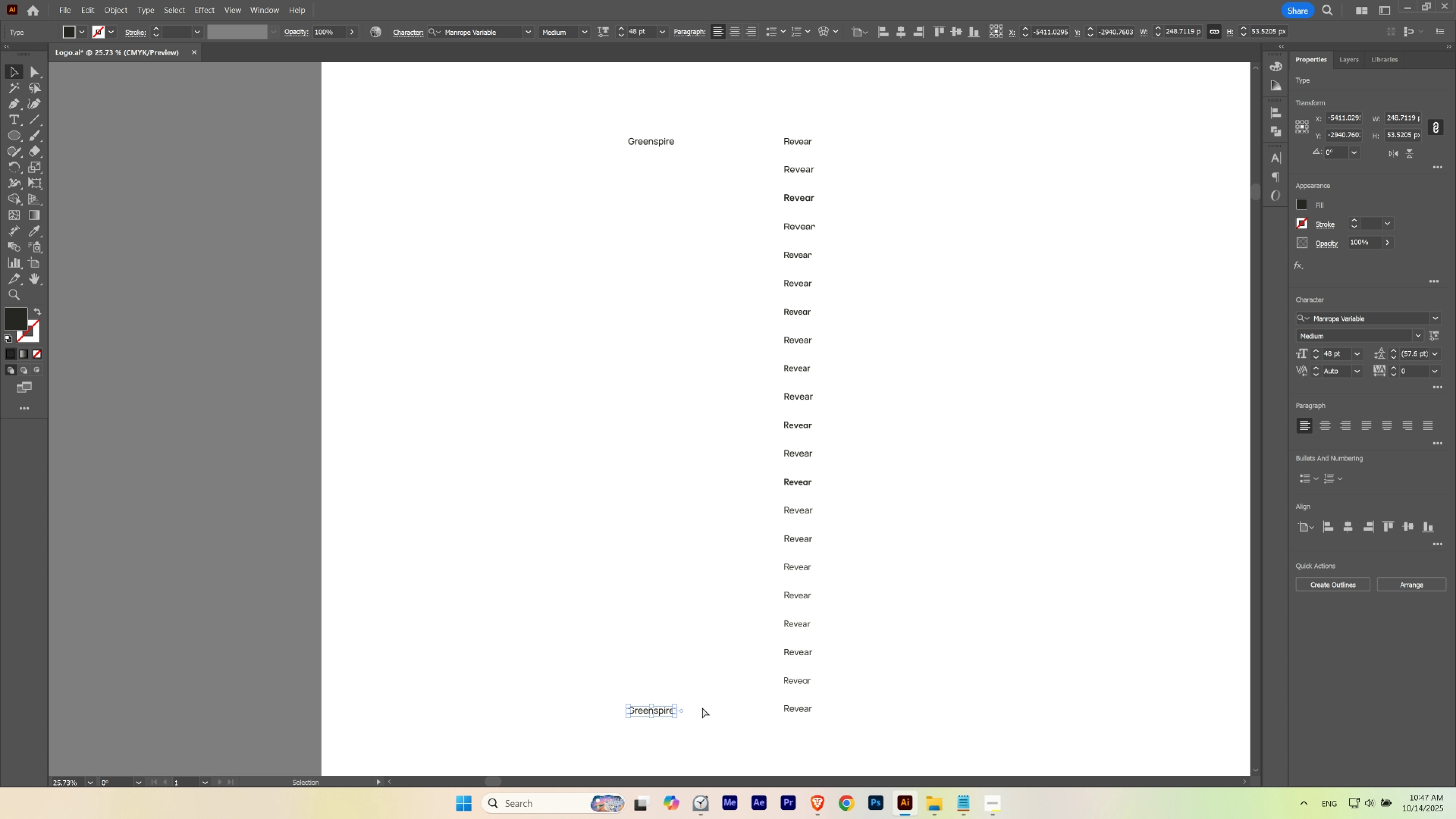 
key(Control+ControlLeft)
 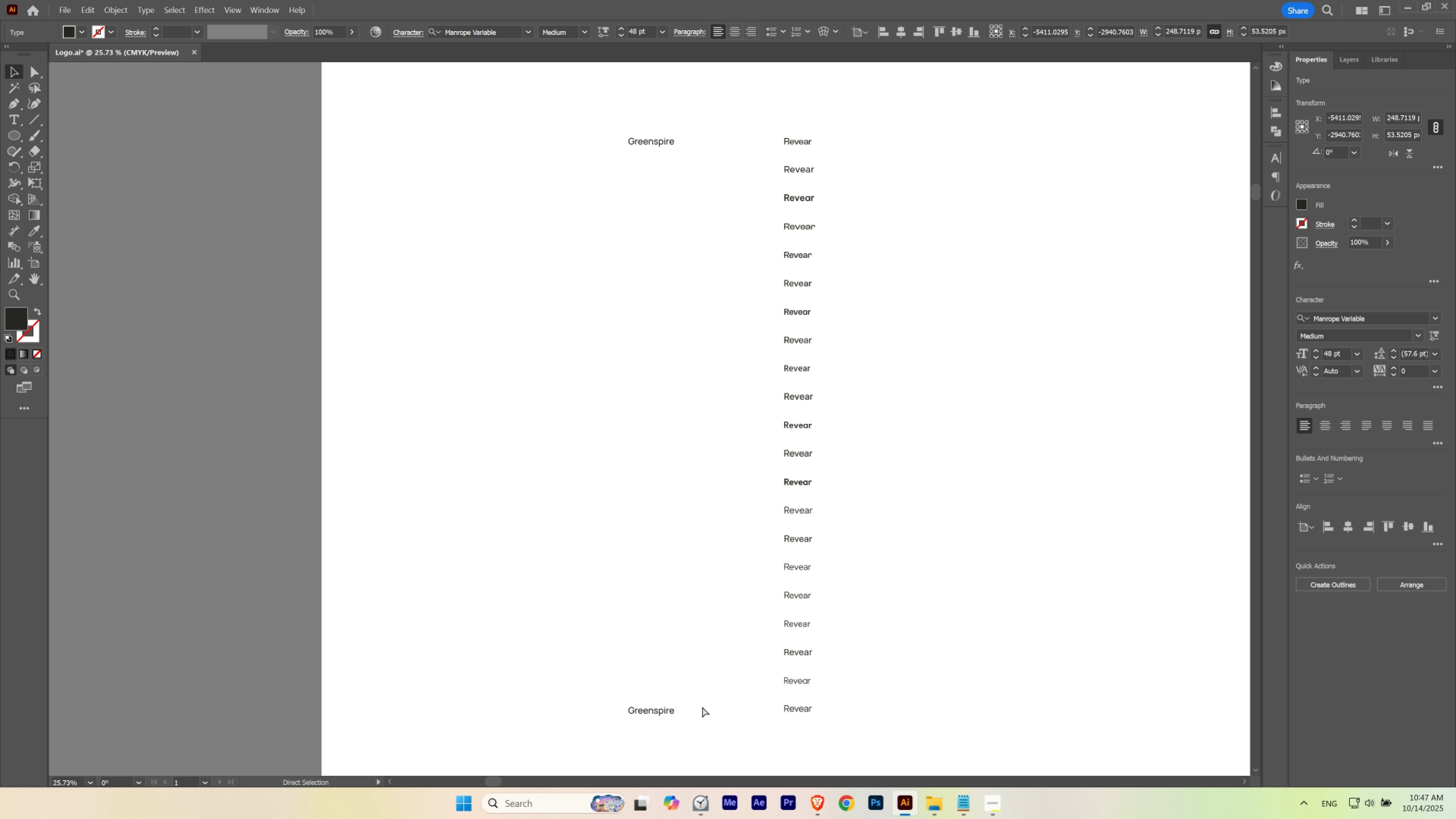 
key(Control+U)
 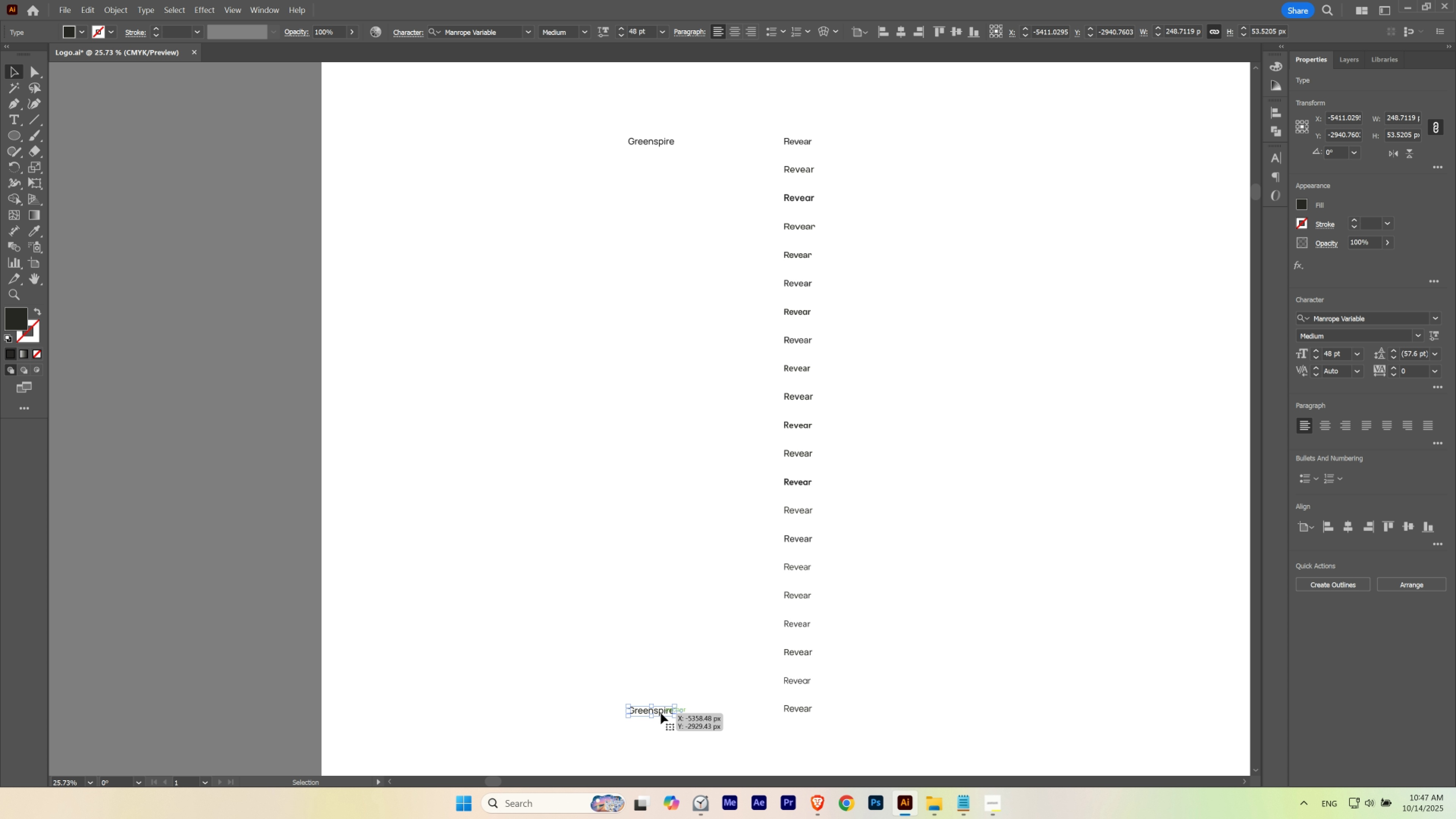 
hold_key(key=ShiftLeft, duration=0.38)
 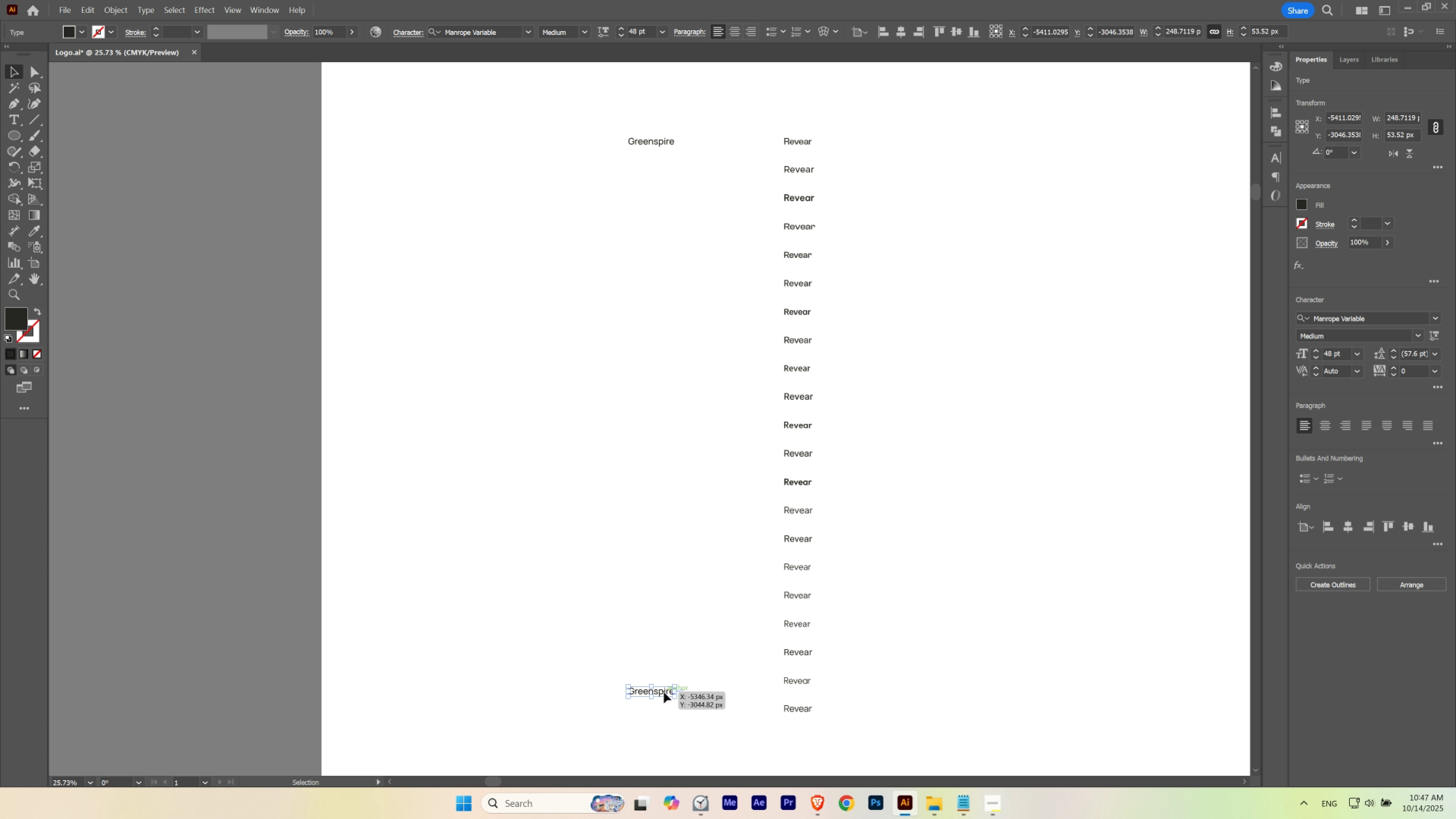 
hold_key(key=ShiftLeft, duration=0.93)
 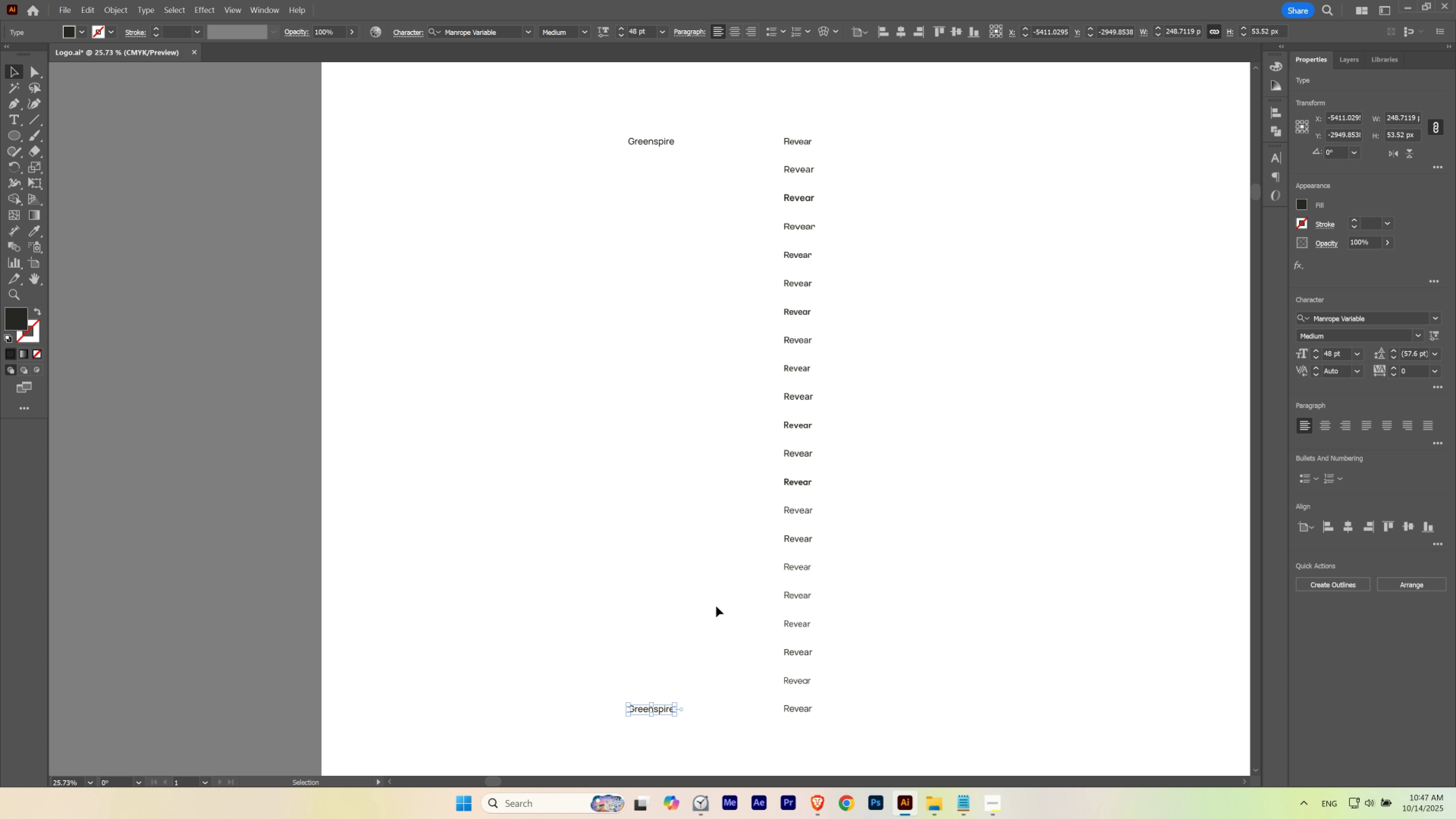 
left_click([716, 609])
 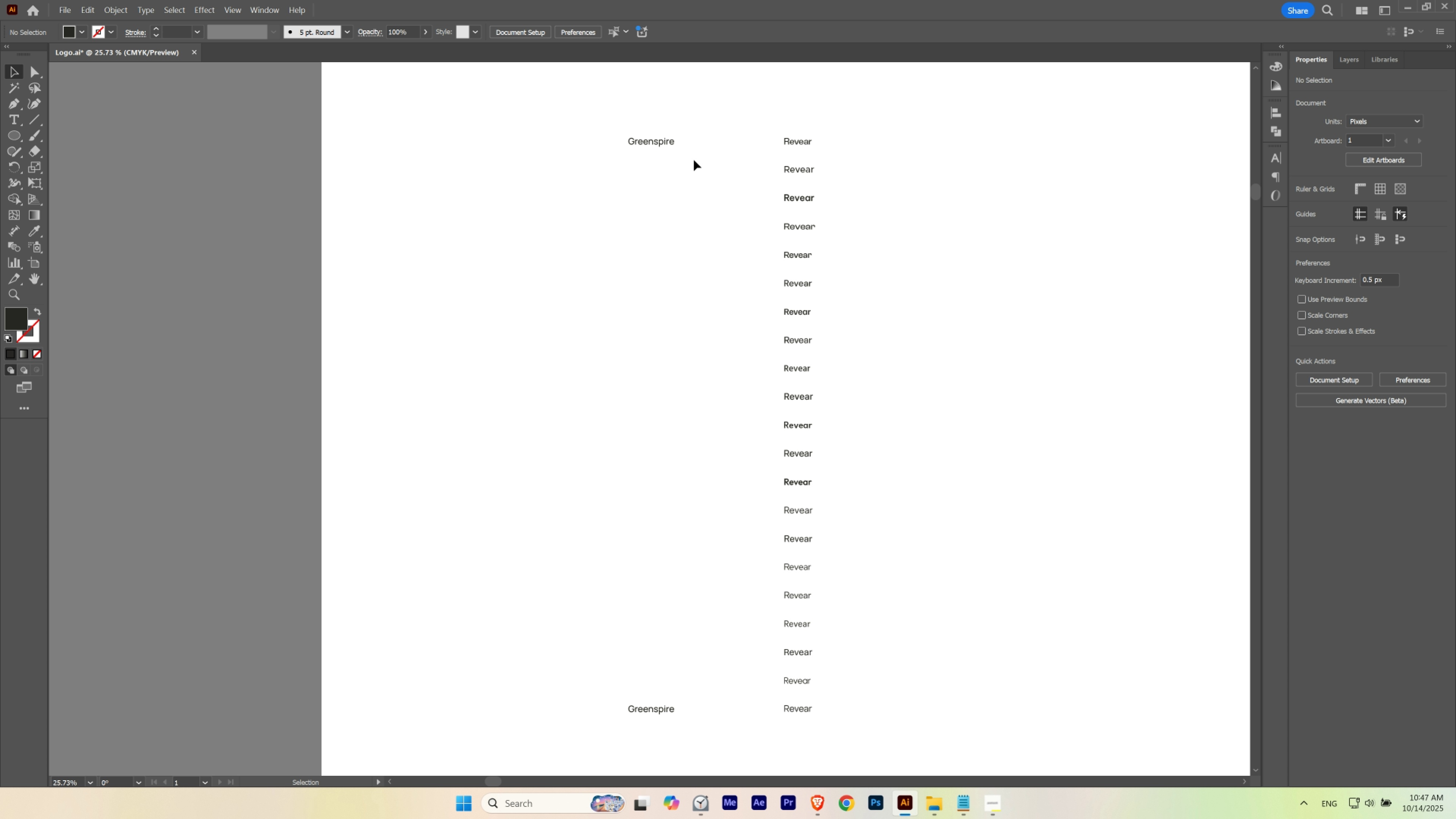 
hold_key(key=AltLeft, duration=2.16)
 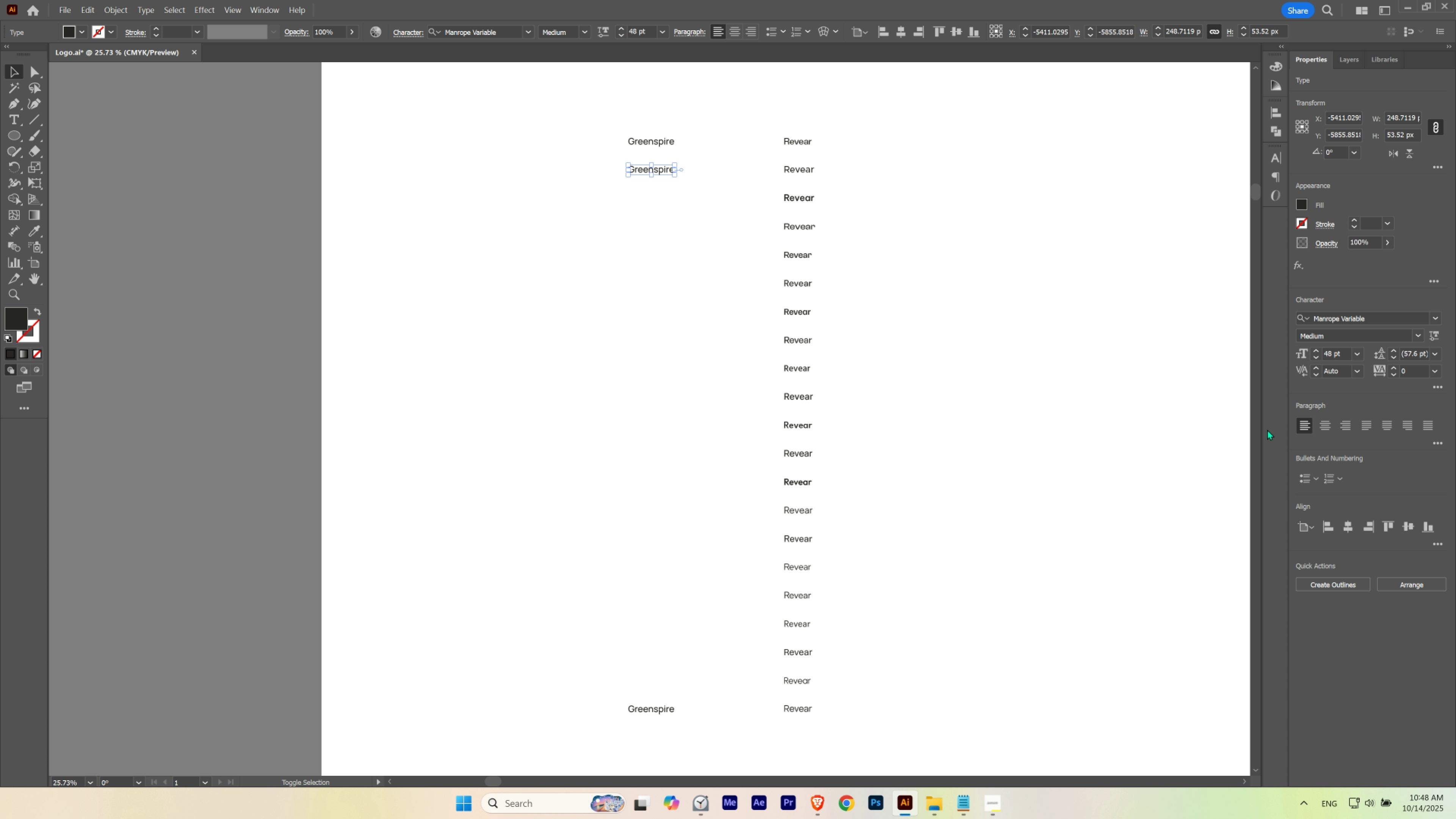 
hold_key(key=ShiftLeft, duration=1.52)
 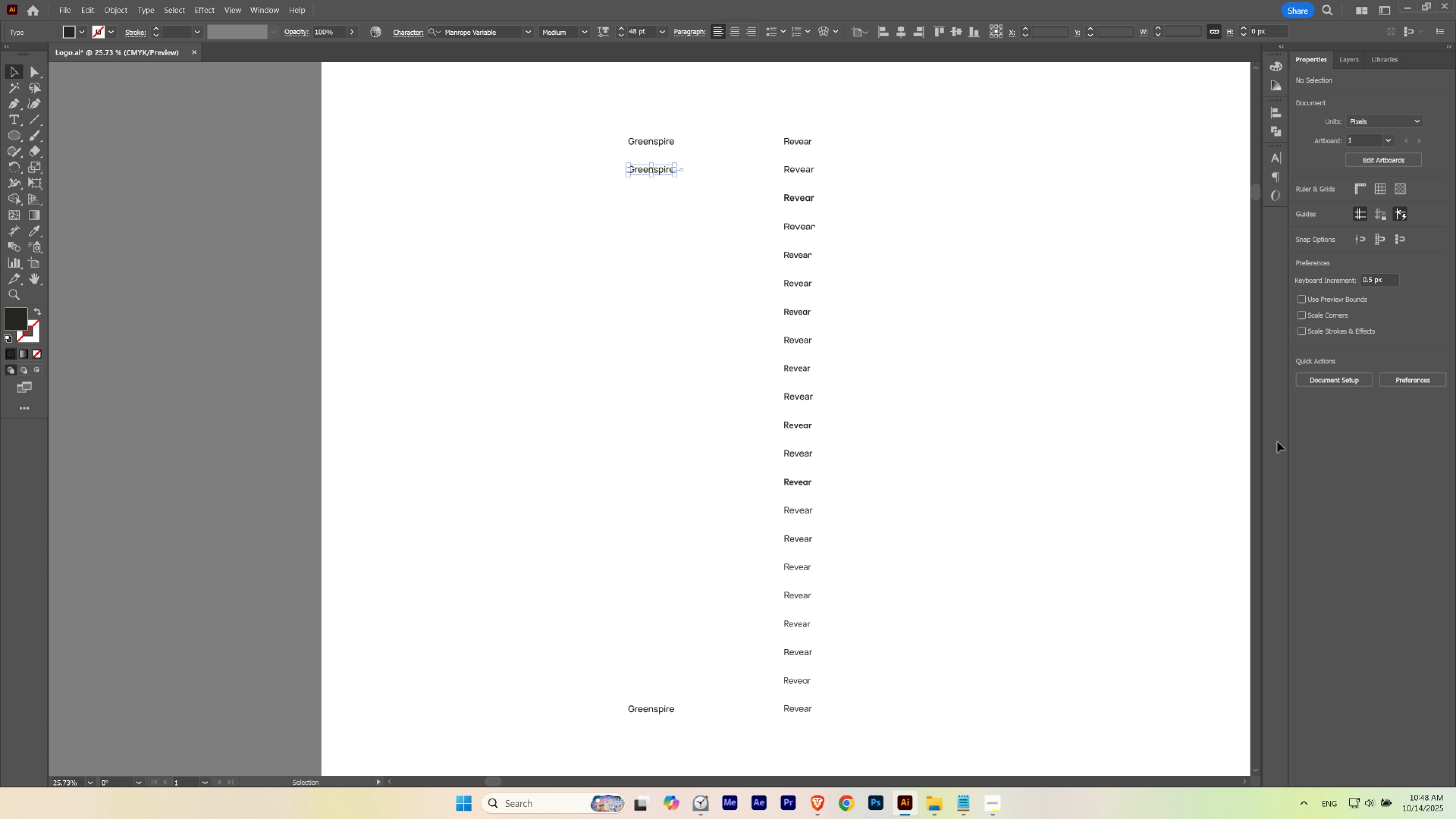 
key(Alt+Shift+ShiftLeft)
 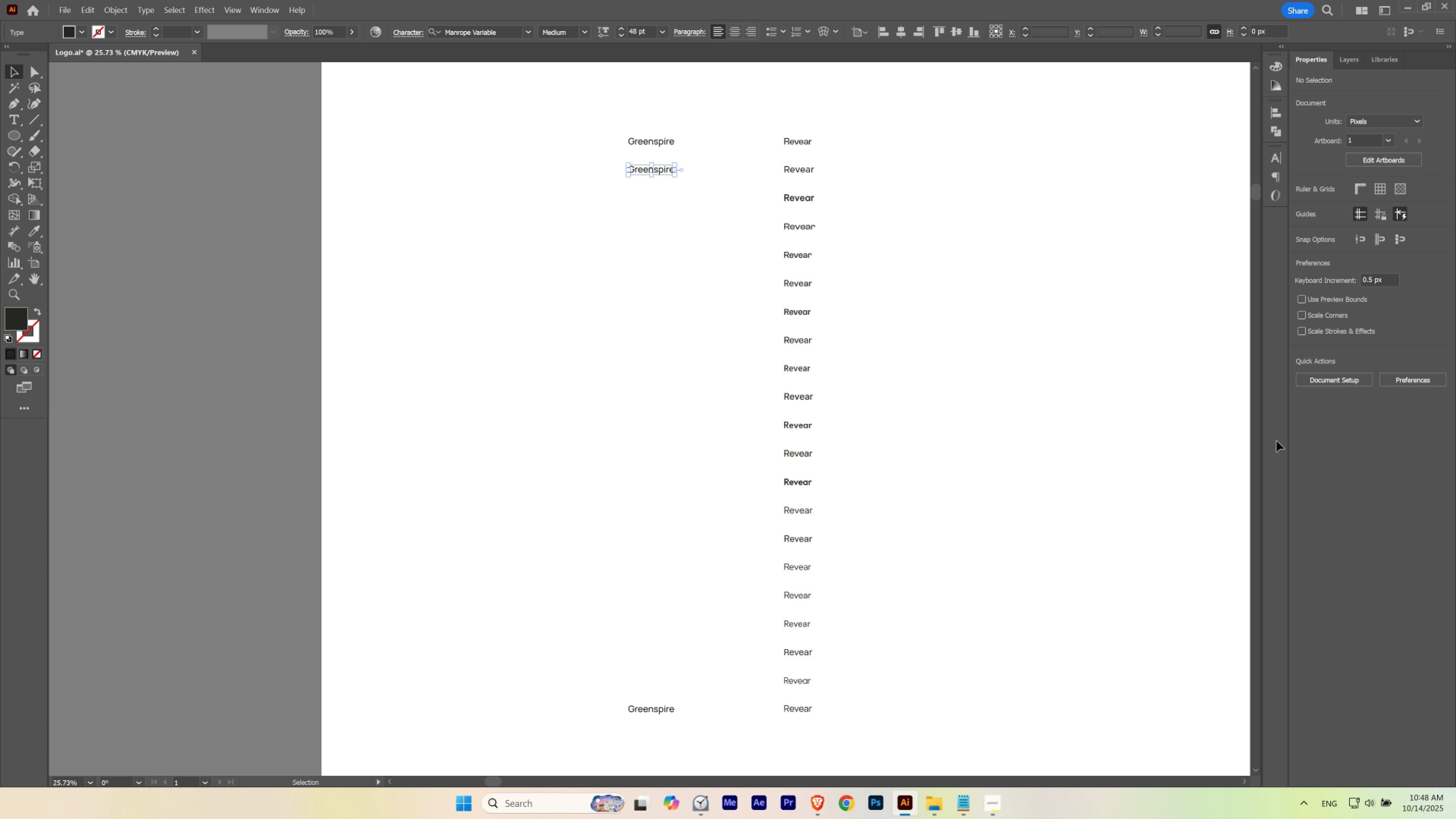 
key(Alt+Shift+ShiftLeft)
 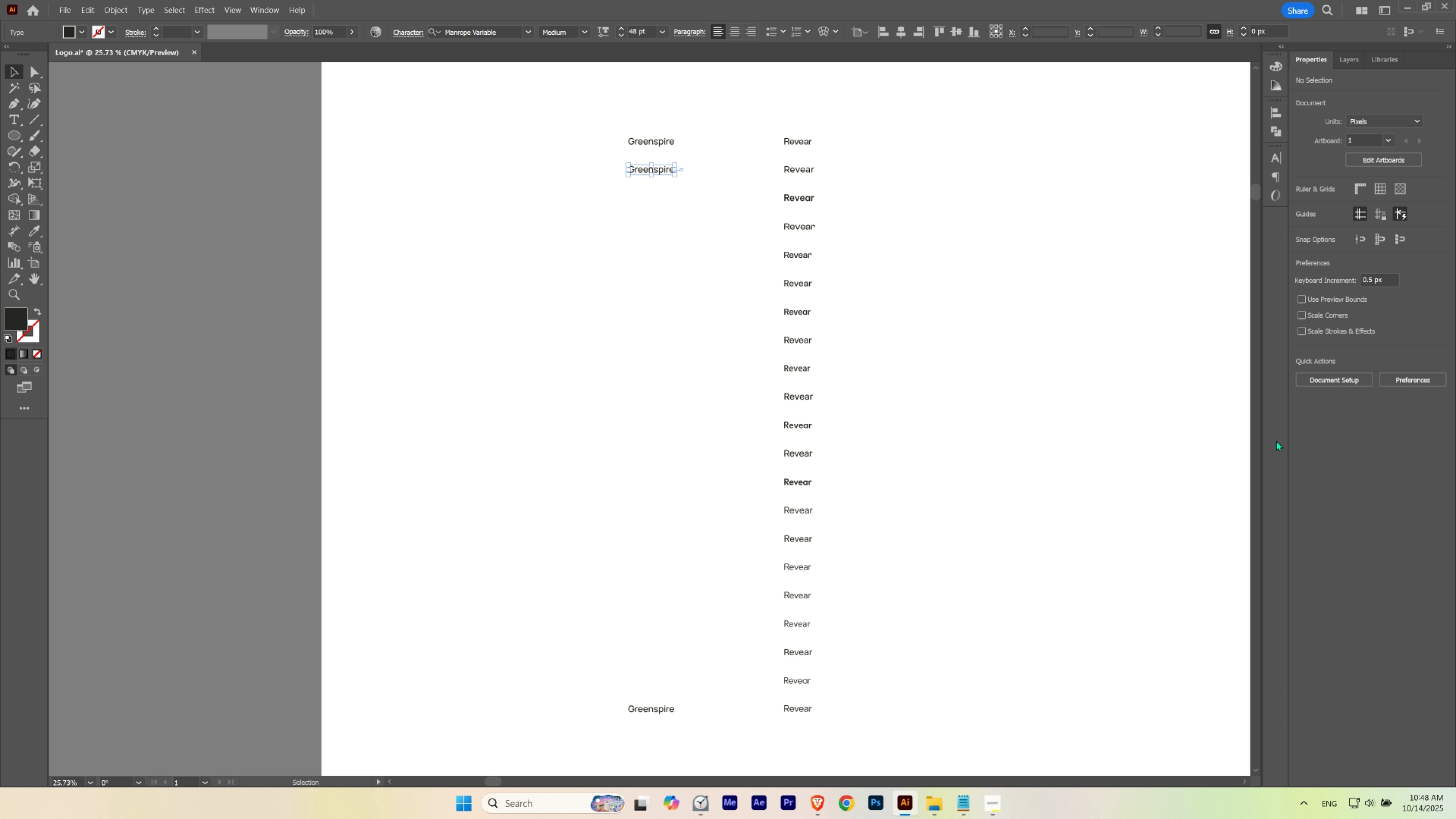 
key(Alt+Shift+ShiftLeft)
 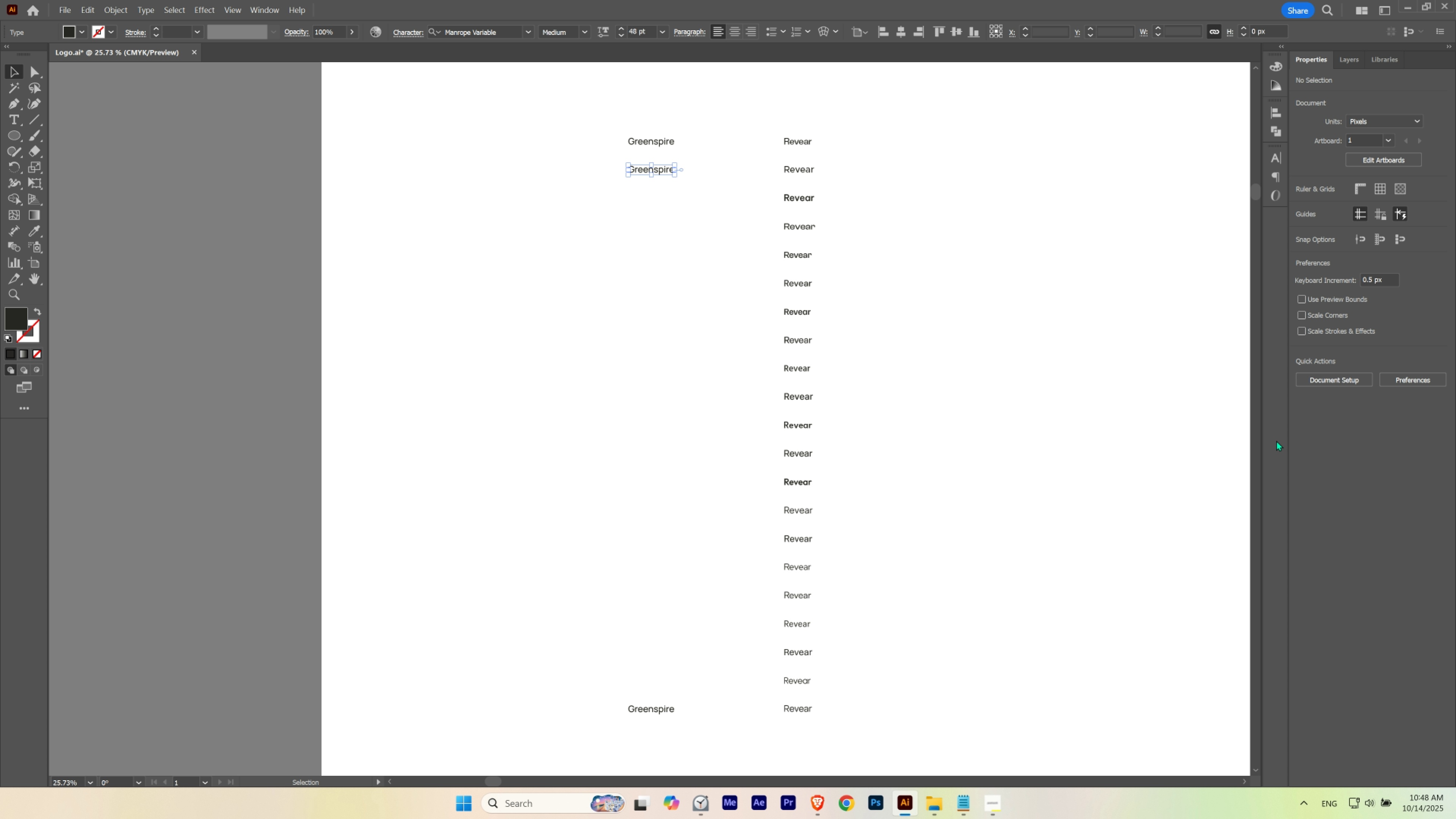 
key(Alt+Shift+ShiftLeft)
 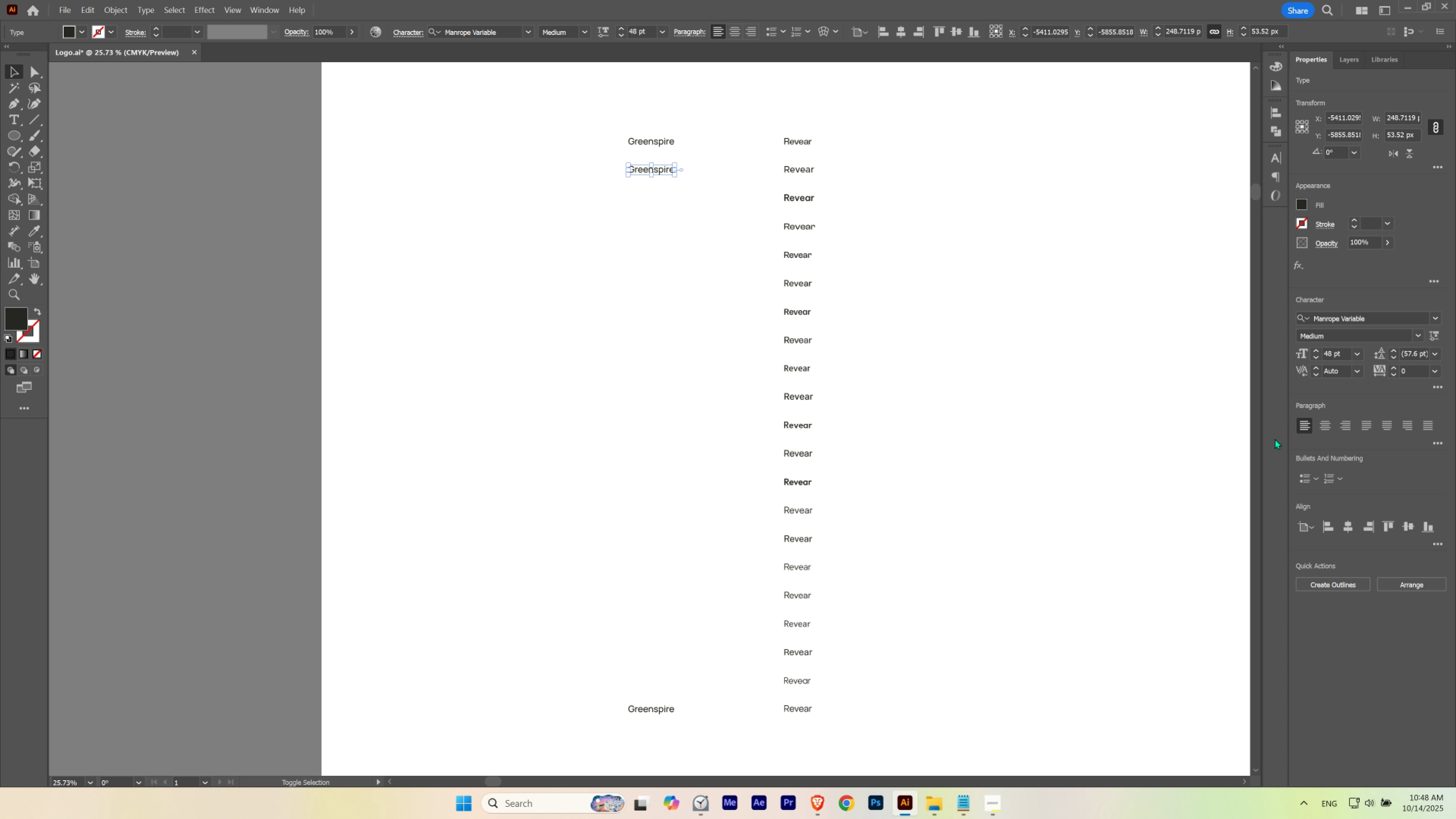 
key(Control+D)
 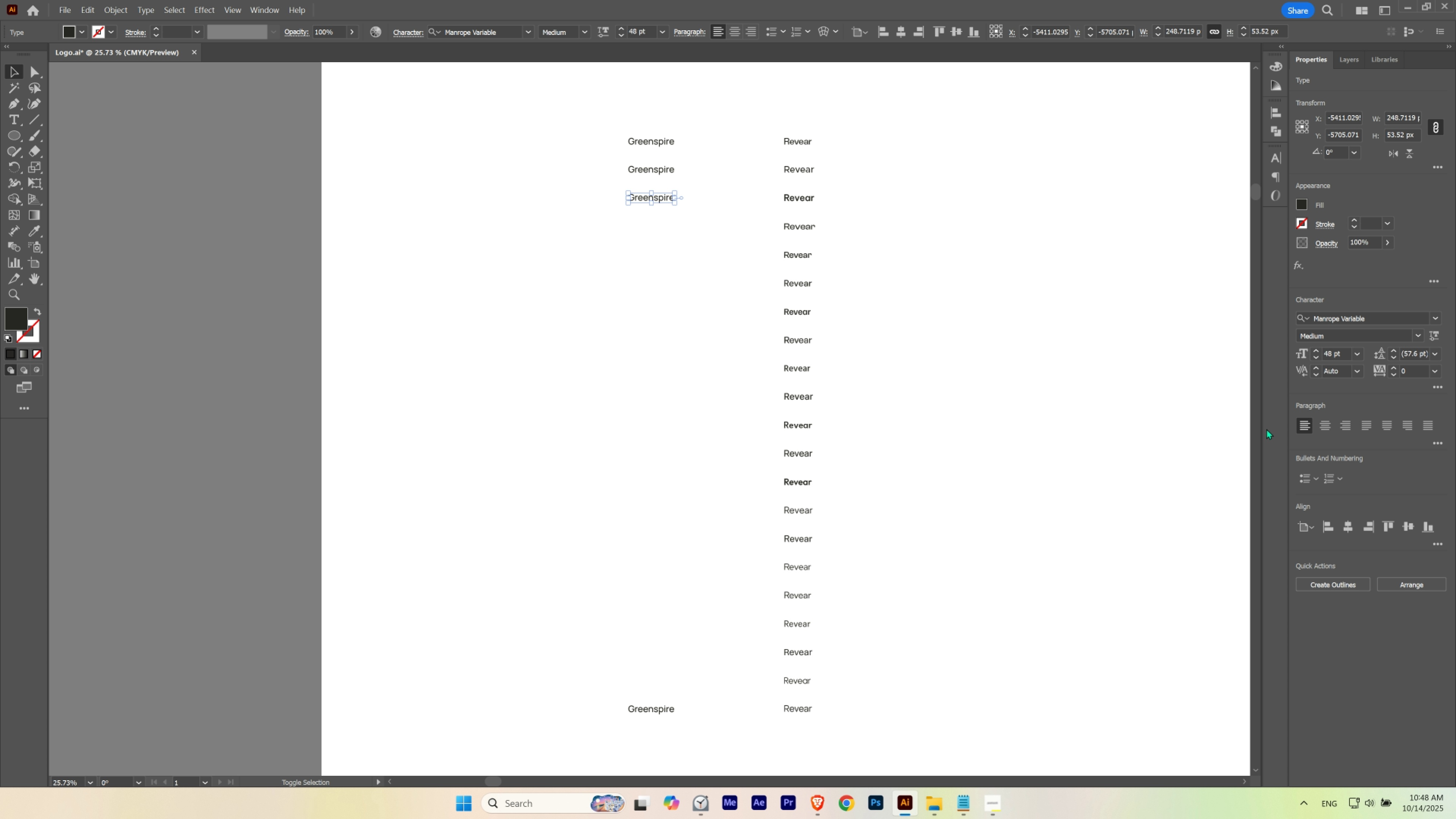 
key(Control+D)
 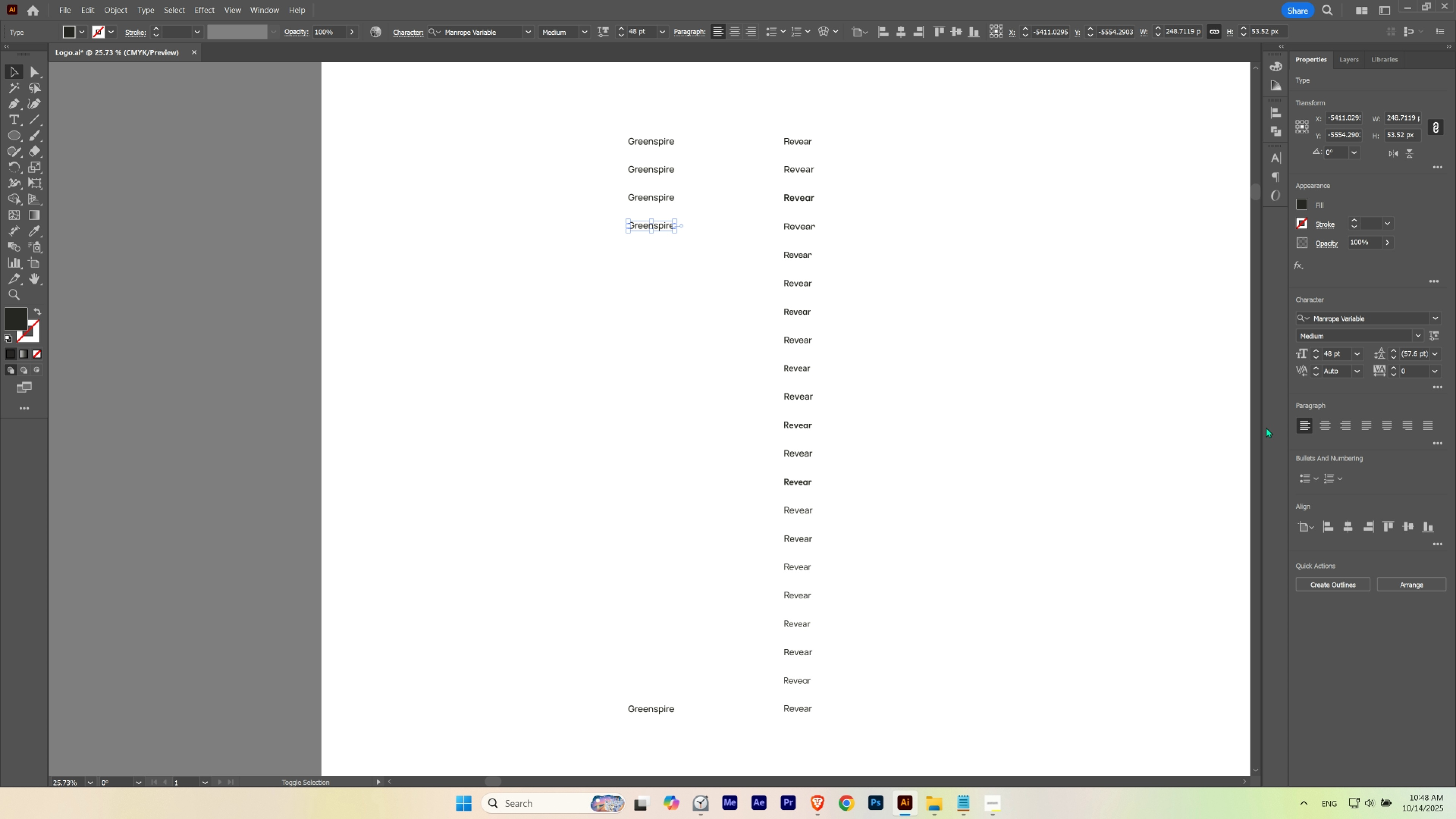 
key(Control+D)
 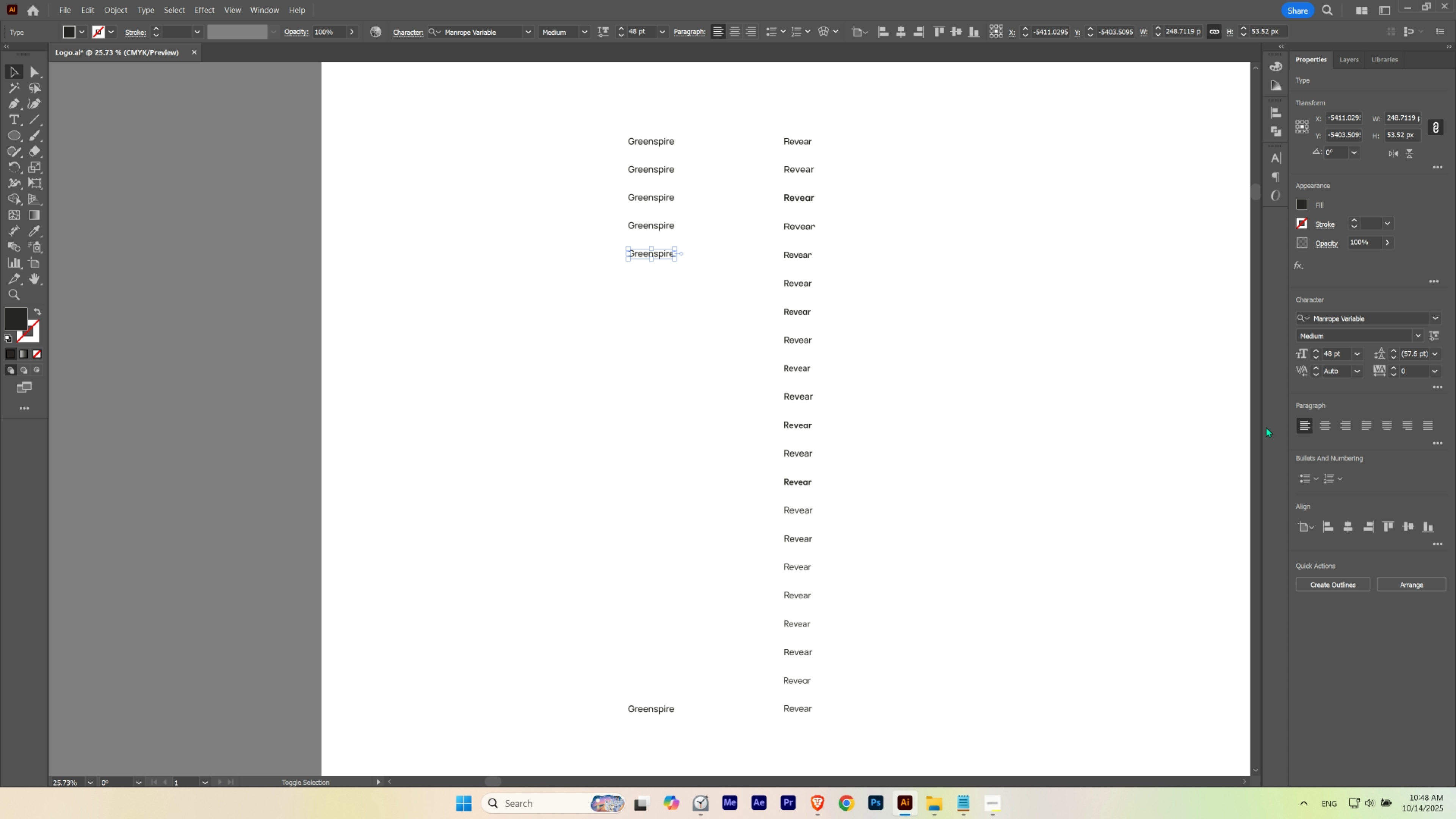 
key(Control+D)
 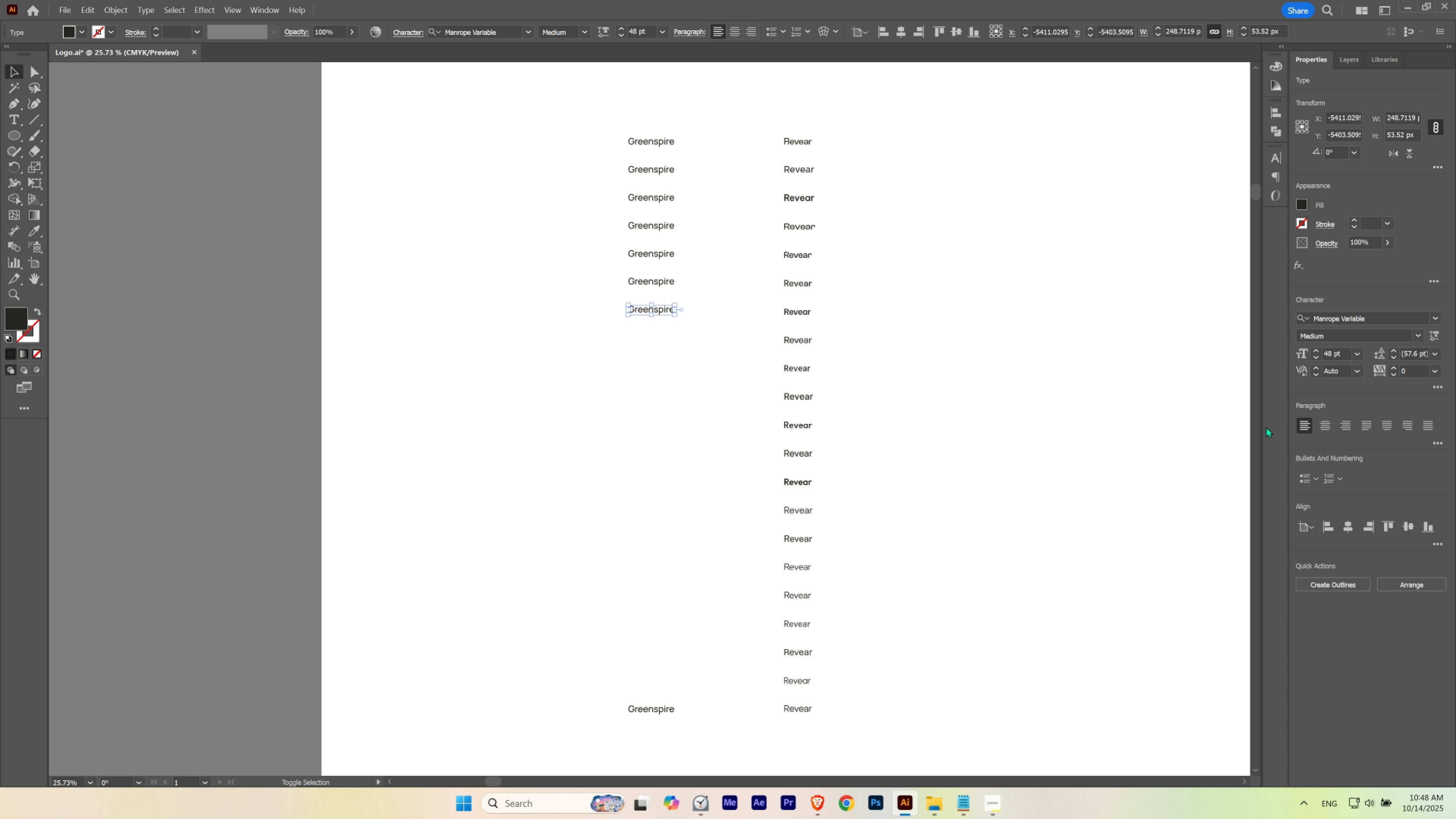 
key(Control+D)
 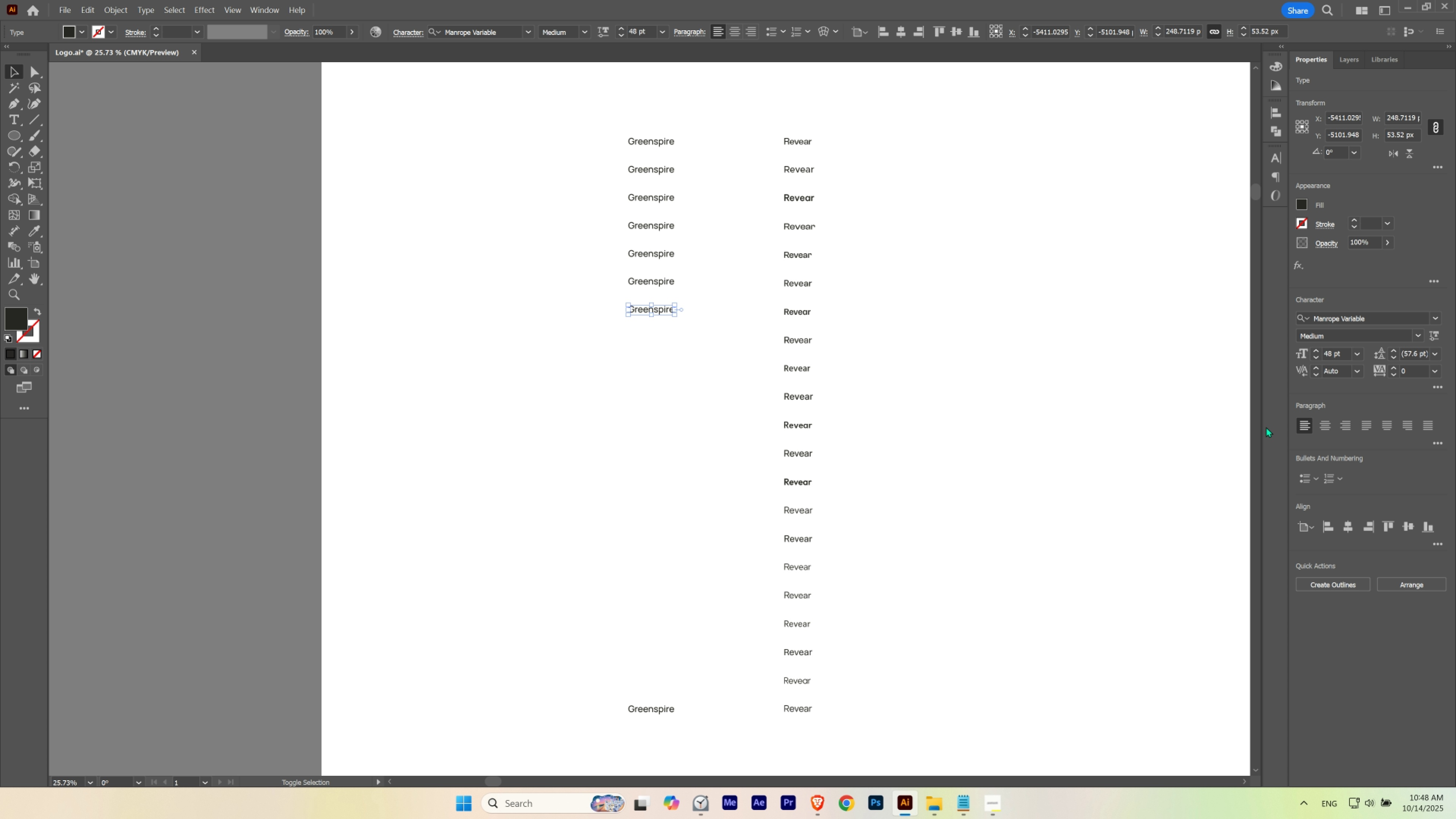 
key(Control+D)
 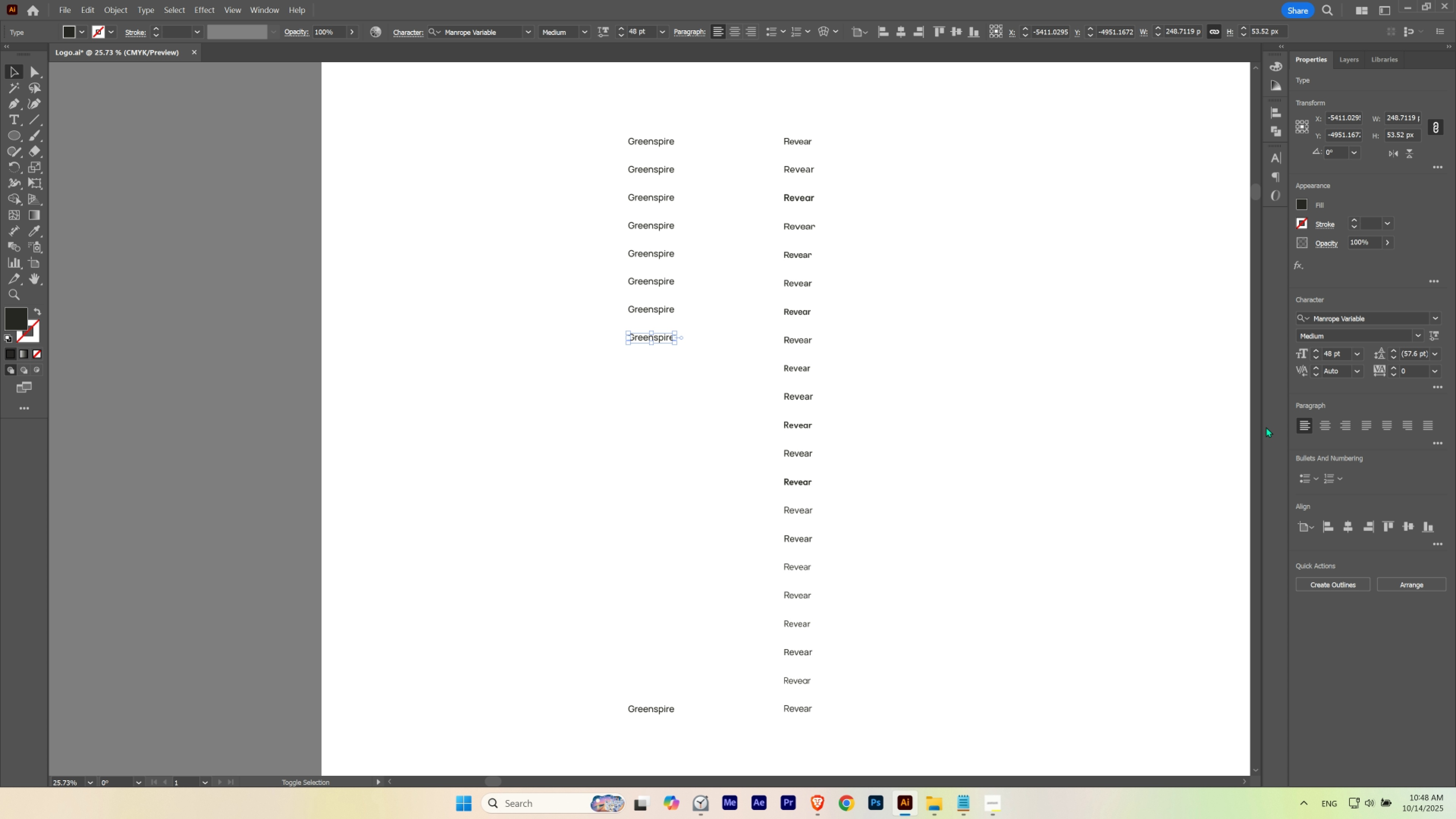 
key(Control+D)
 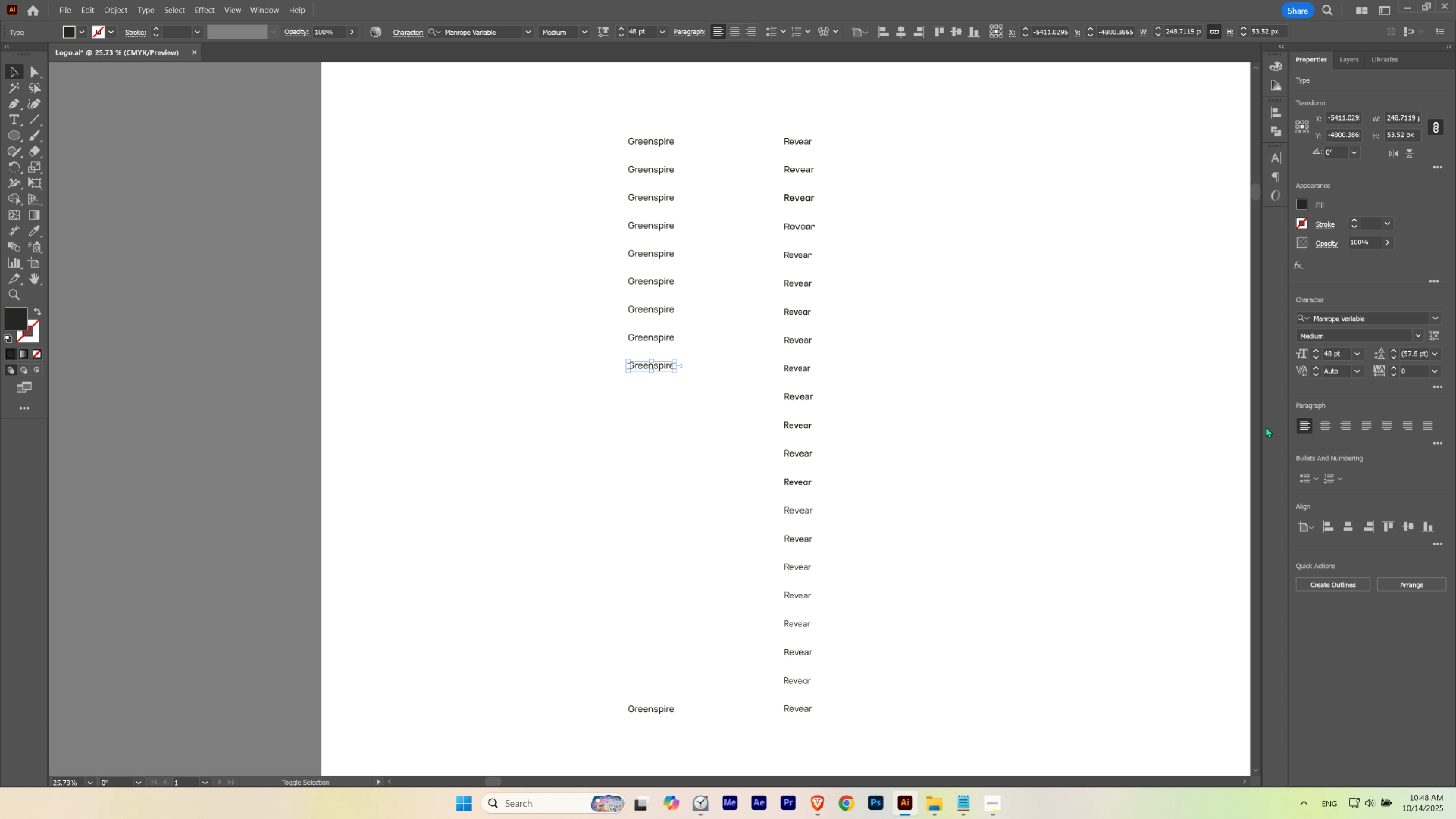 
key(Control+D)
 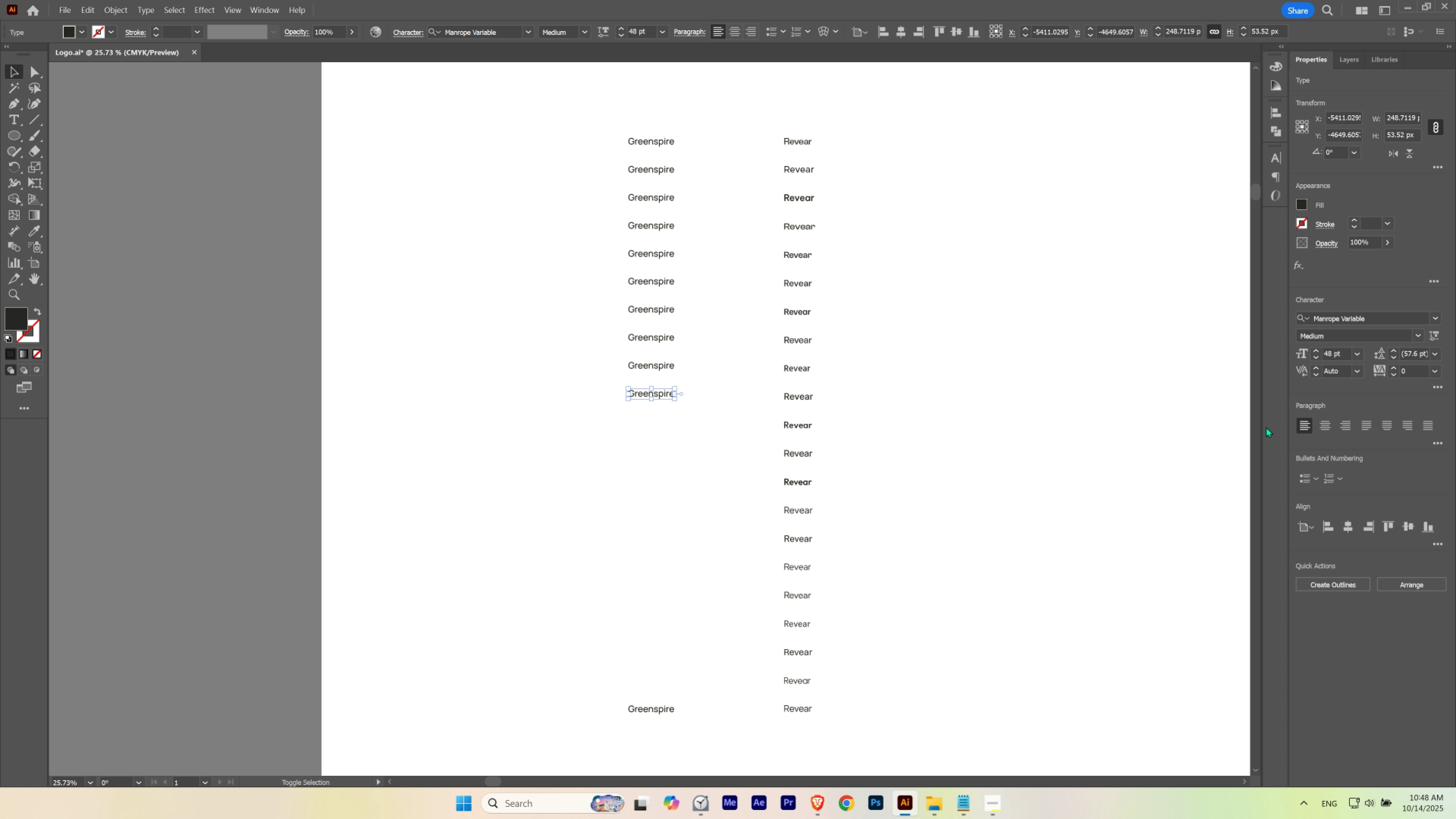 
key(Control+D)
 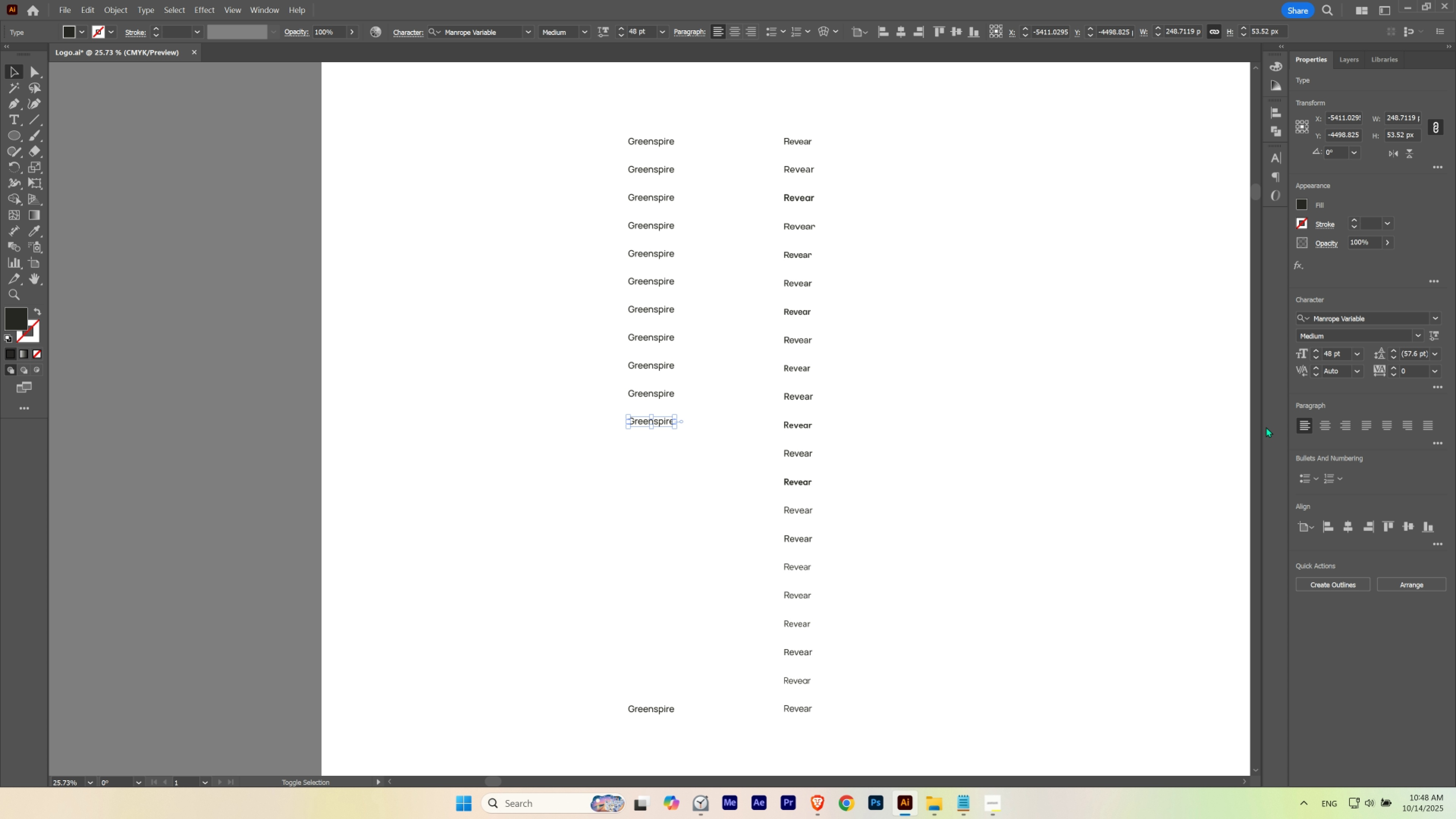 
key(Control+D)
 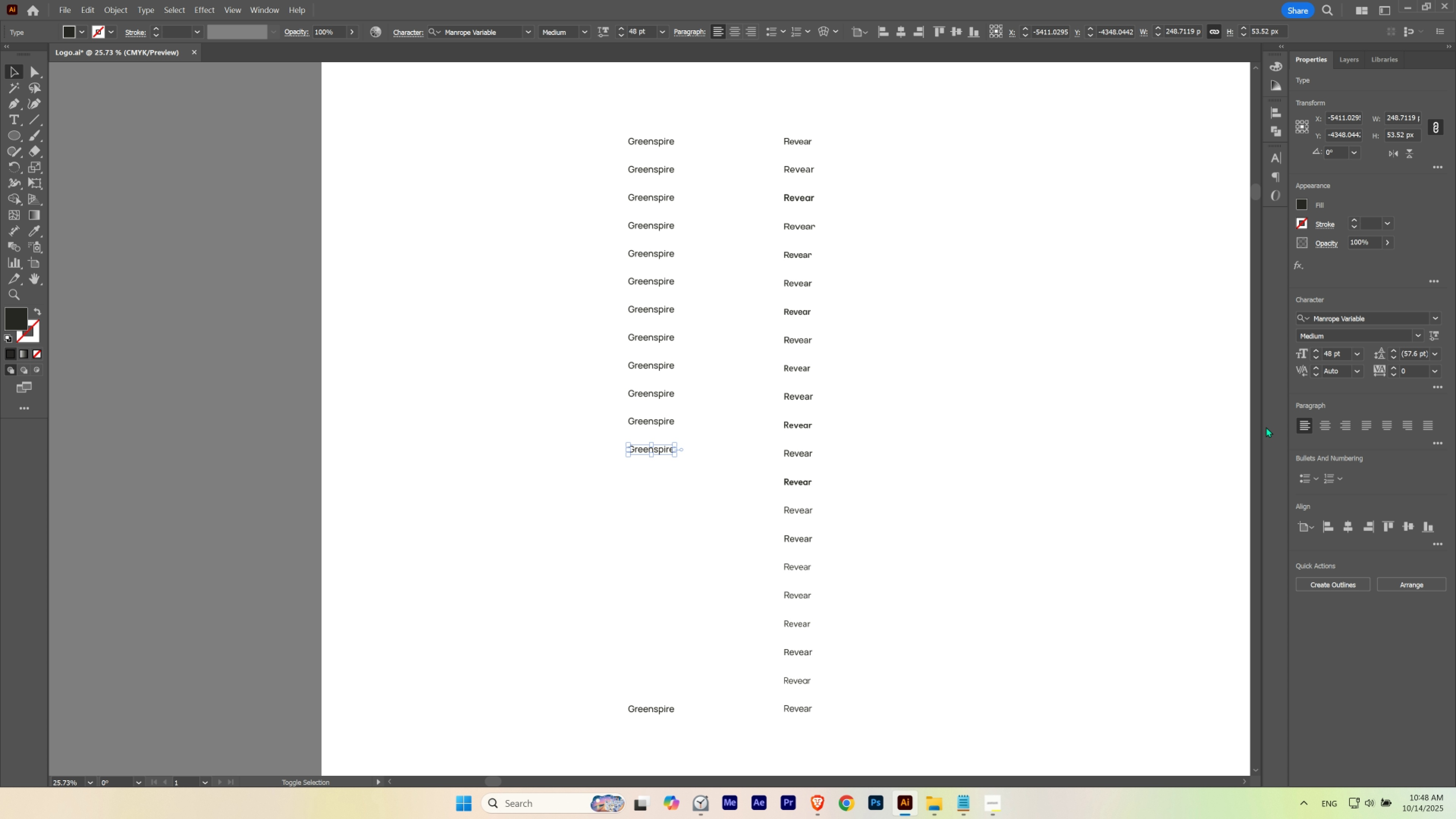 
key(Control+D)
 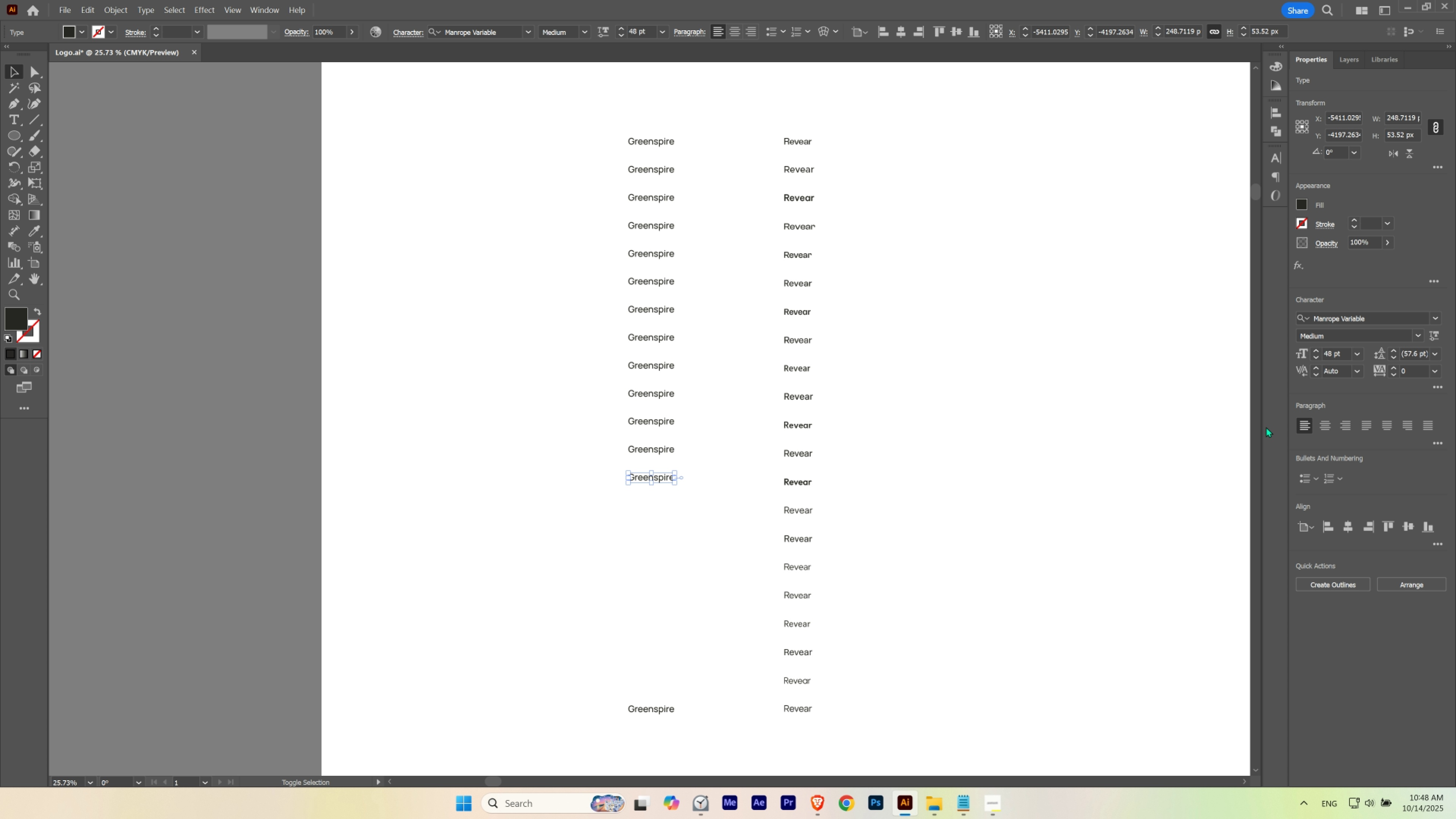 
key(Control+D)
 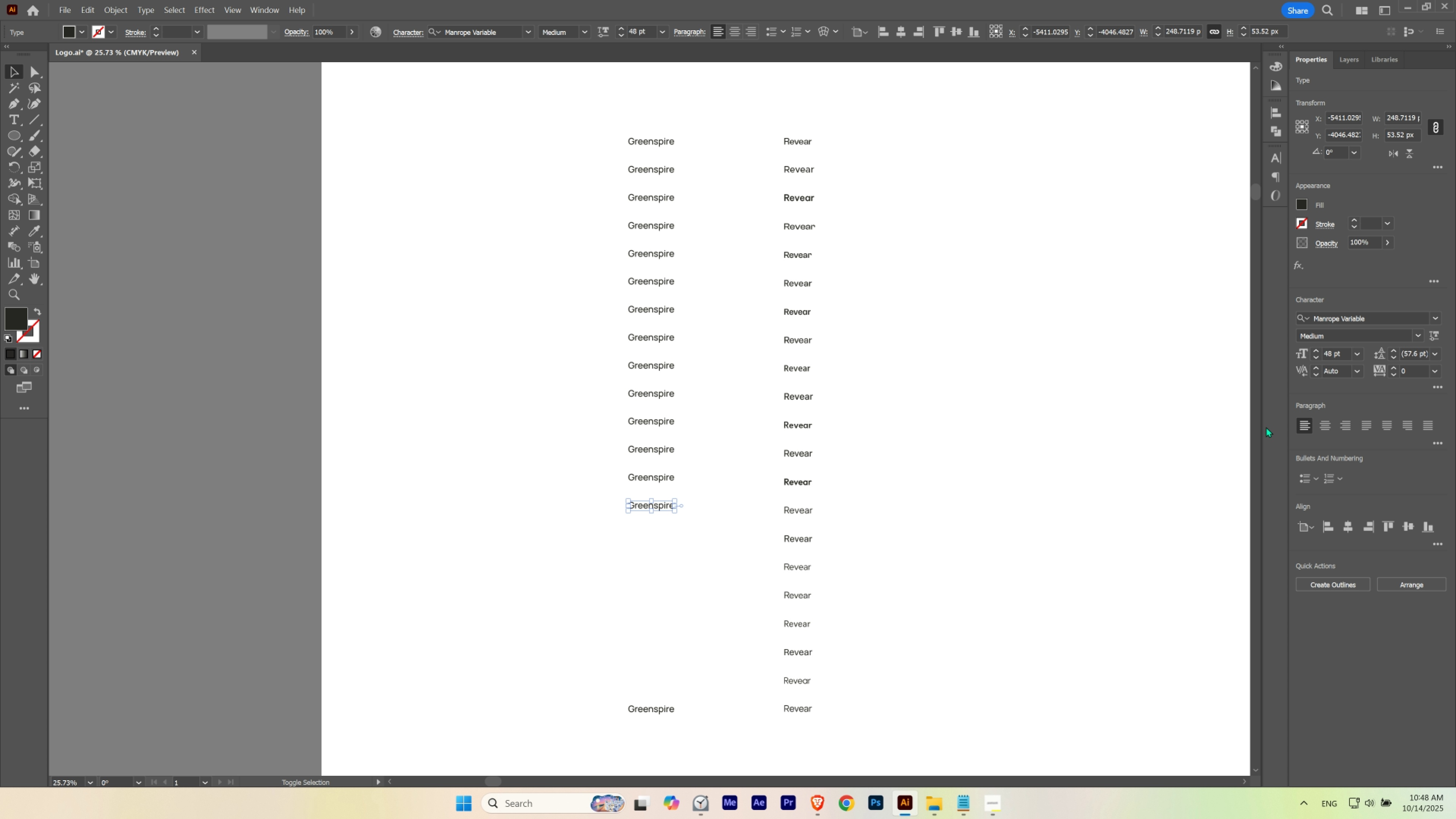 
key(Control+D)
 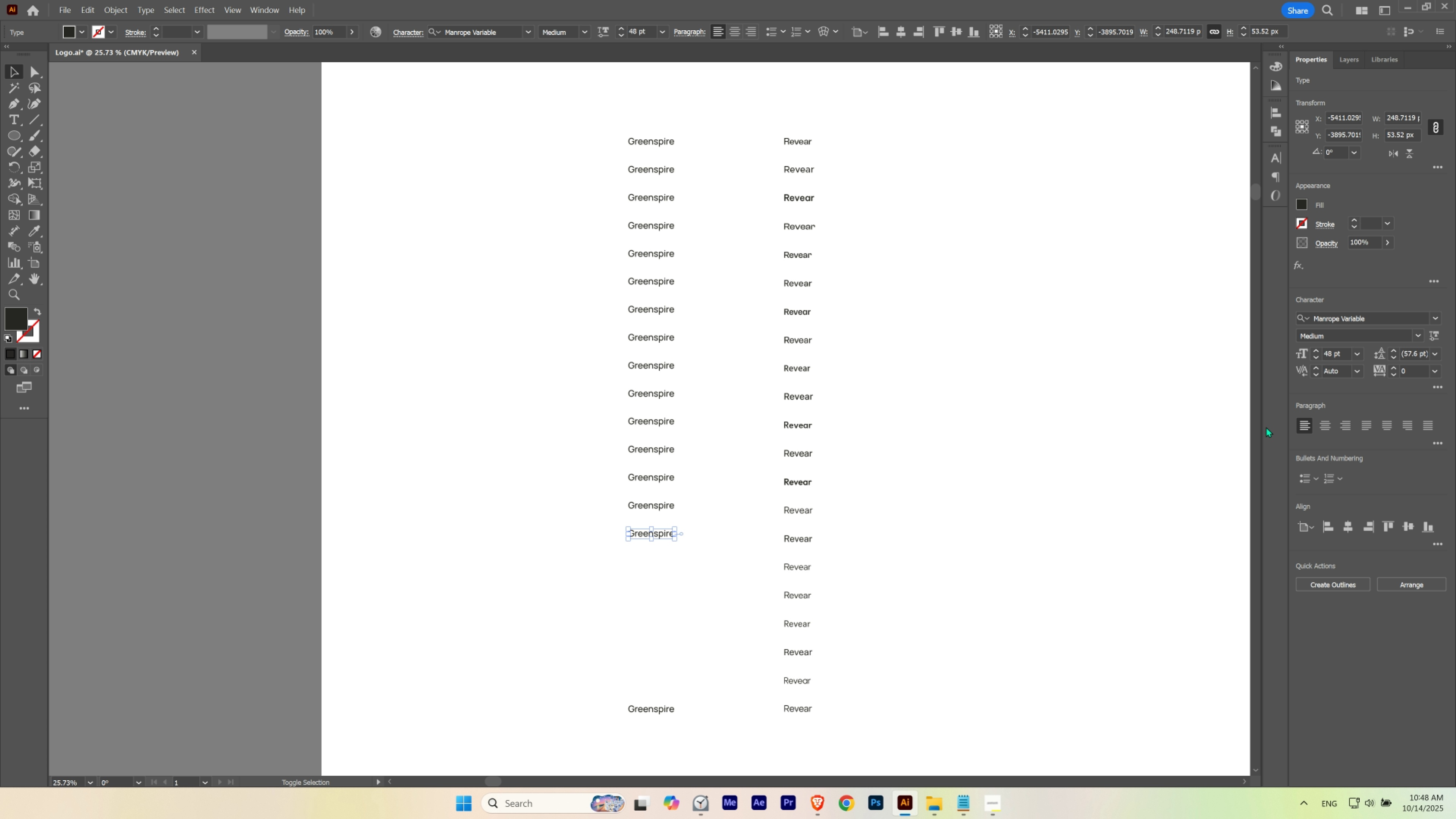 
key(Control+D)
 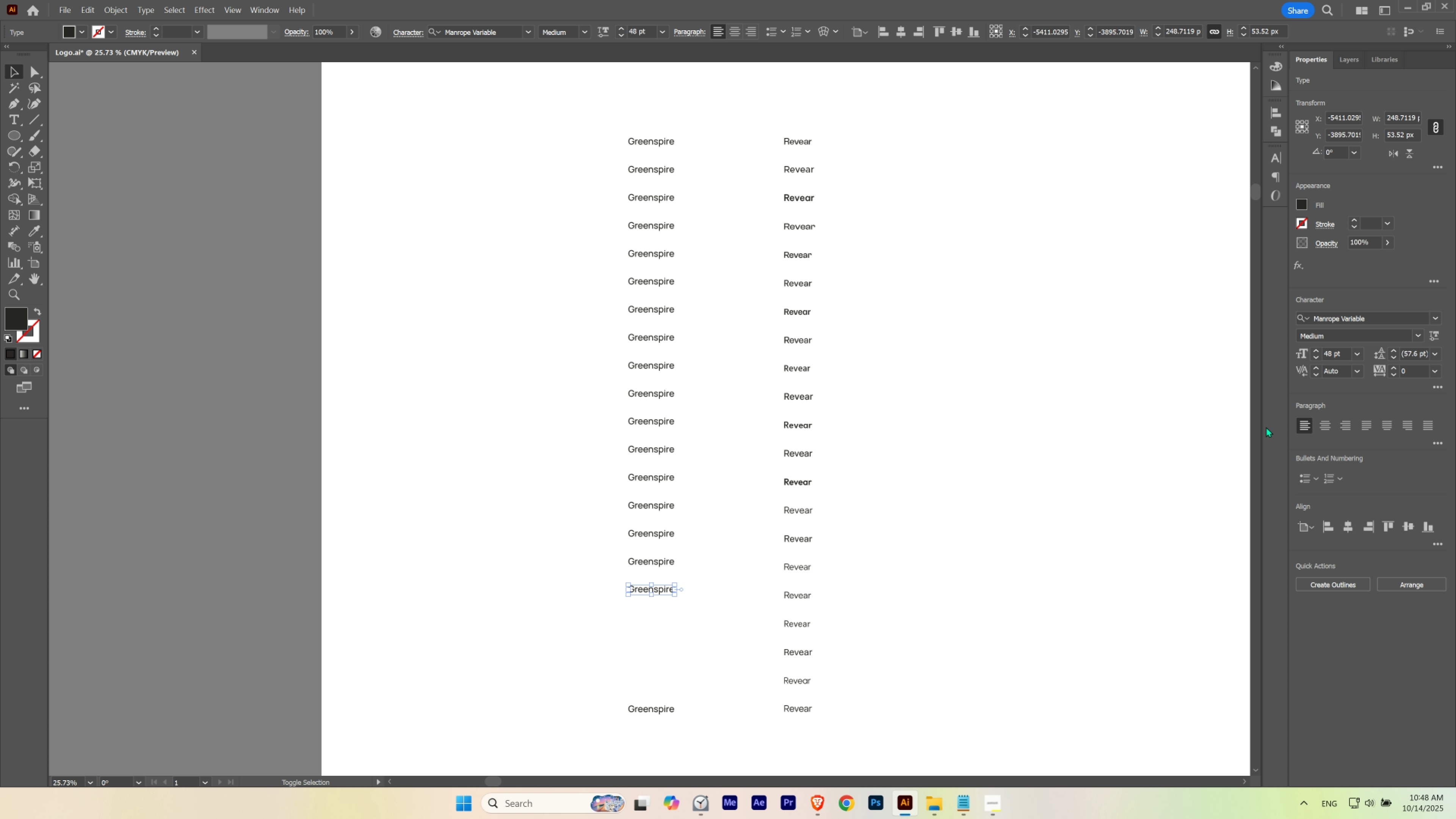 
key(Control+D)
 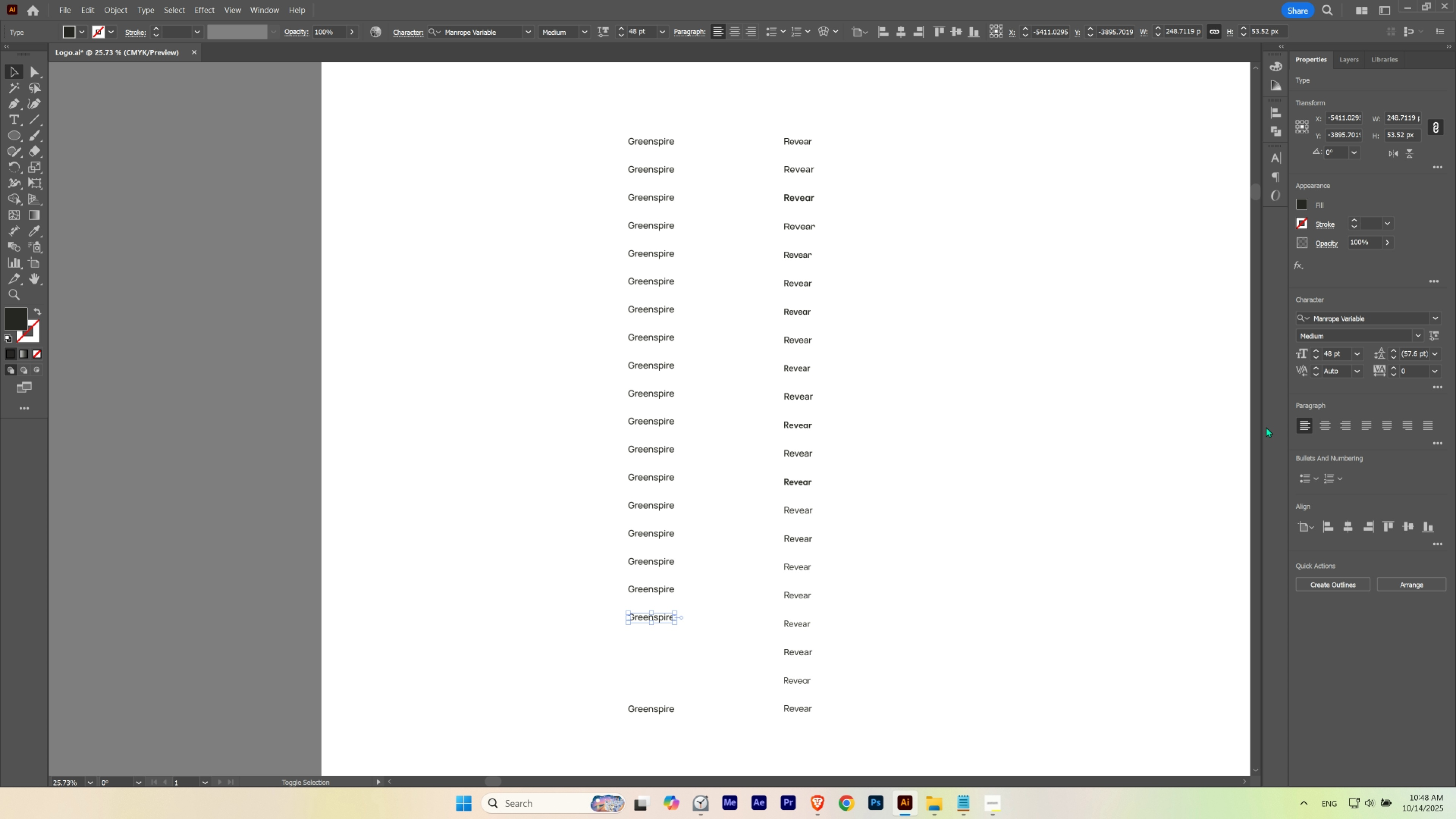 
key(Control+D)
 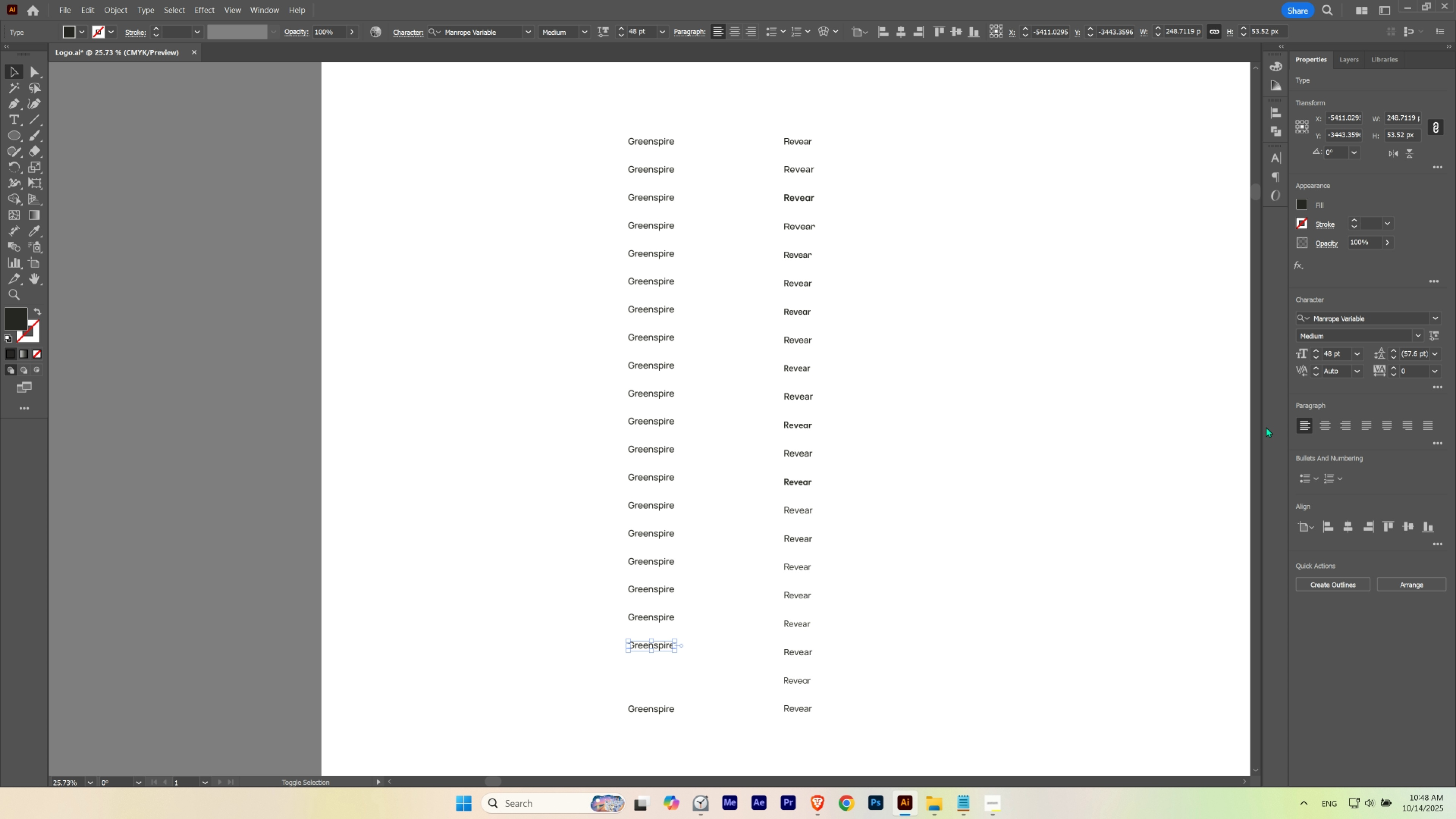 
key(Control+D)
 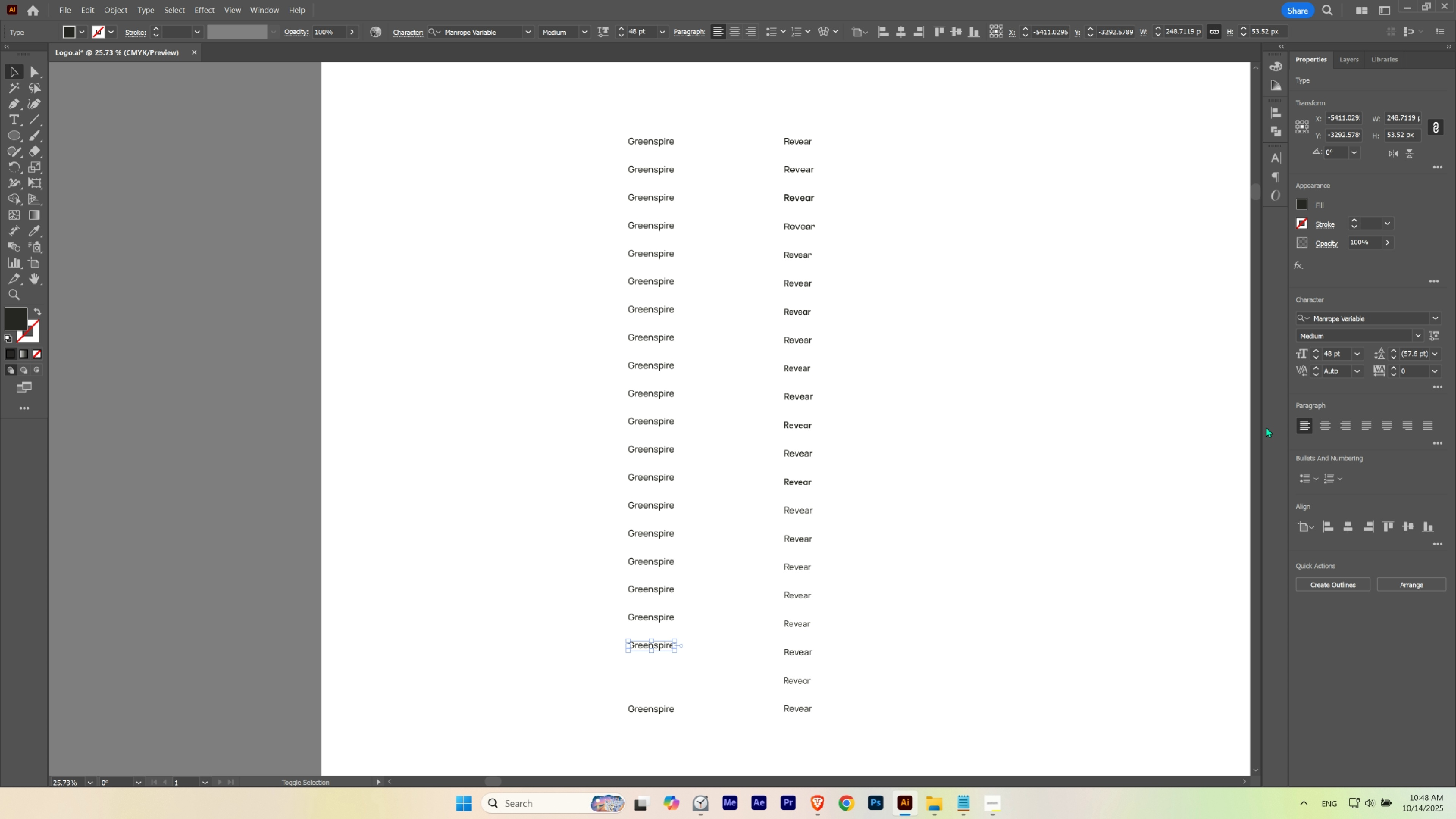 
key(Control+D)
 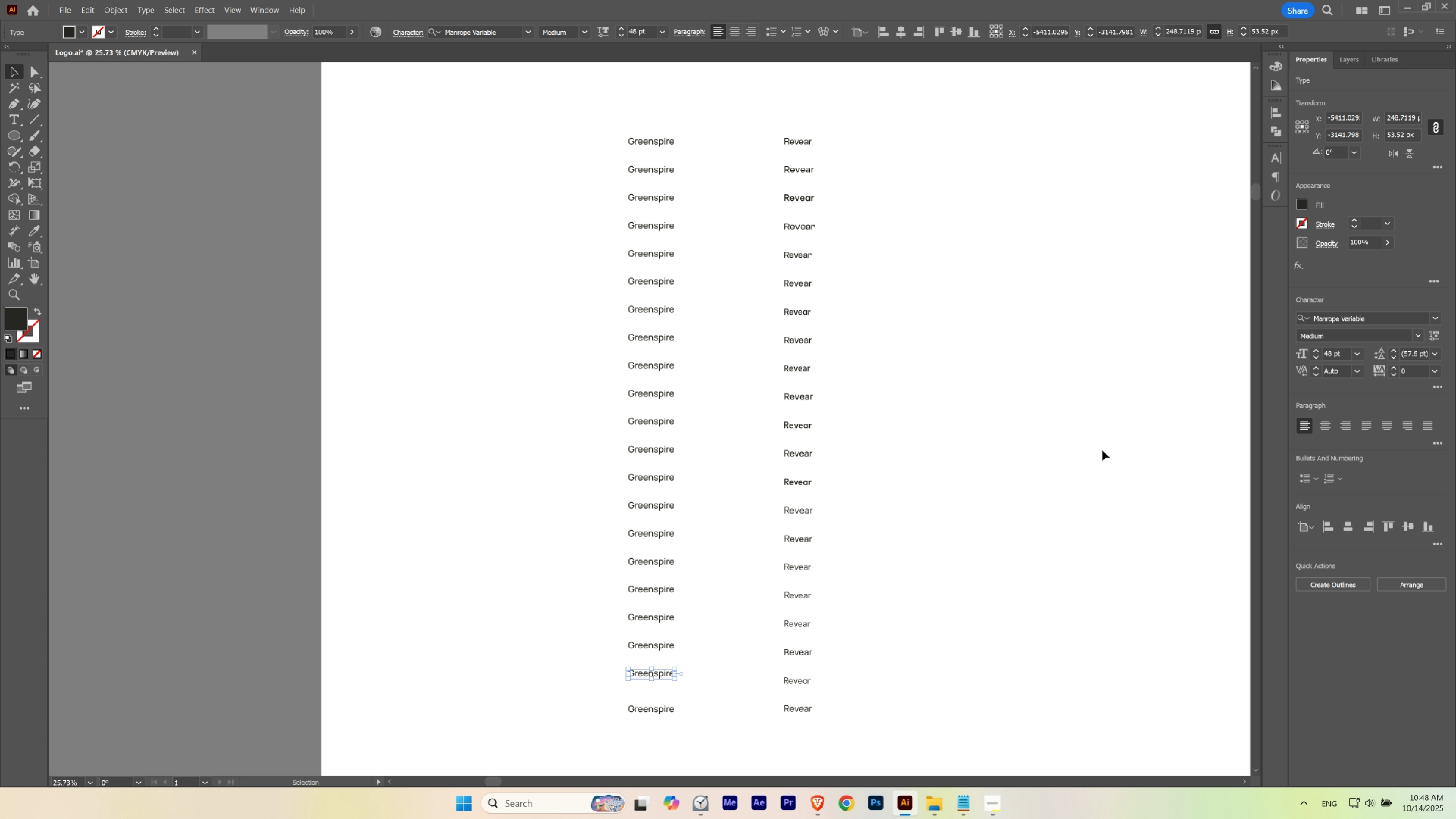 
left_click([981, 429])
 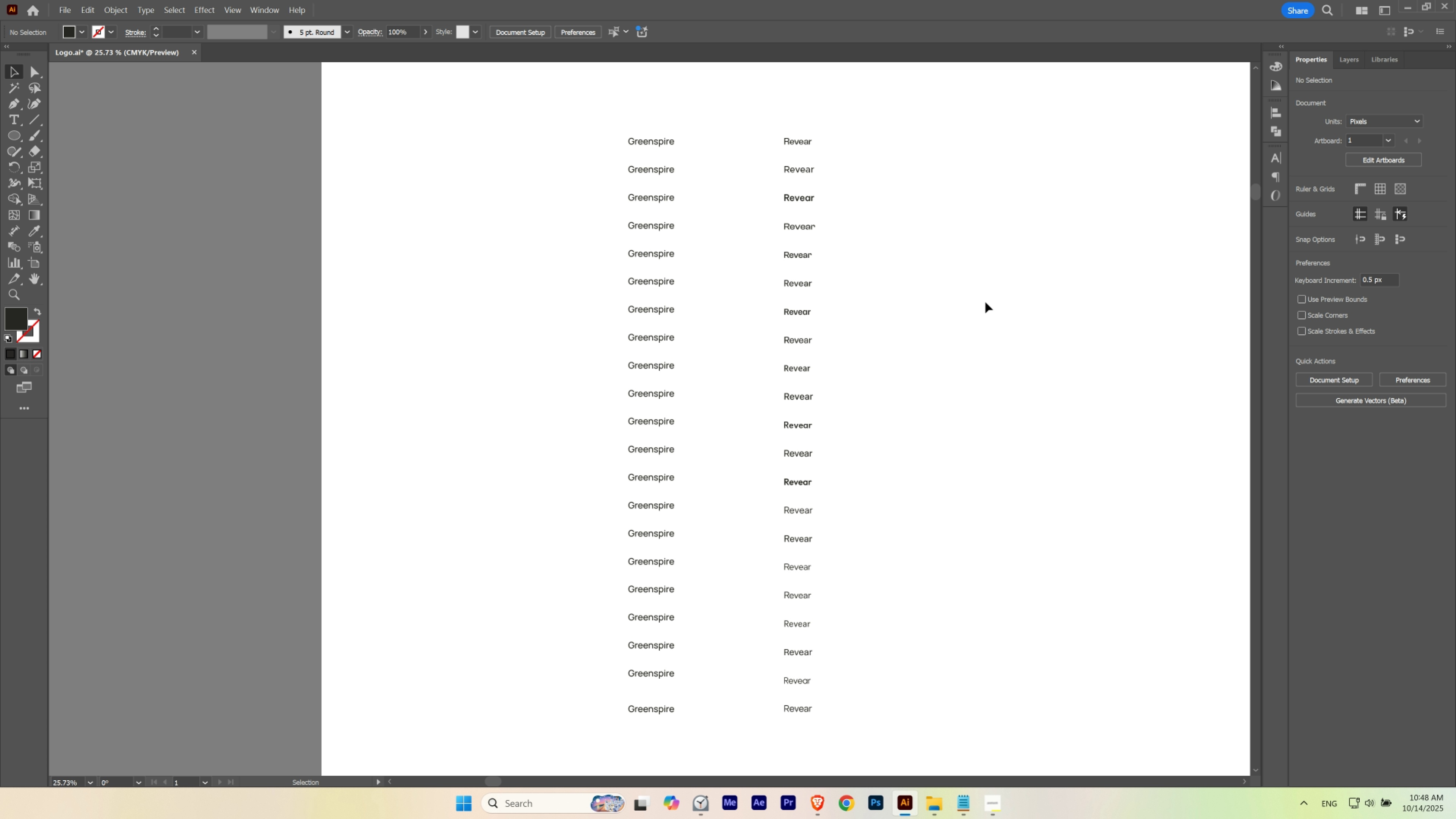 
hold_key(key=ControlLeft, duration=0.65)
 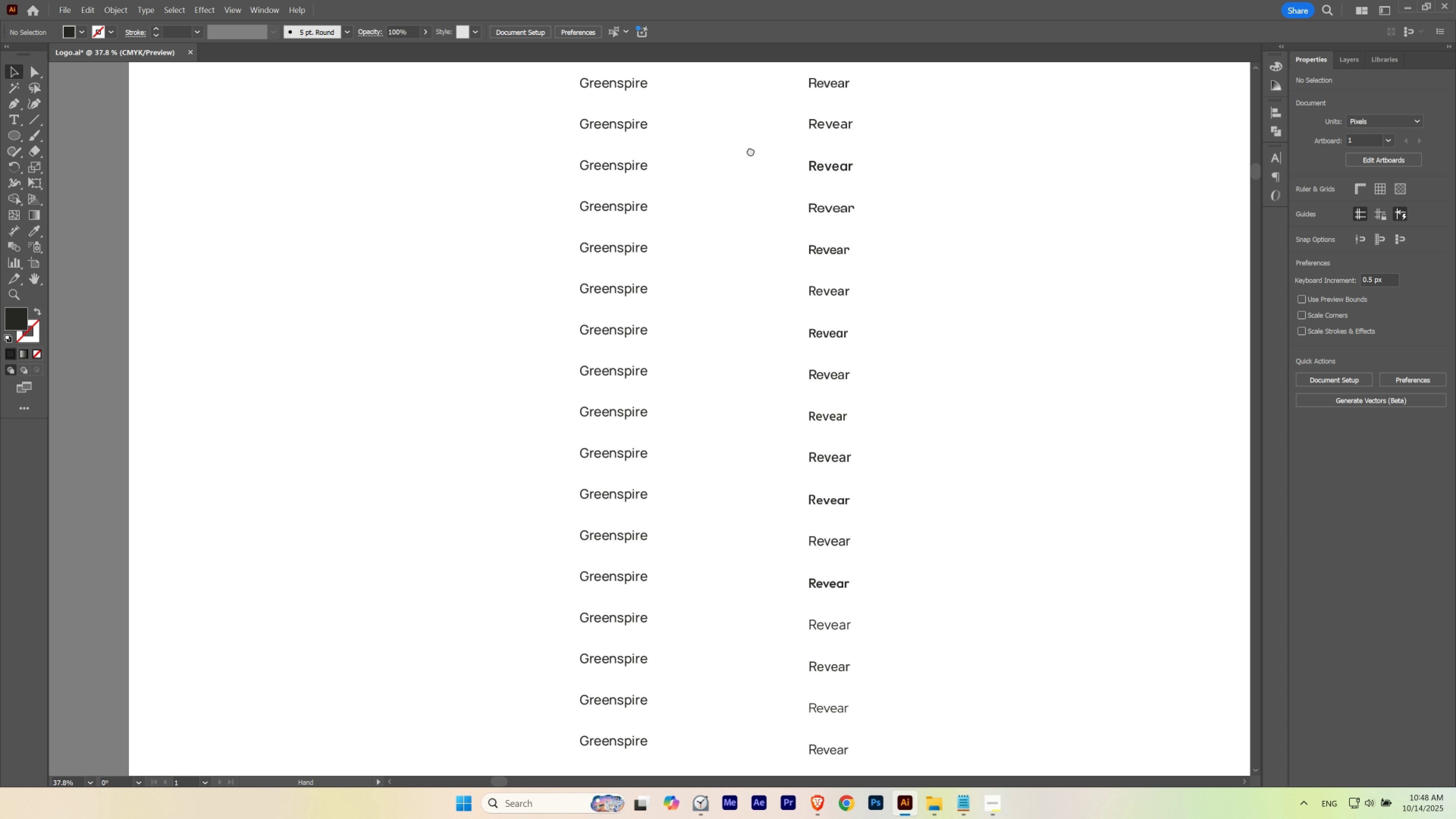 
hold_key(key=Space, duration=3.06)
 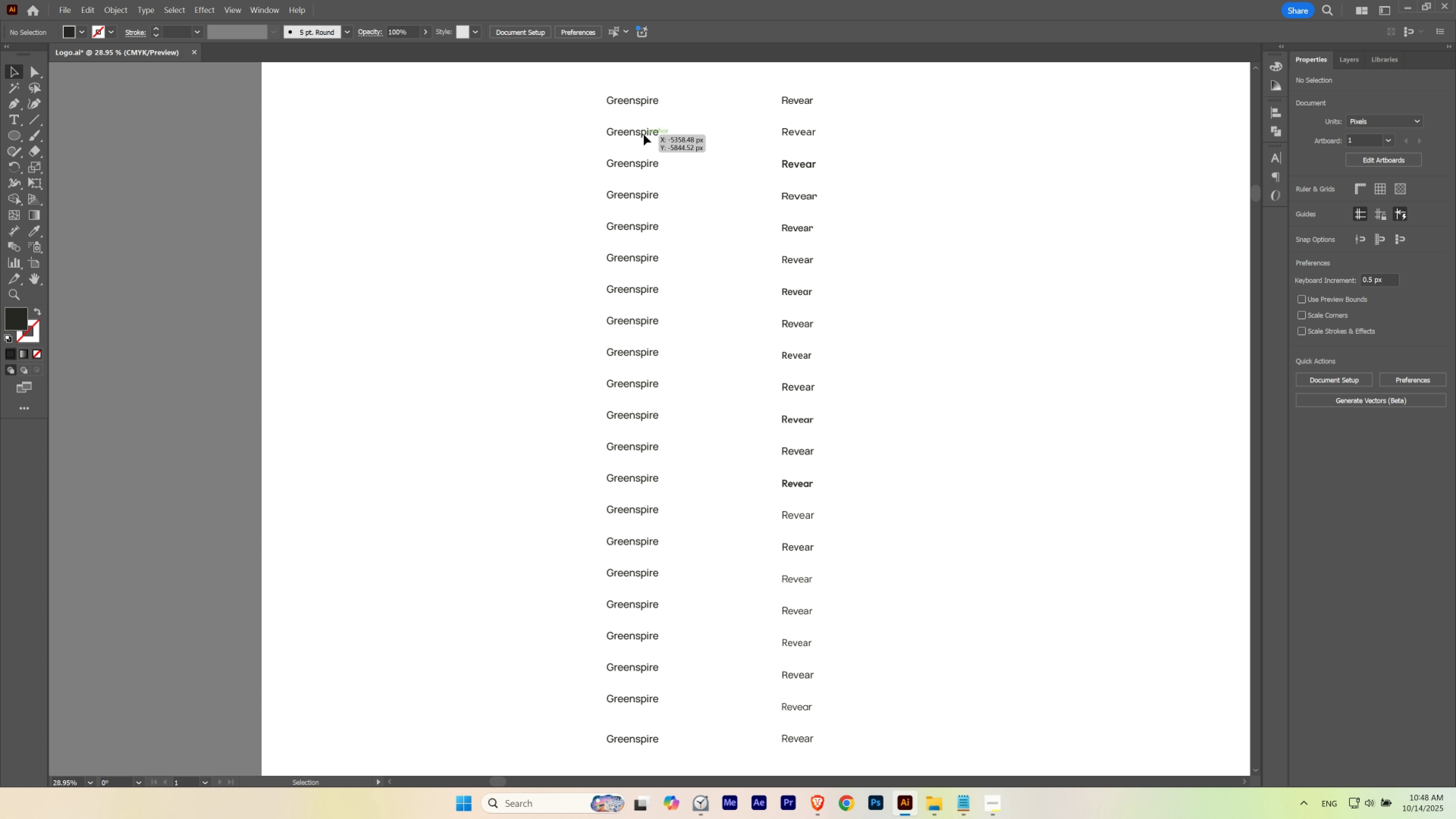 
hold_key(key=ControlLeft, duration=0.56)
 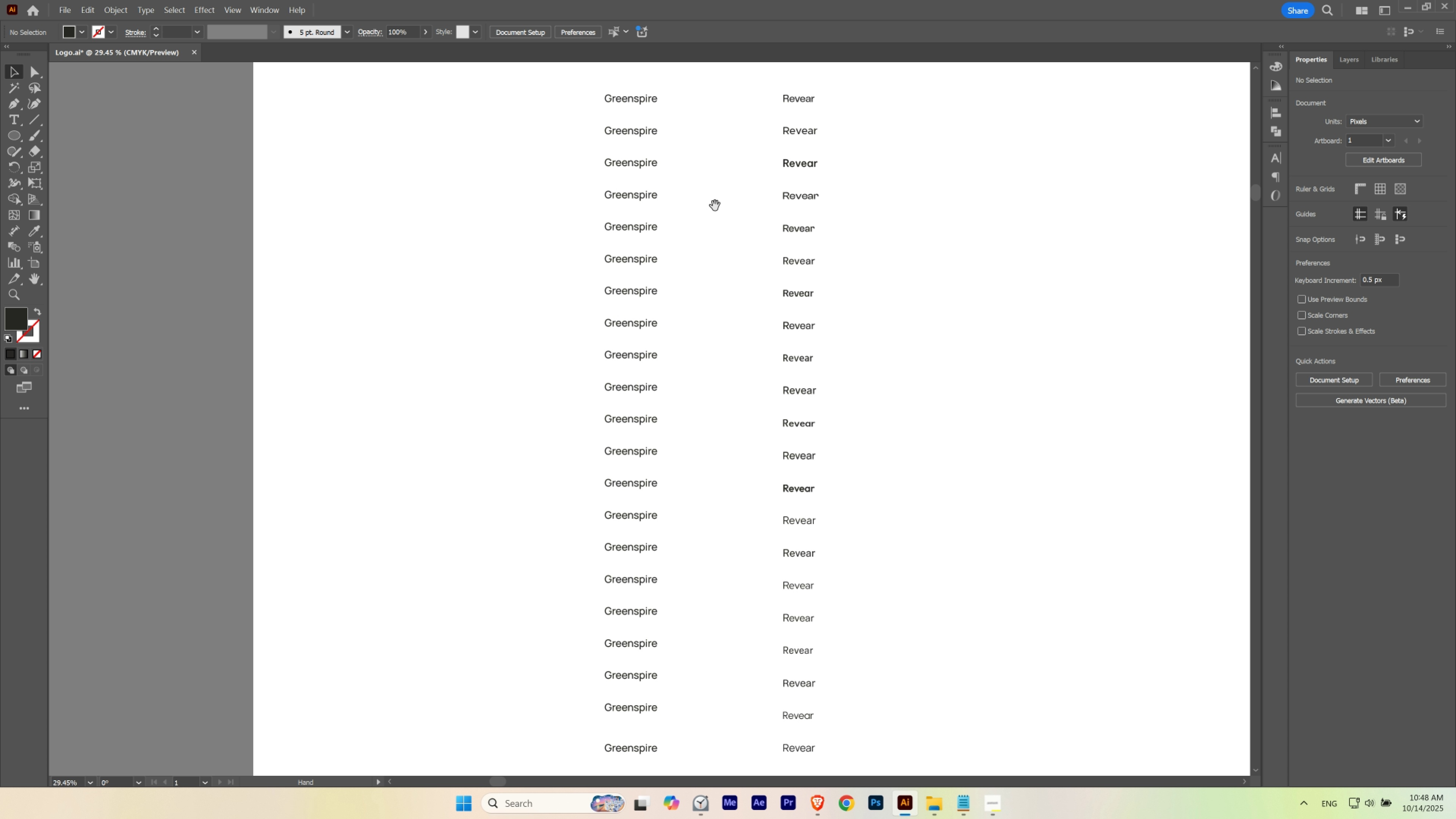 
hold_key(key=ControlLeft, duration=0.38)
 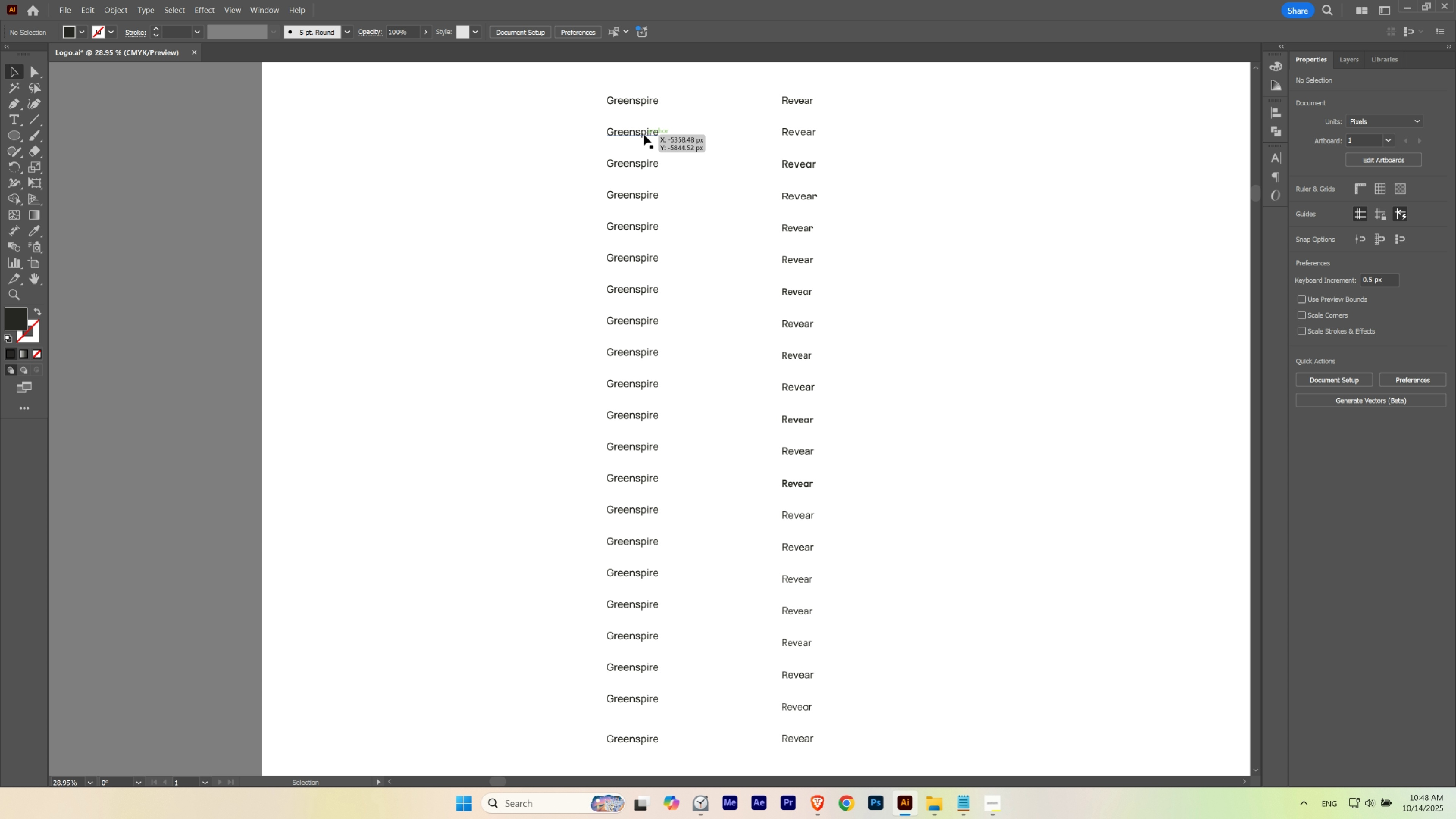 
left_click([644, 135])
 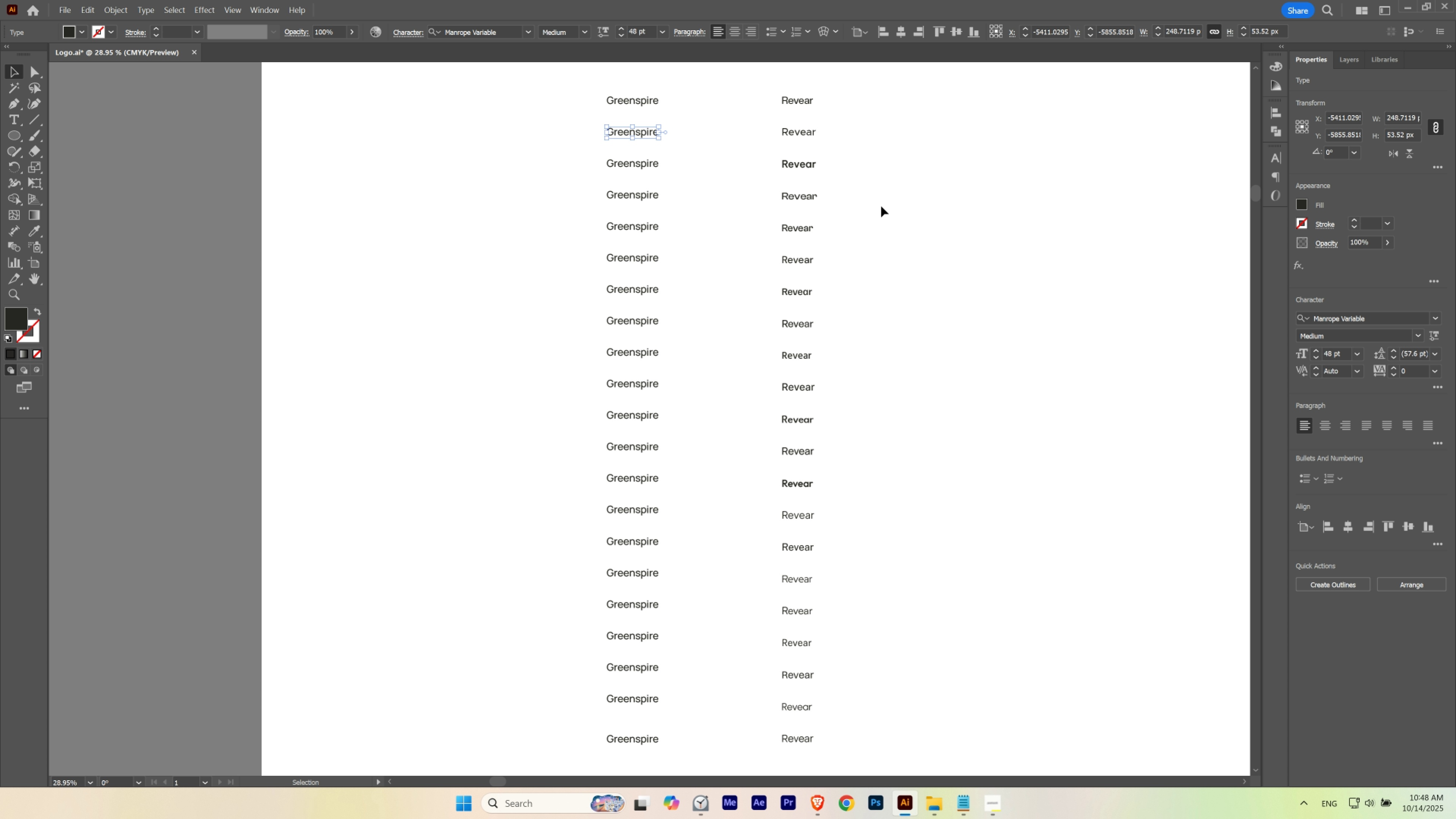 
key(I)
 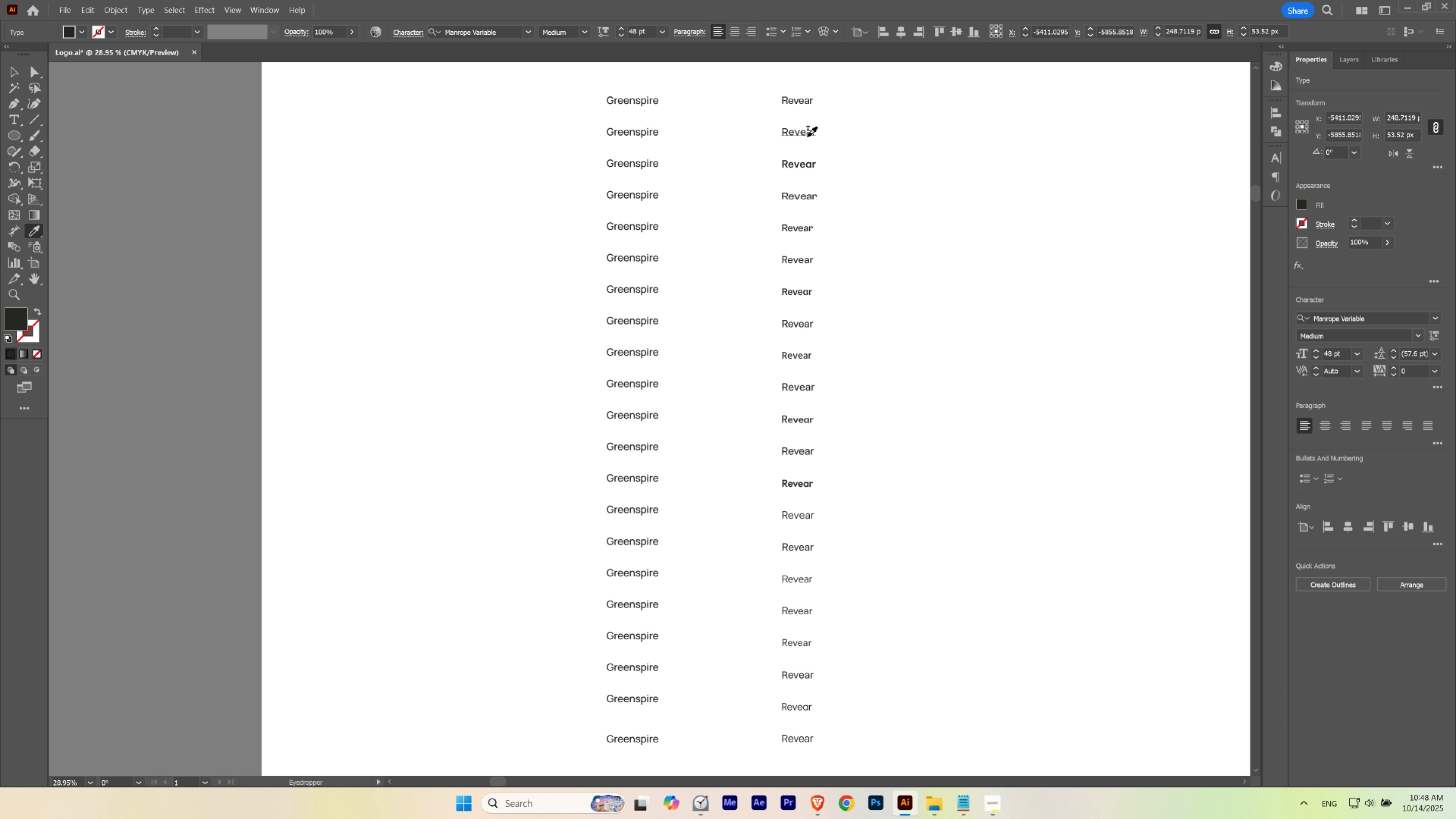 
left_click([807, 136])
 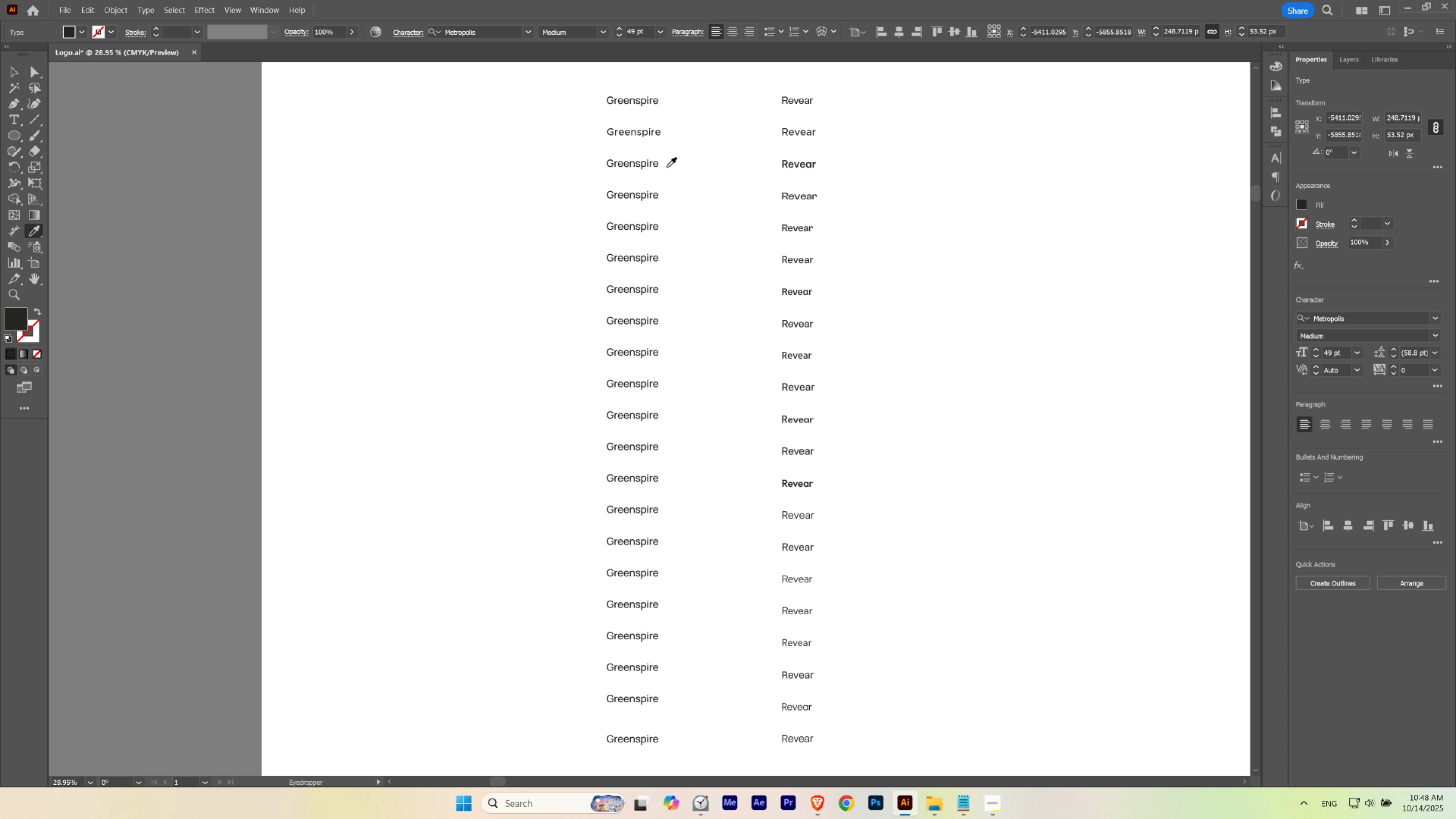 
hold_key(key=ControlLeft, duration=0.75)
left_click([644, 168])
 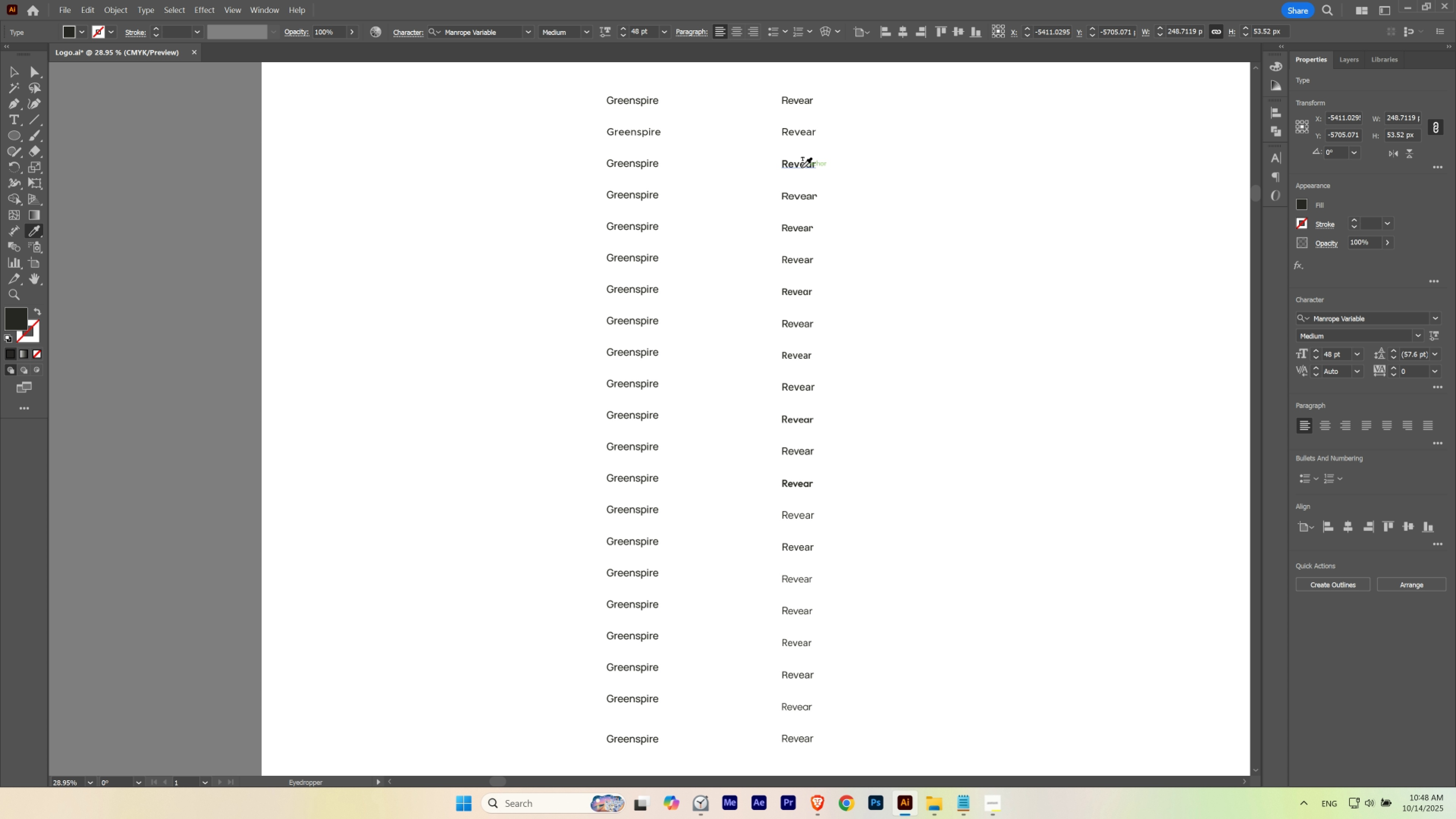 
left_click([802, 168])
 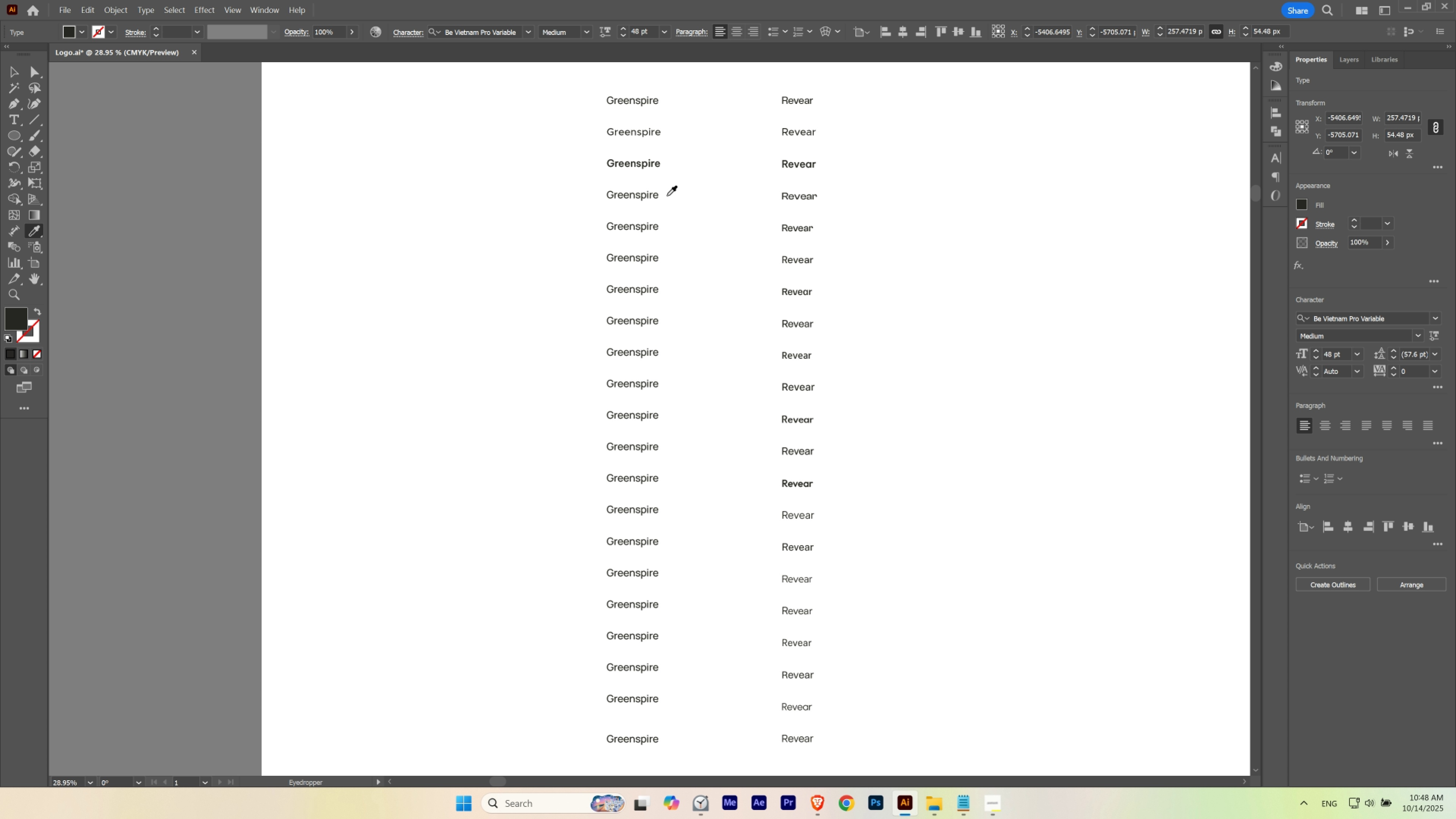 
hold_key(key=ControlLeft, duration=0.51)
left_click([641, 198])
 